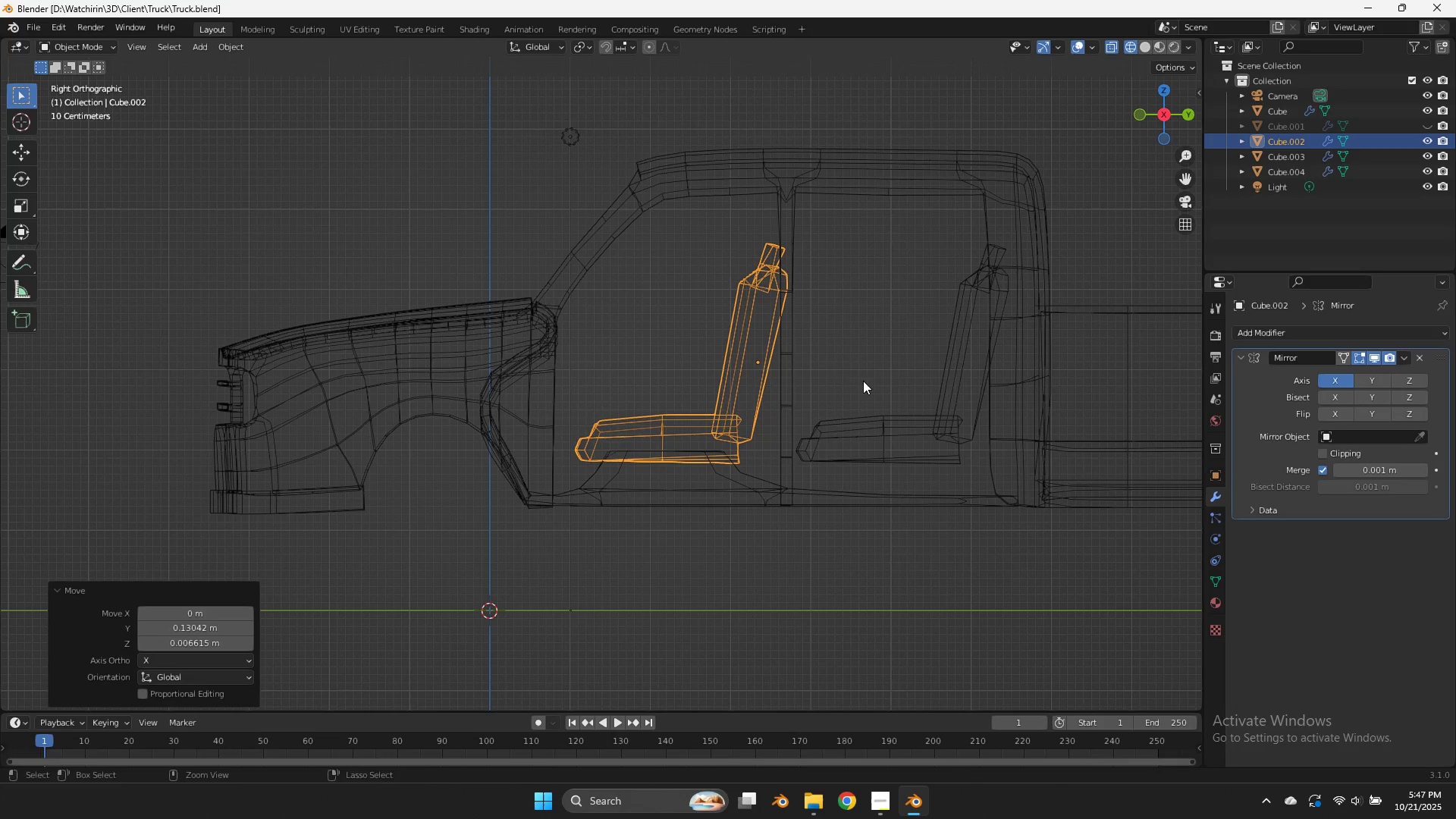 
key(Control+S)
 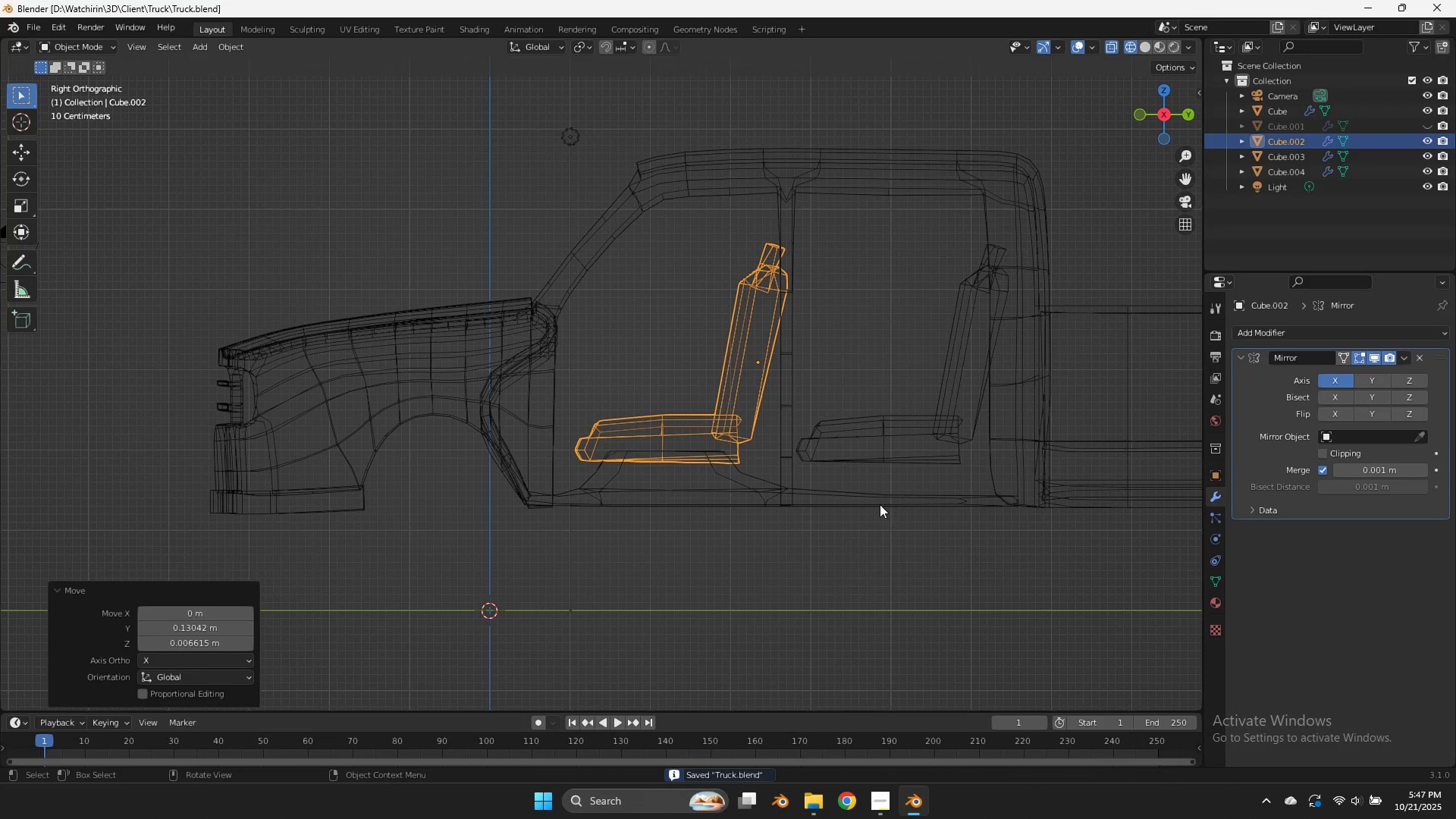 
left_click([880, 504])
 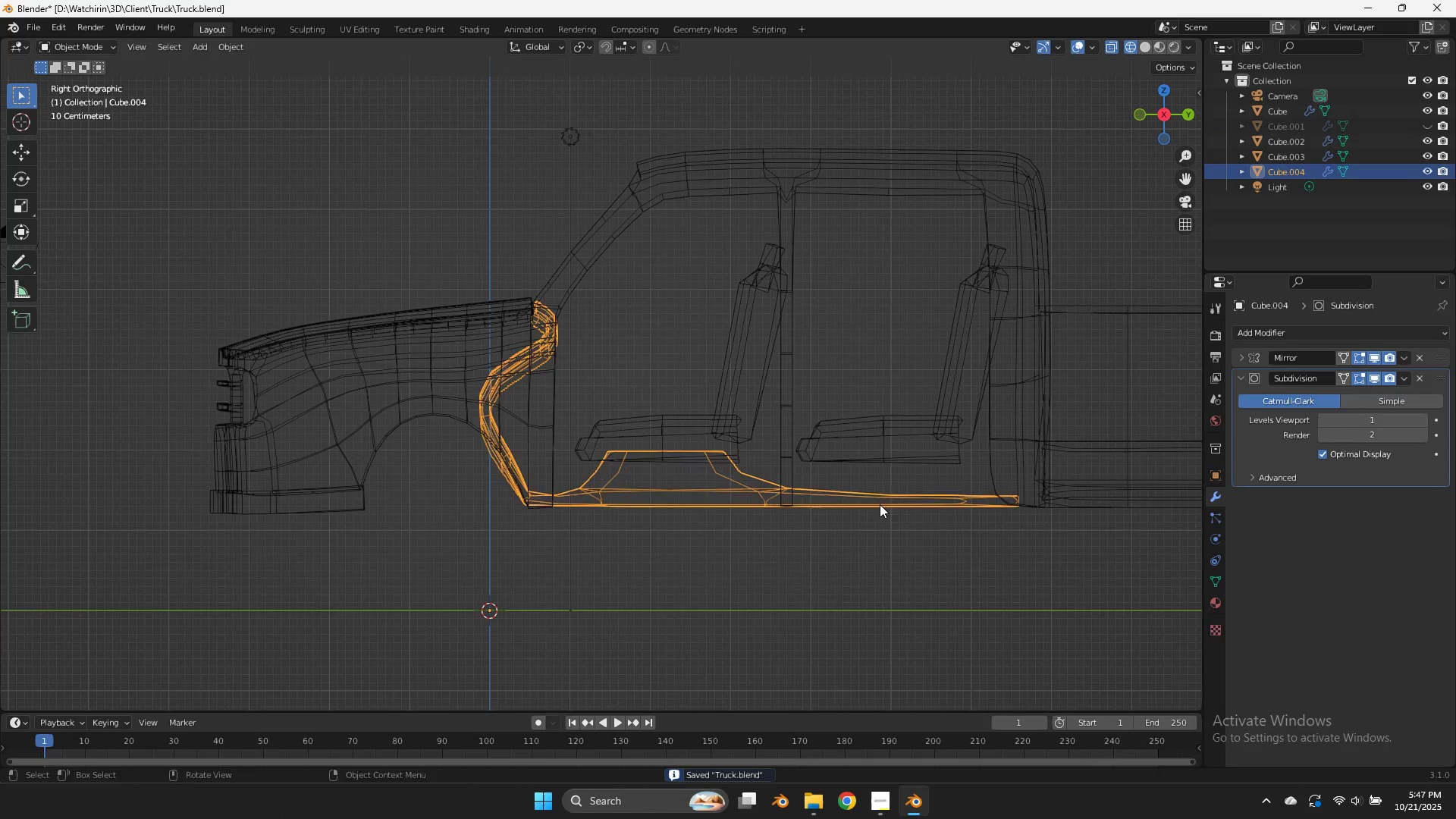 
key(Tab)
 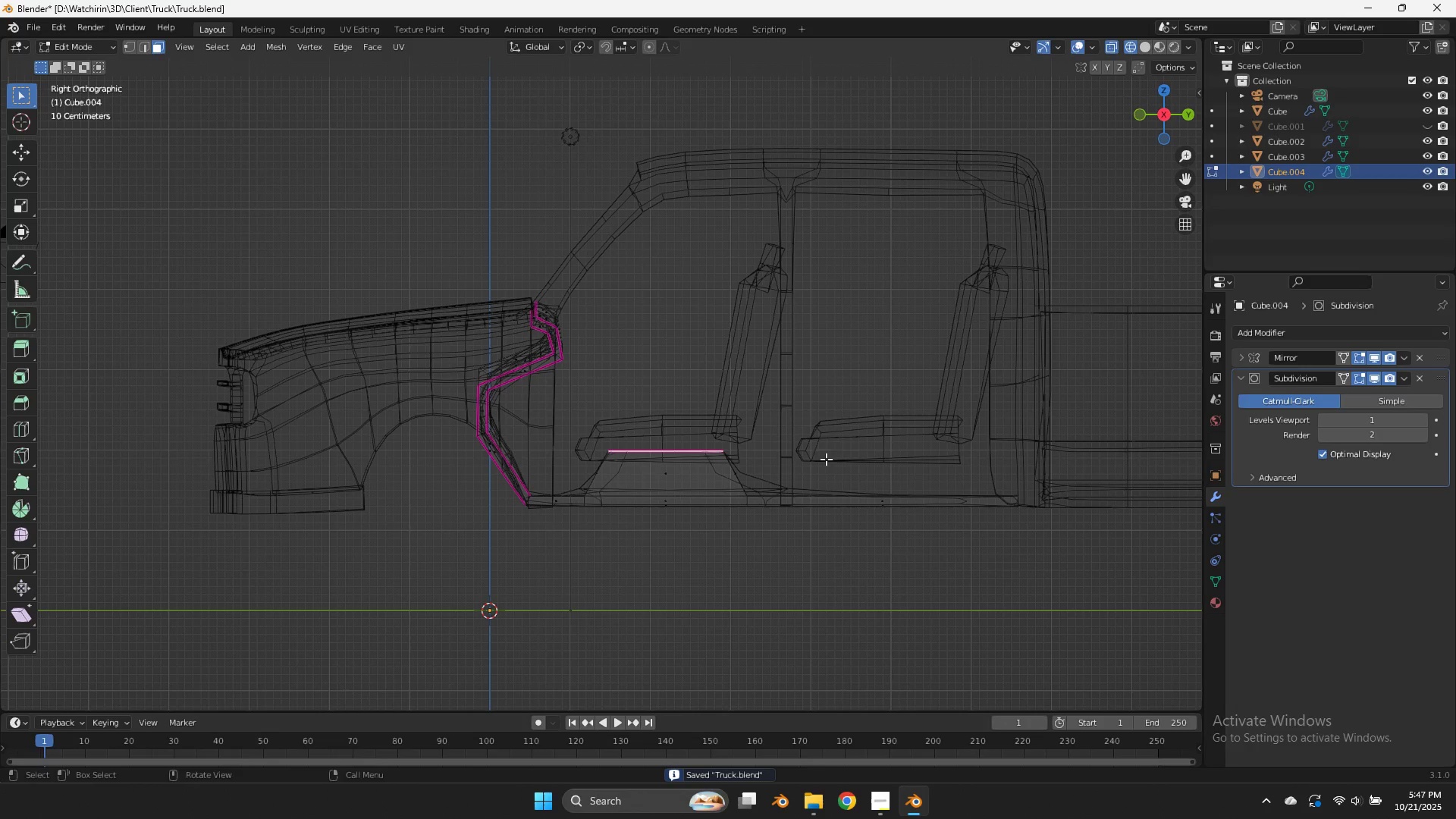 
key(Control+R)
 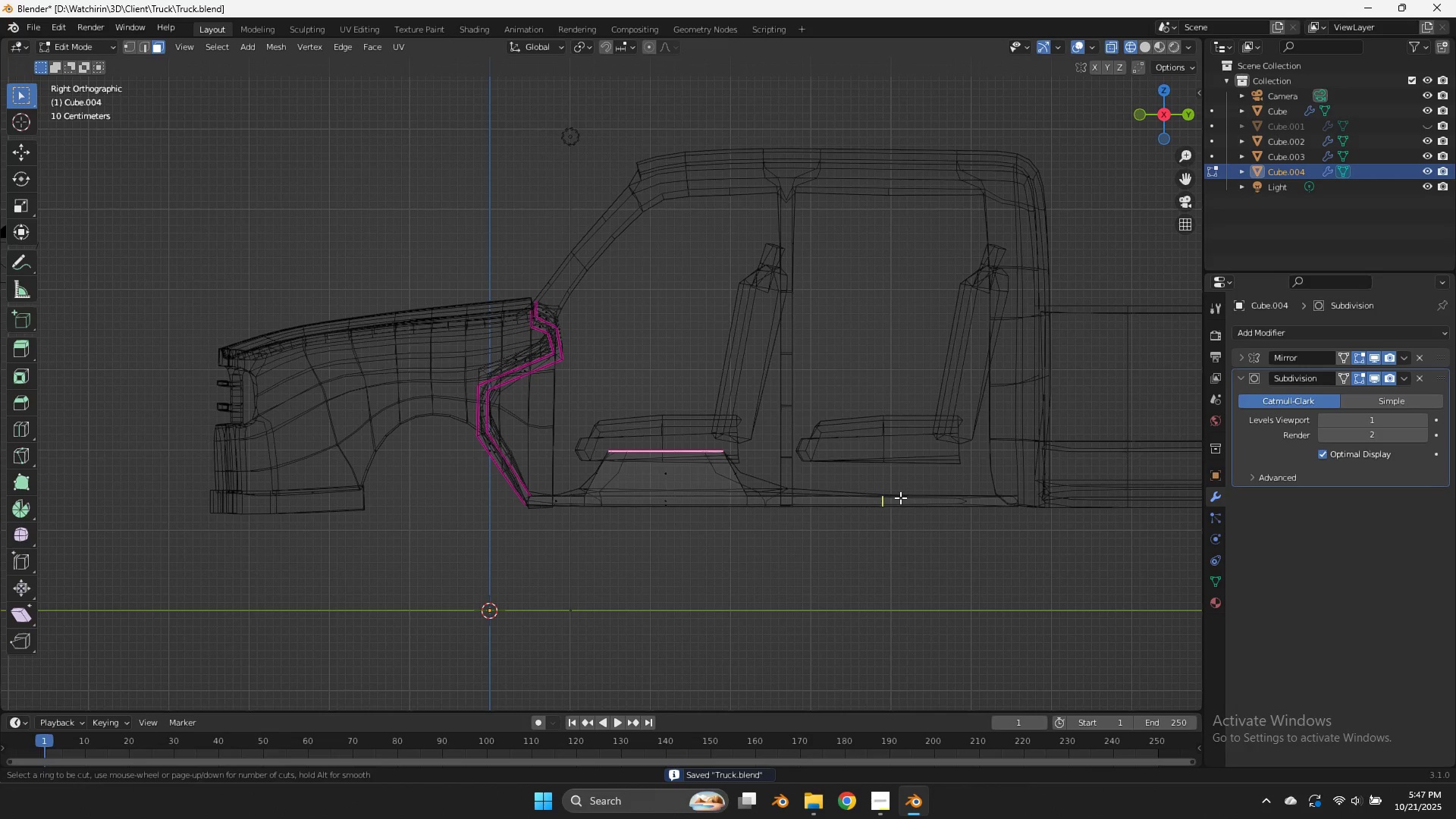 
scroll: coordinate [900, 497], scroll_direction: up, amount: 1.0
 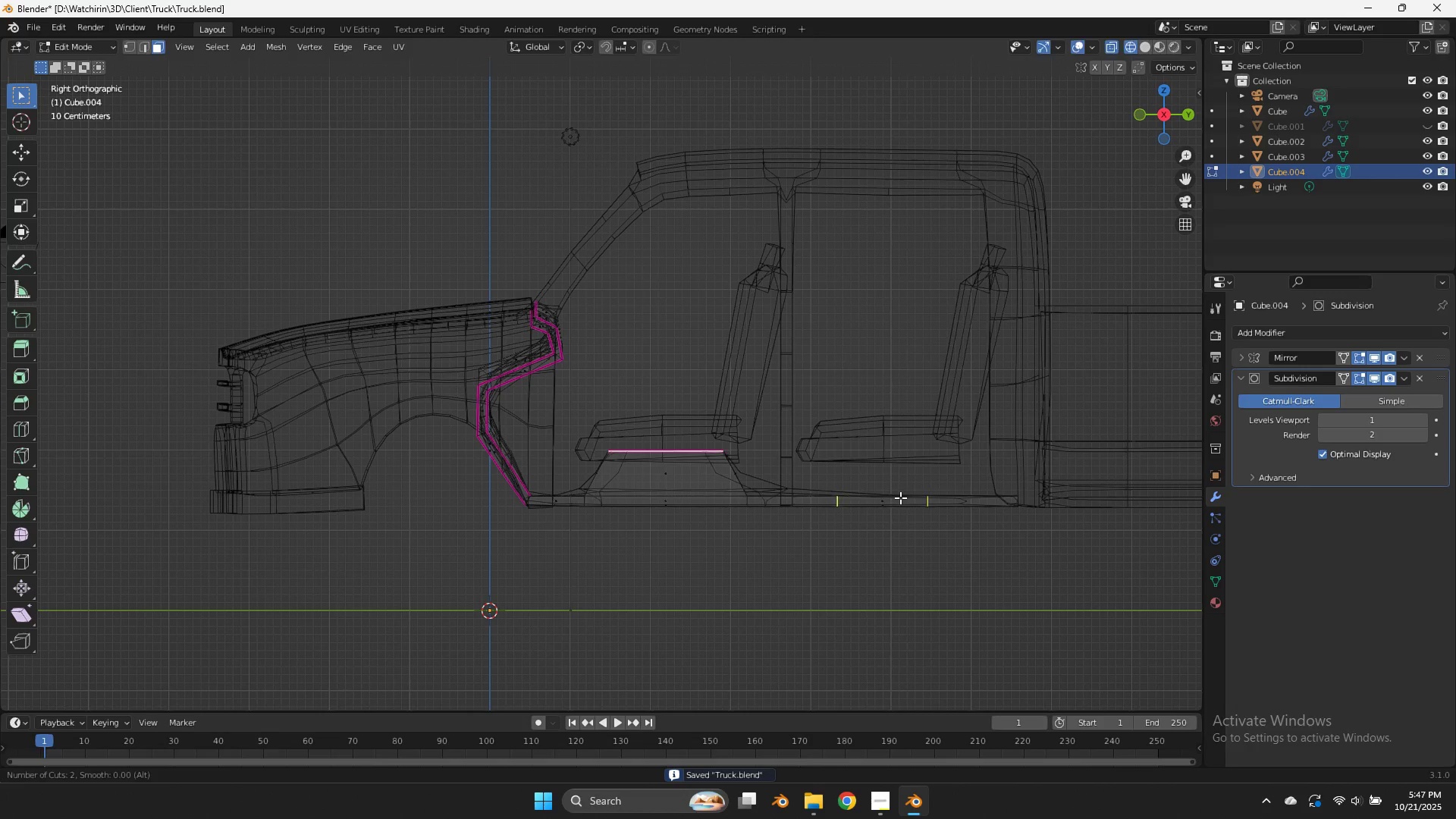 
left_click([900, 497])
 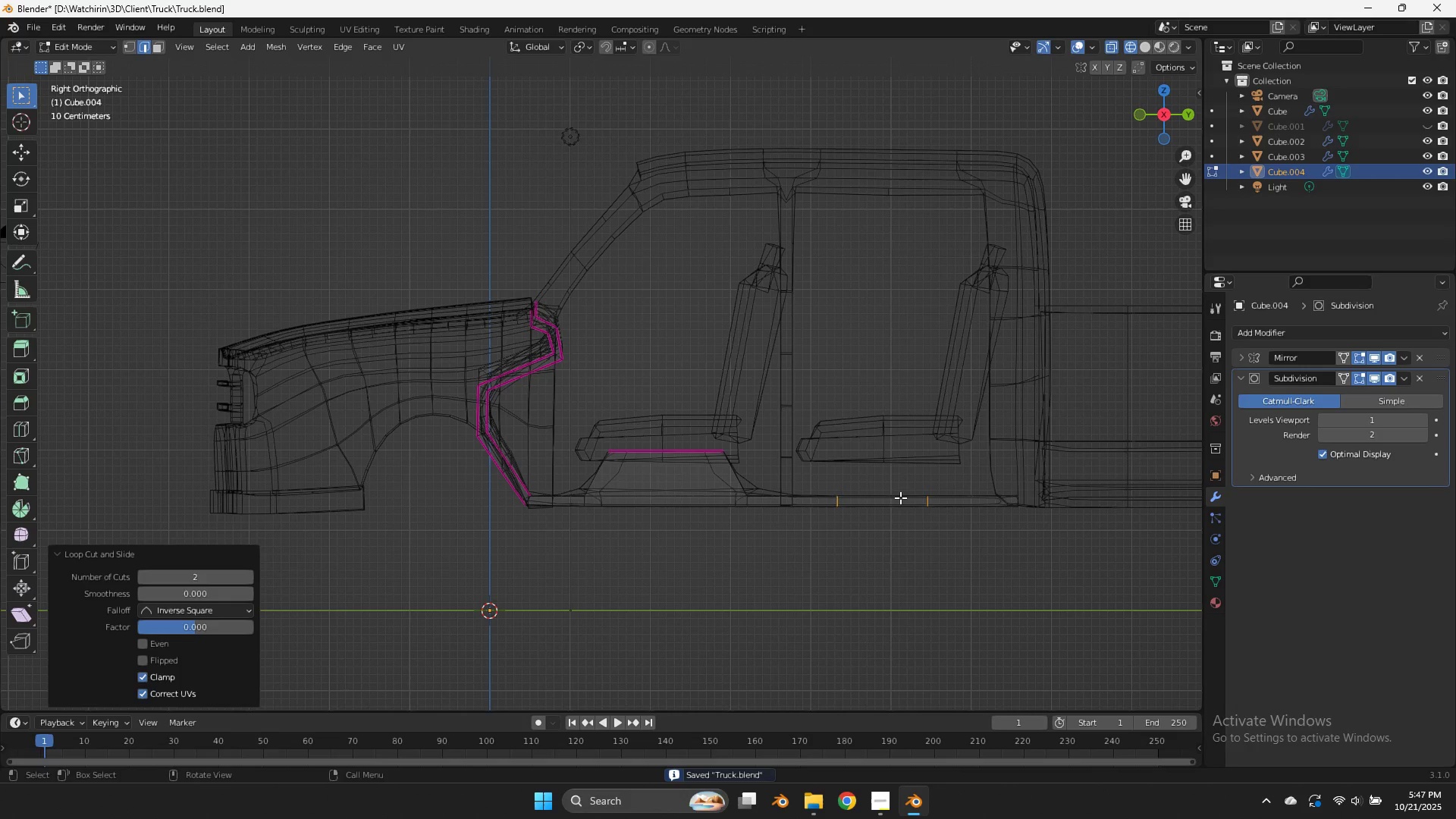 
right_click([900, 497])
 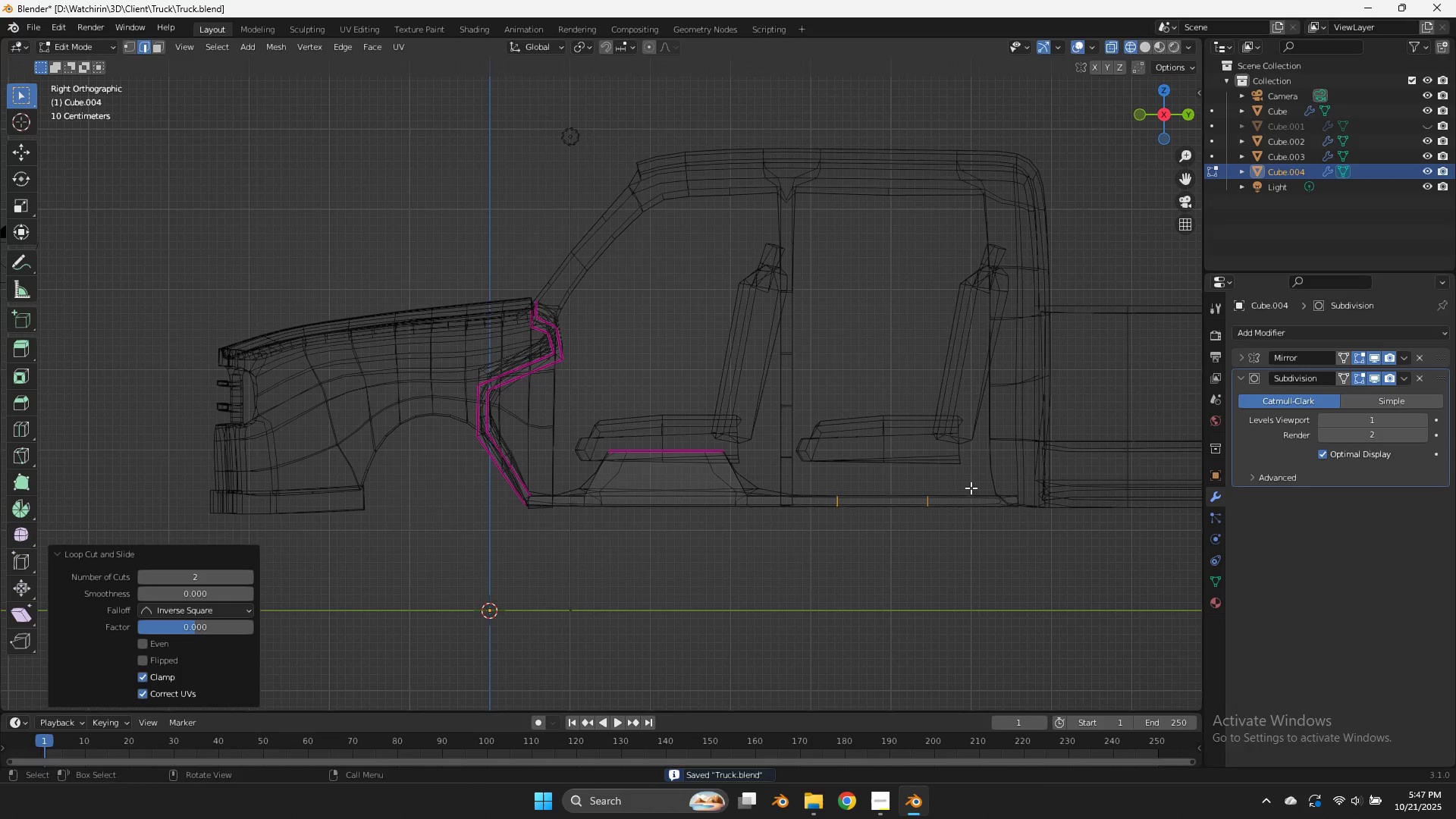 
type(sy)
 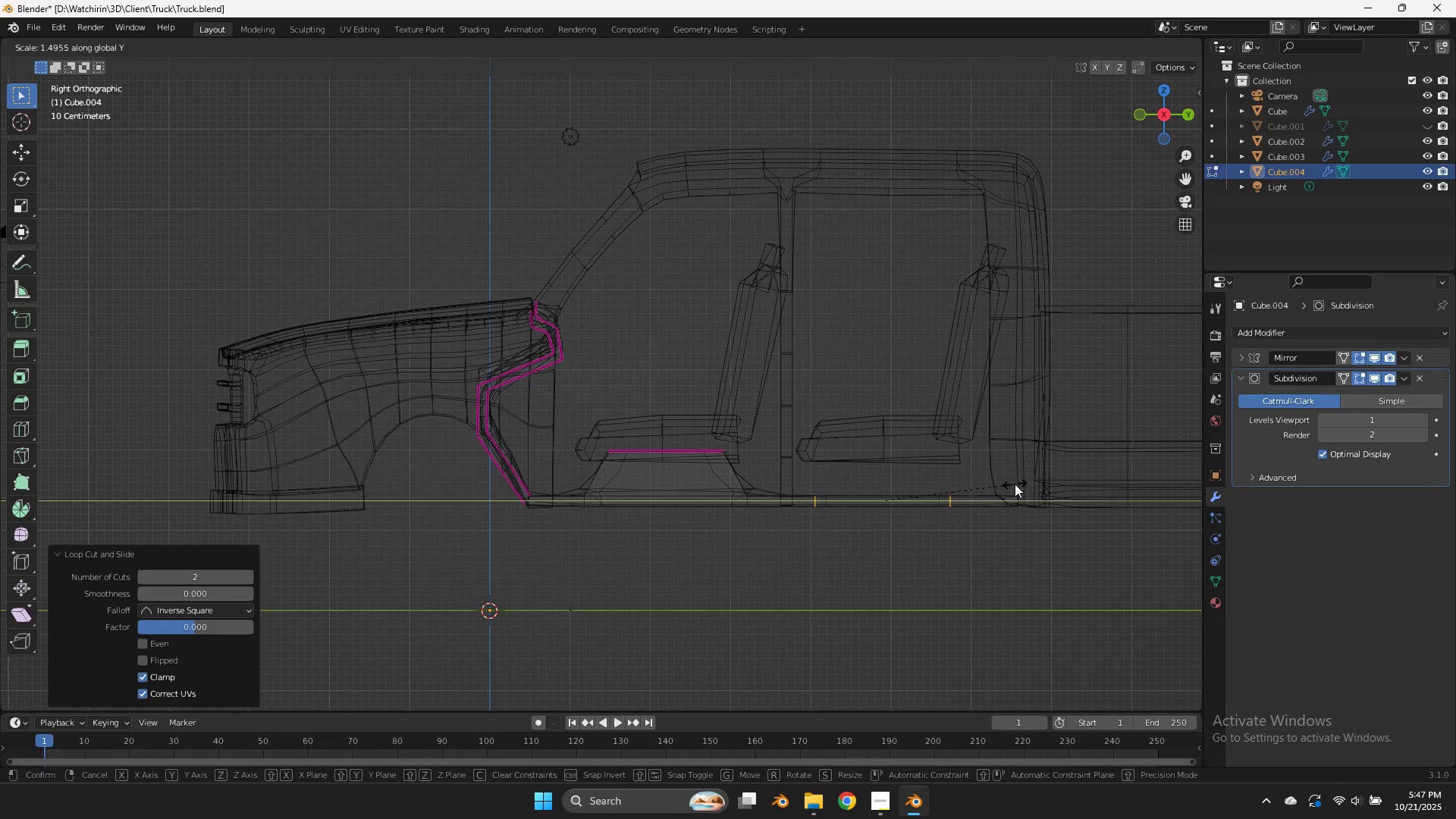 
left_click([1015, 484])
 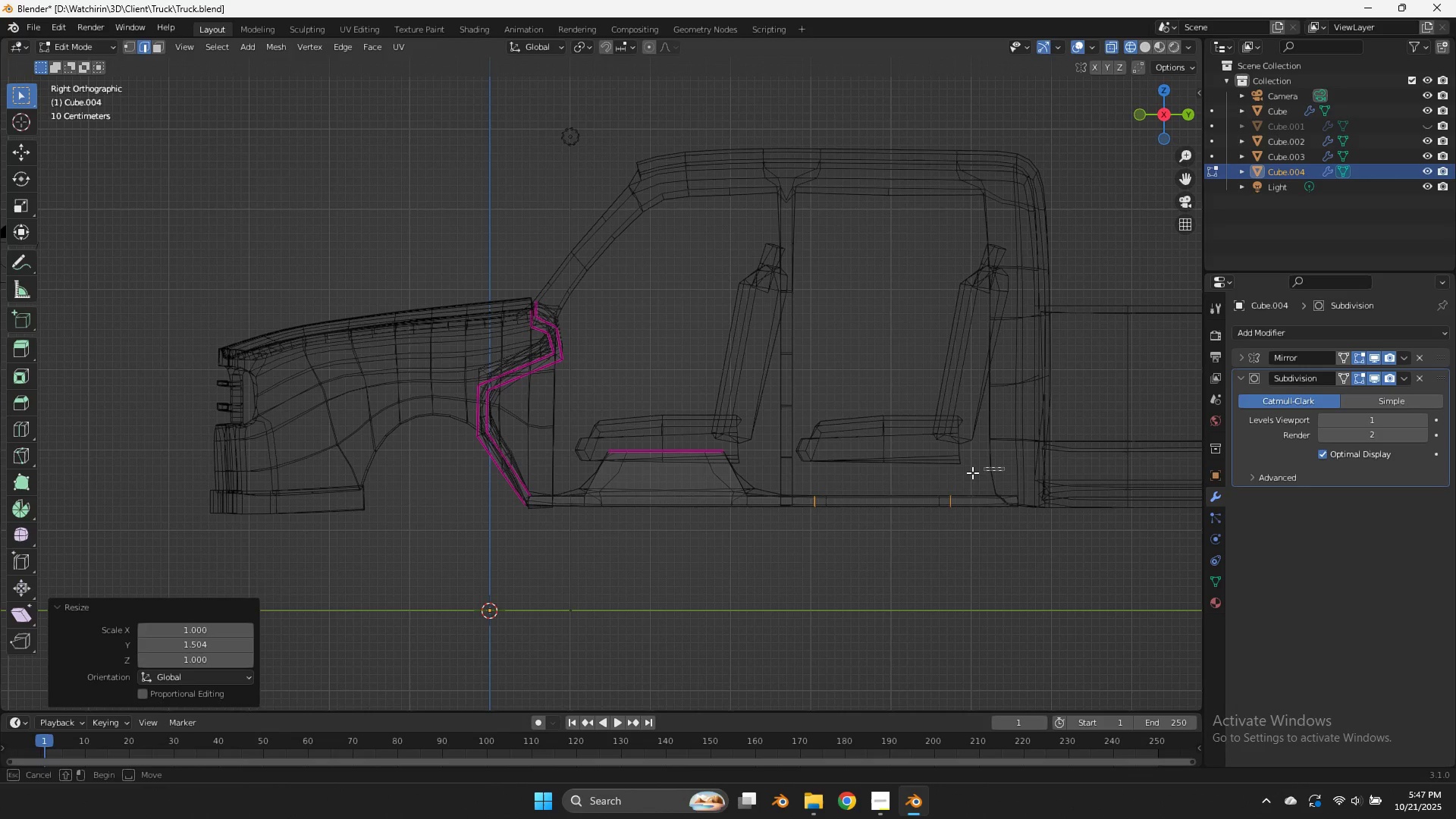 
left_click_drag(start_coordinate=[1004, 467], to_coordinate=[804, 496])
 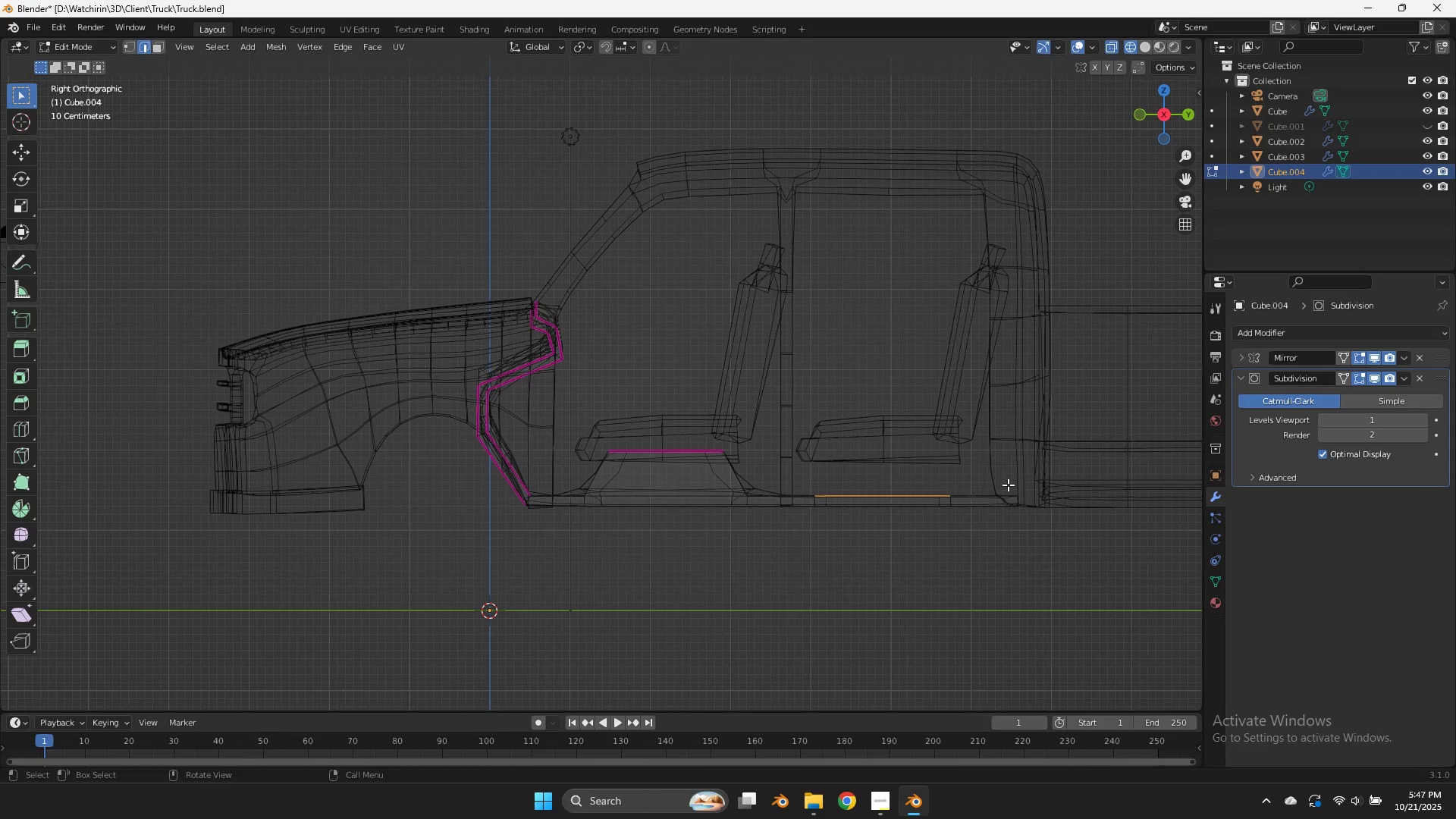 
left_click_drag(start_coordinate=[1003, 469], to_coordinate=[802, 499])
 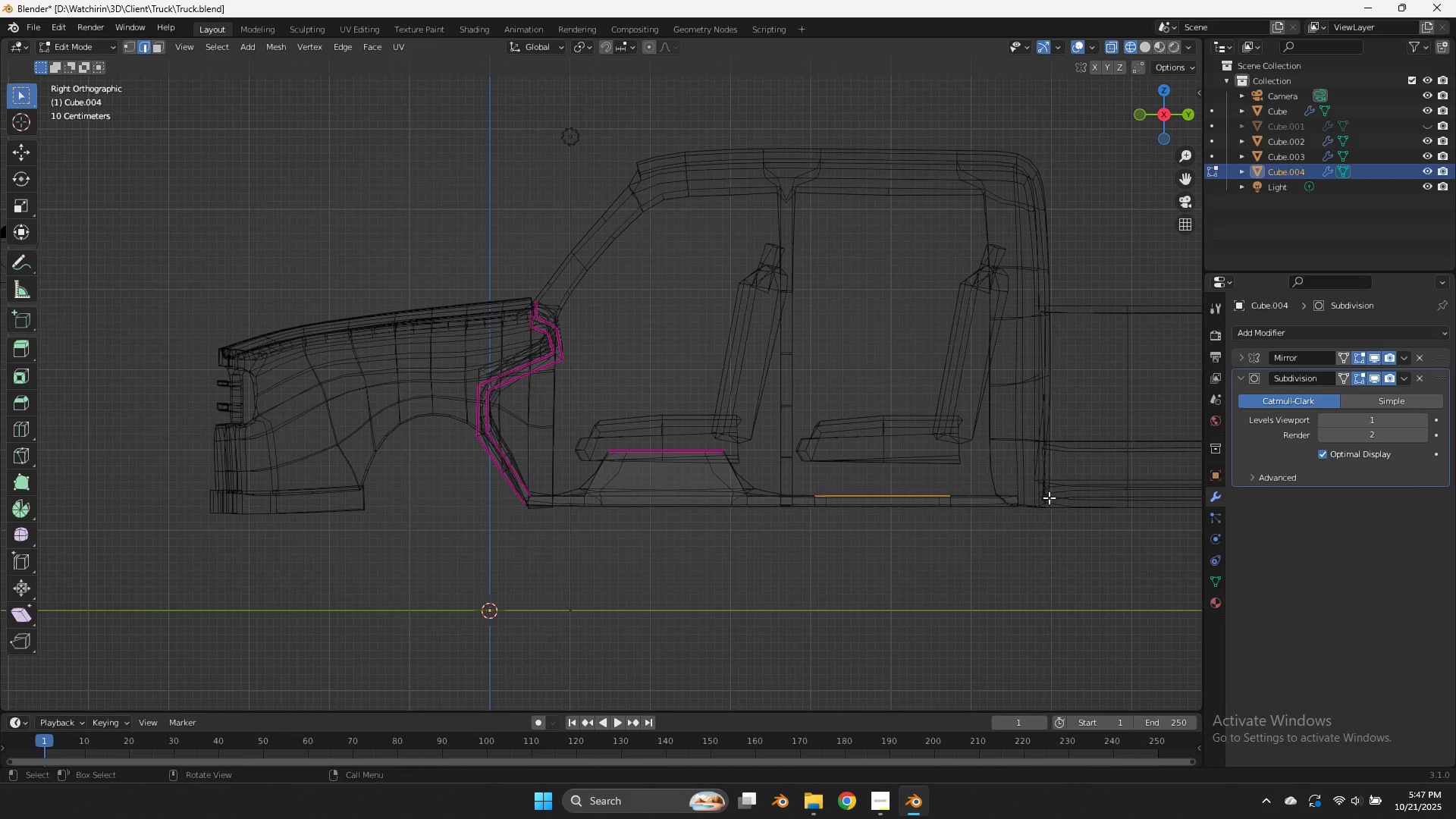 
key(E)
 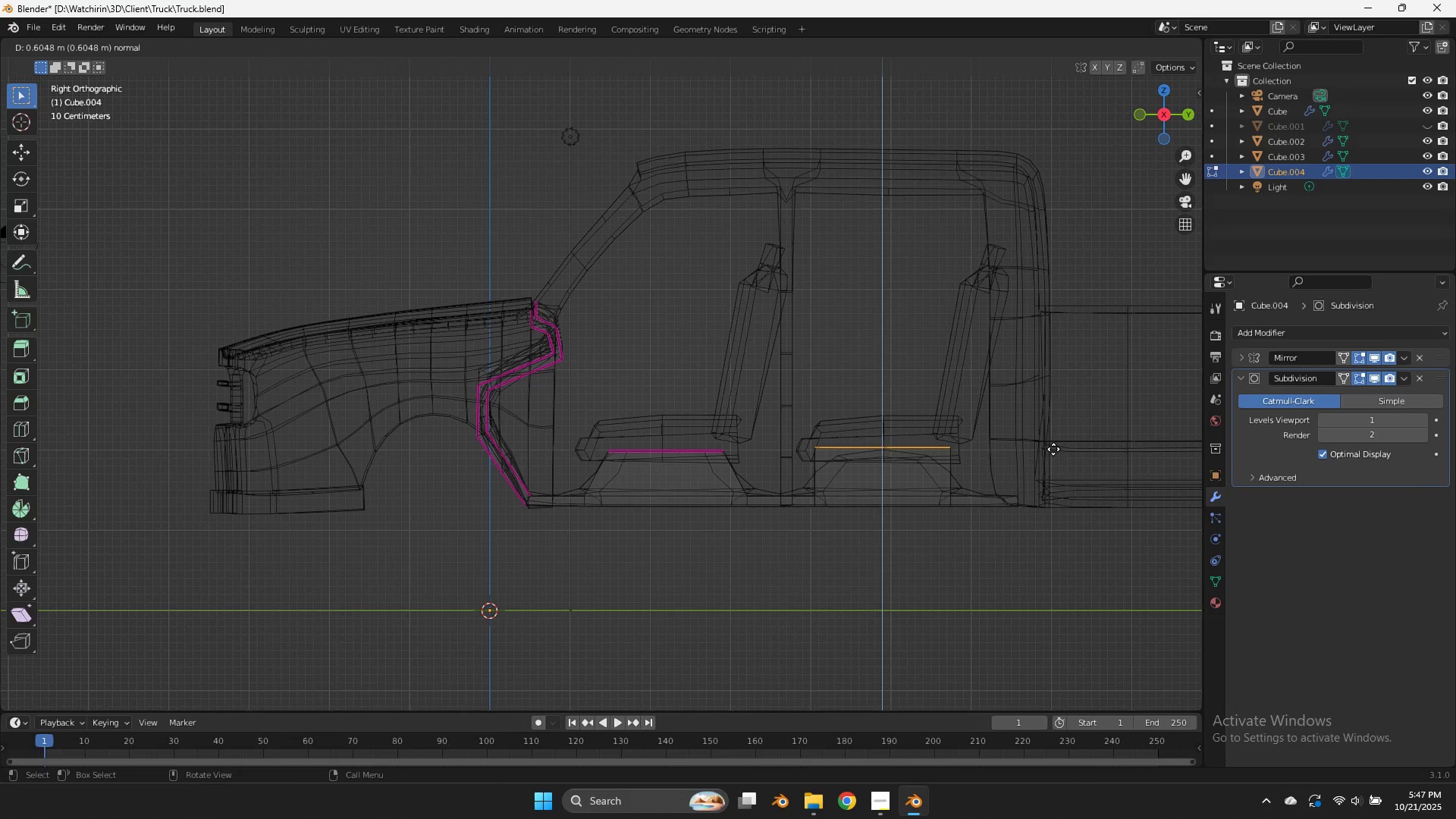 
left_click([1053, 449])
 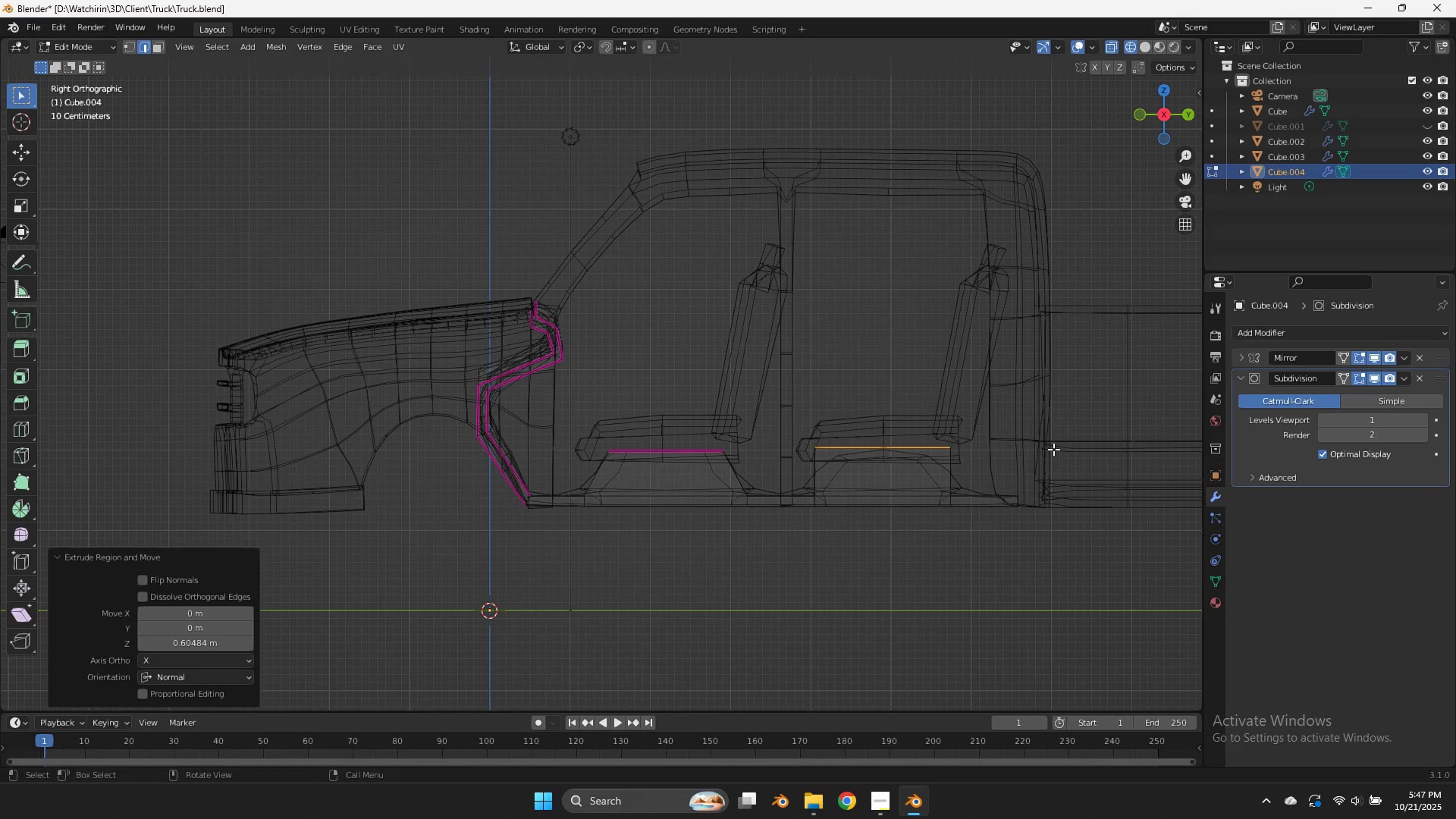 
key(Control+S)
 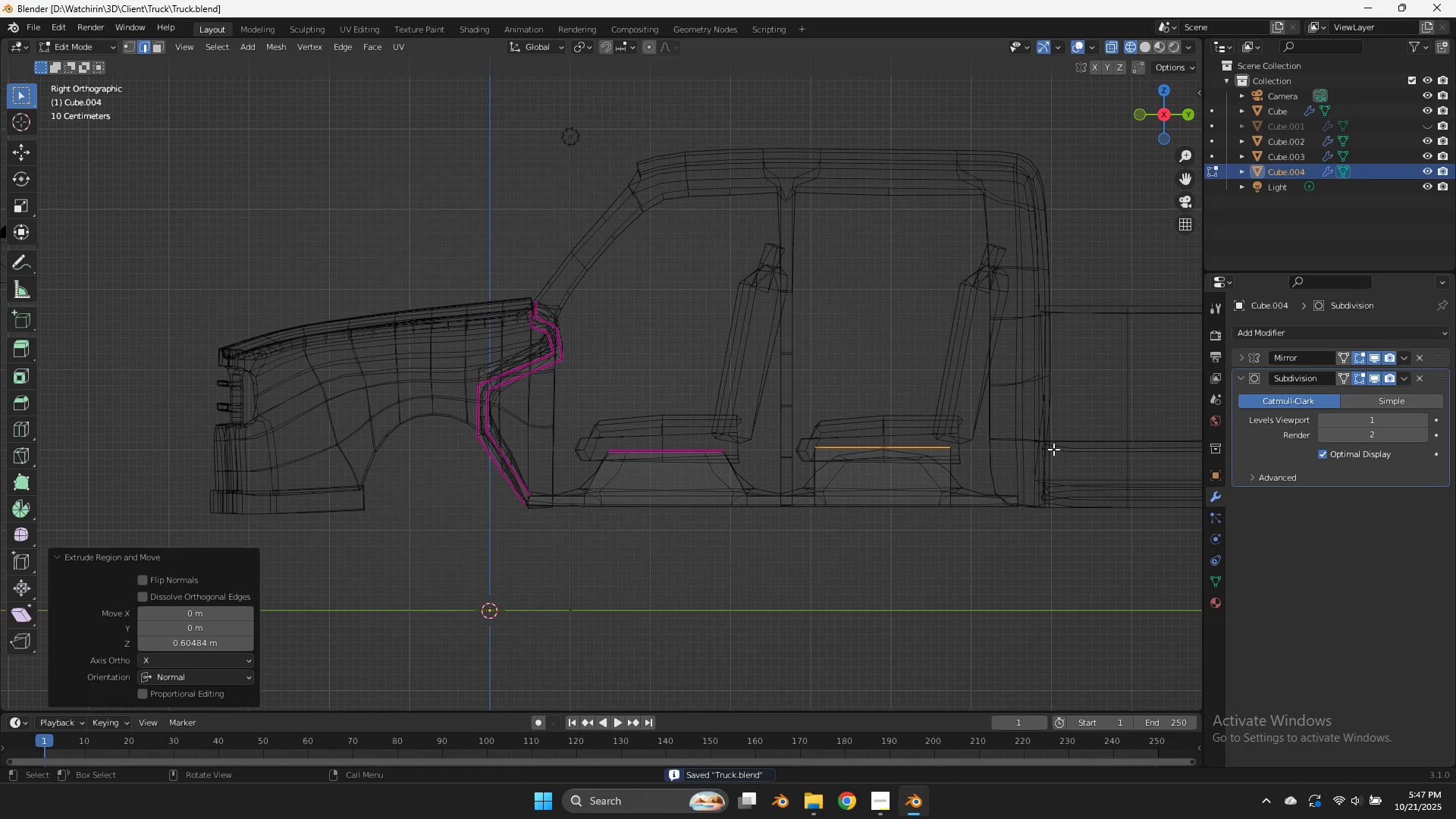 
type(zEz)
 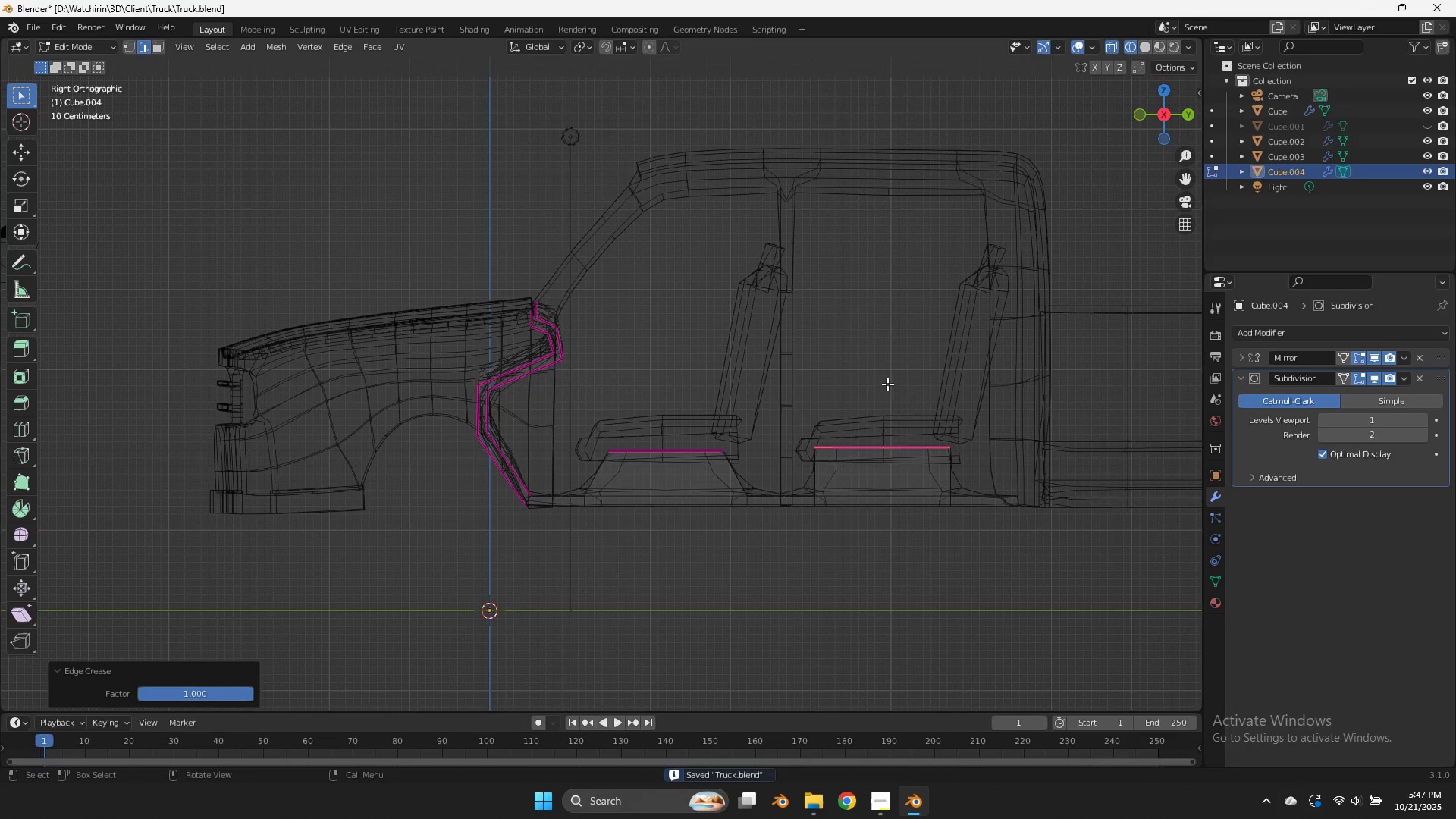 
left_click([131, 46])
 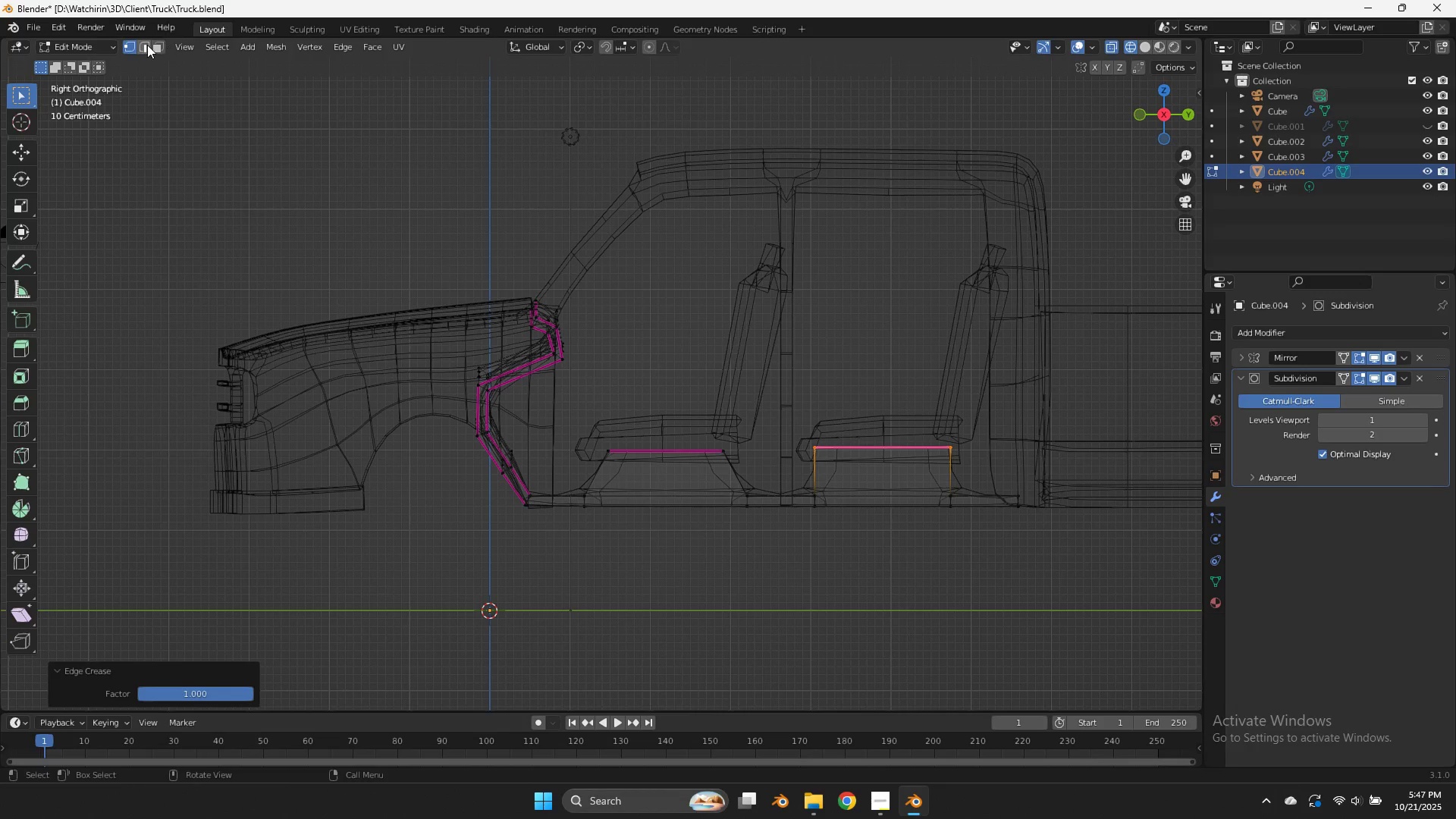 
left_click([147, 45])
 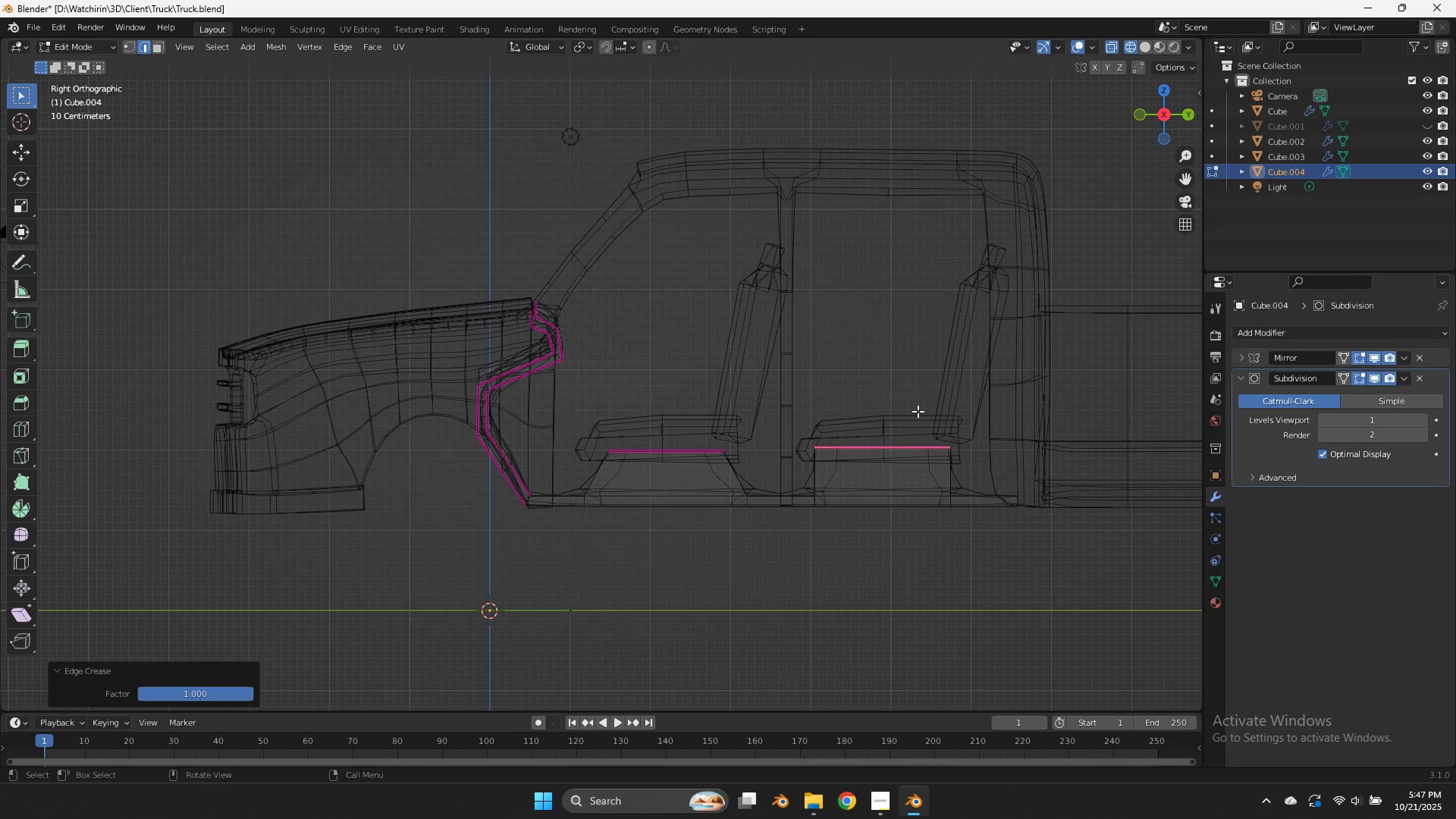 
left_click_drag(start_coordinate=[918, 411], to_coordinate=[839, 485])
 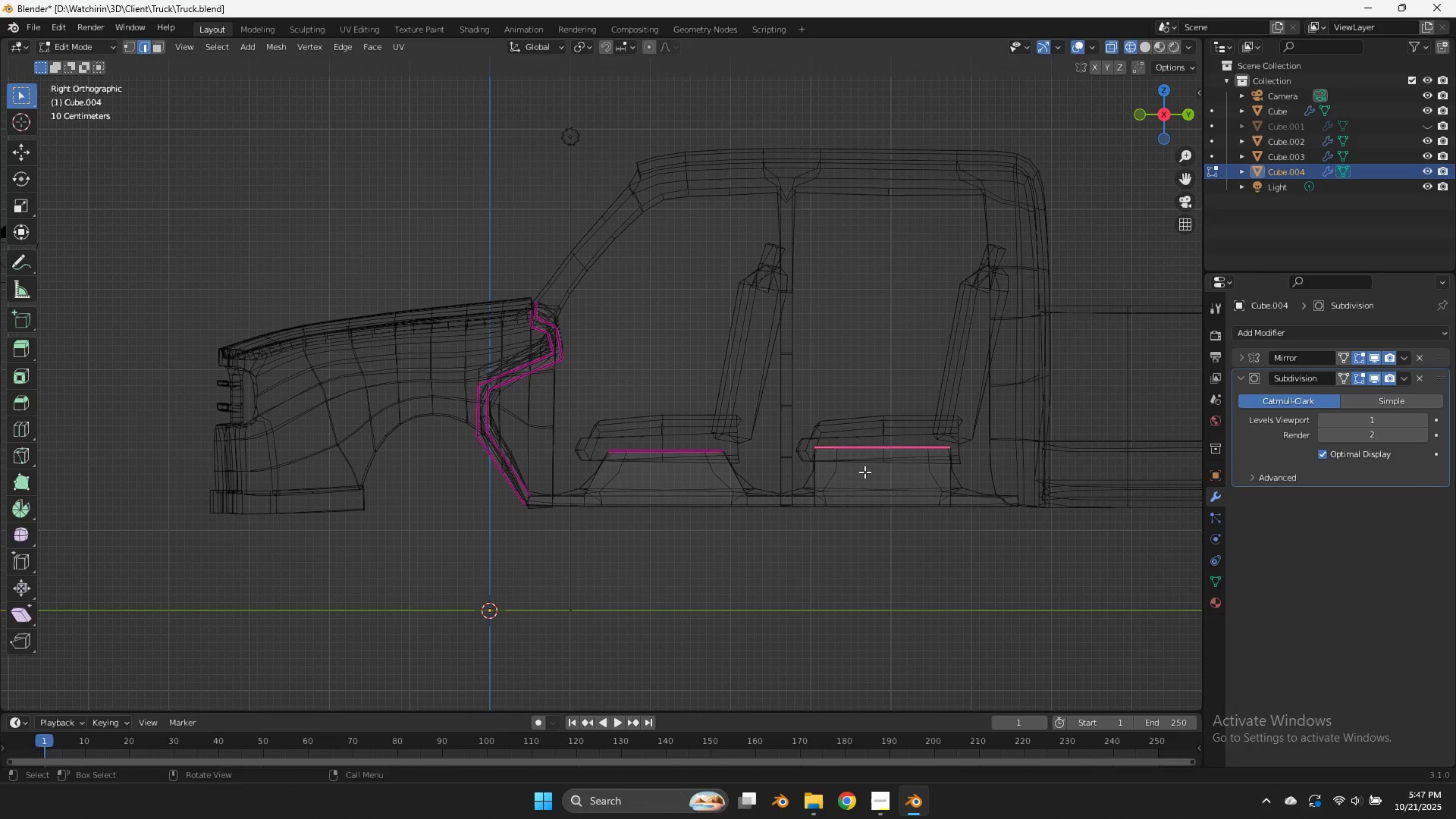 
type(EE)
 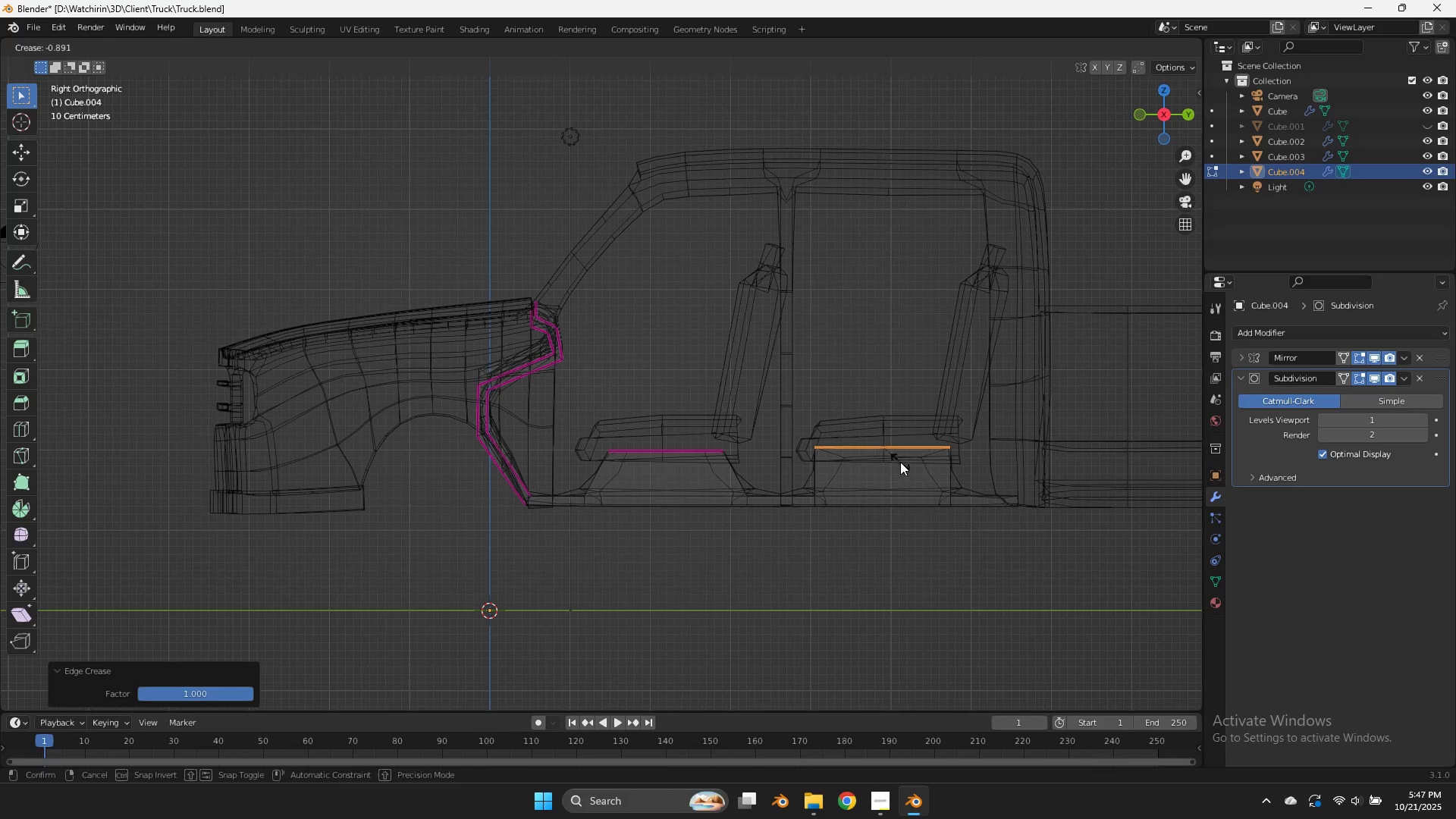 
left_click([900, 462])
 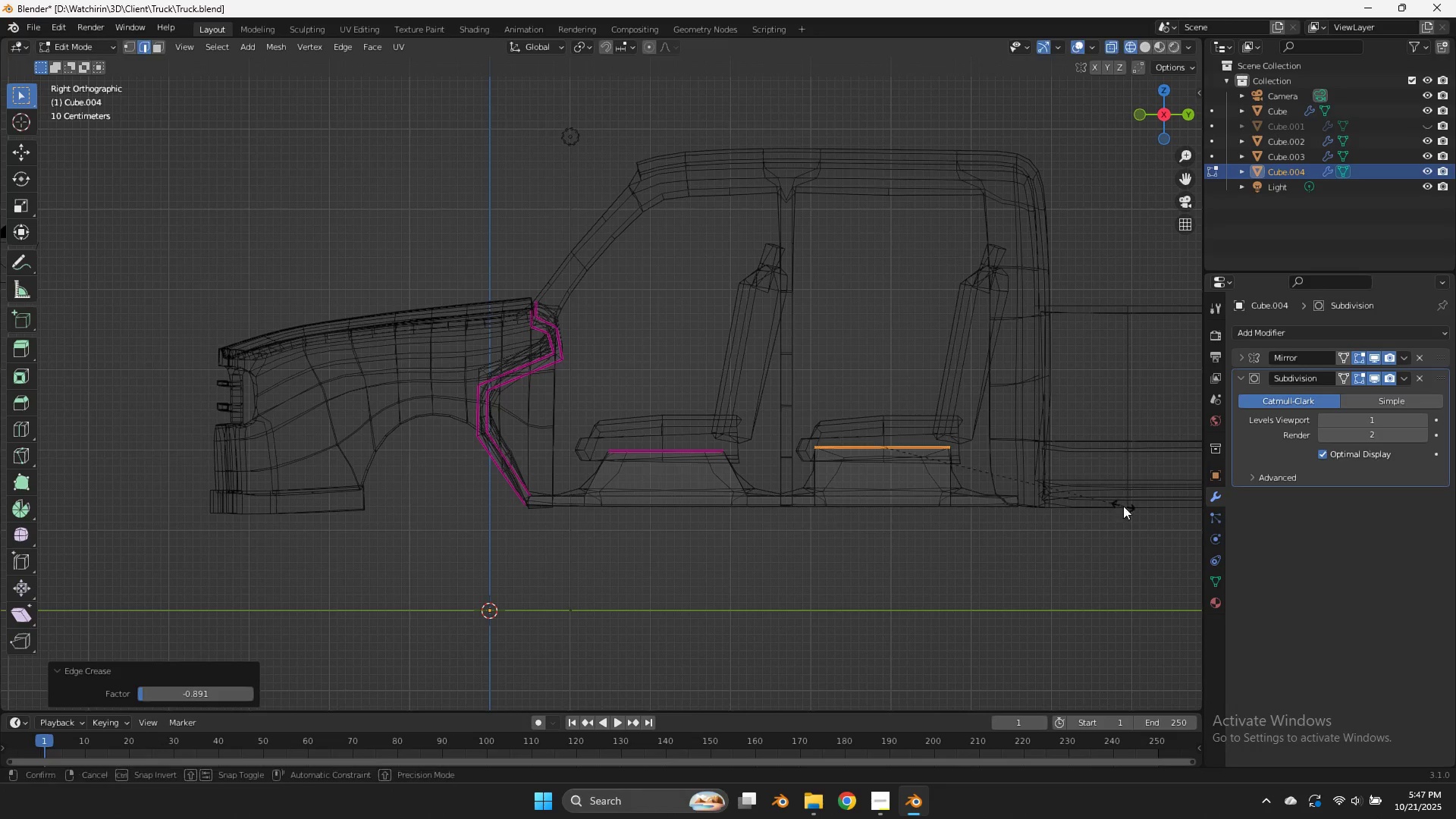 
key(Shift+E)
 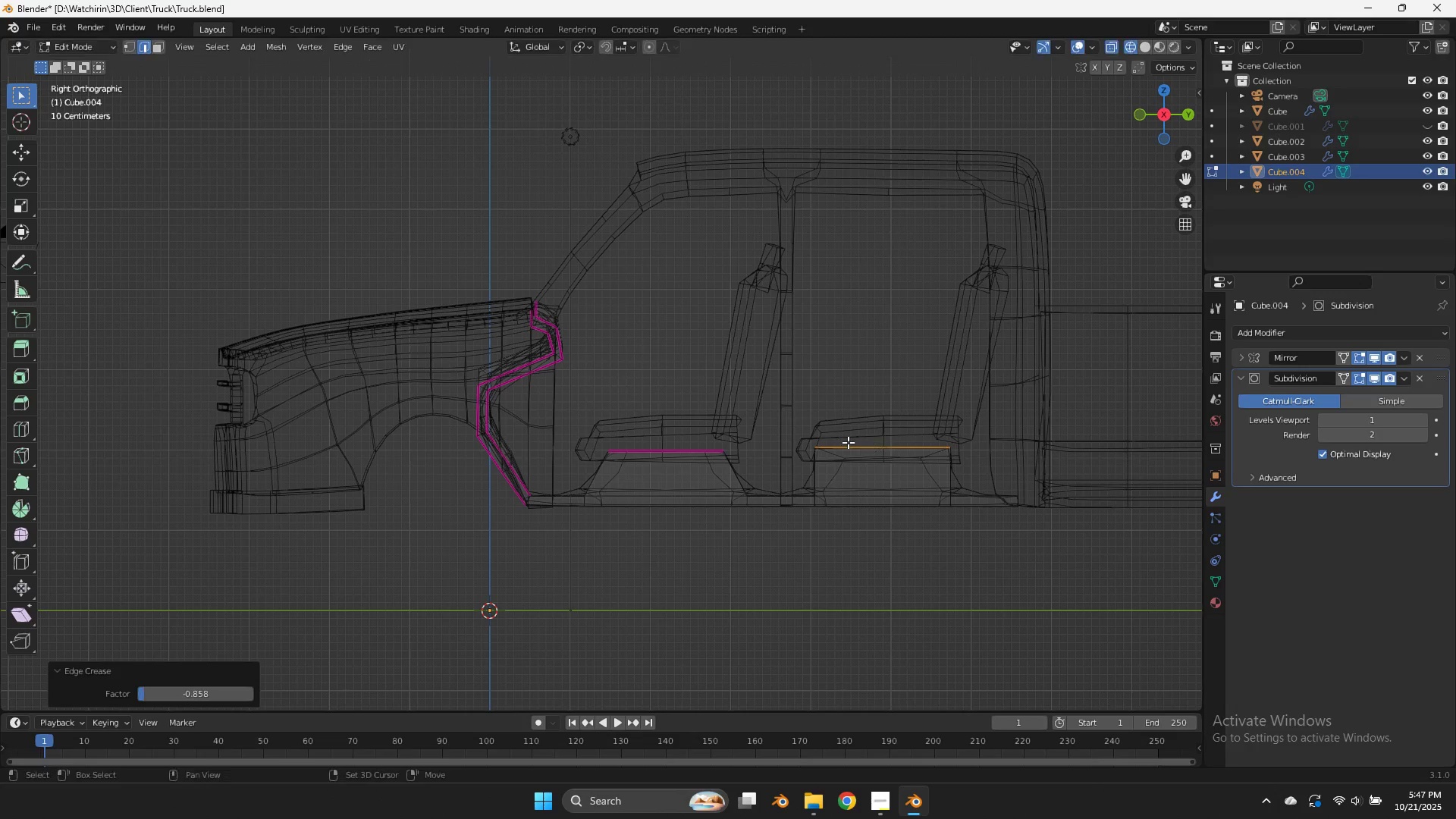 
left_click([848, 442])
 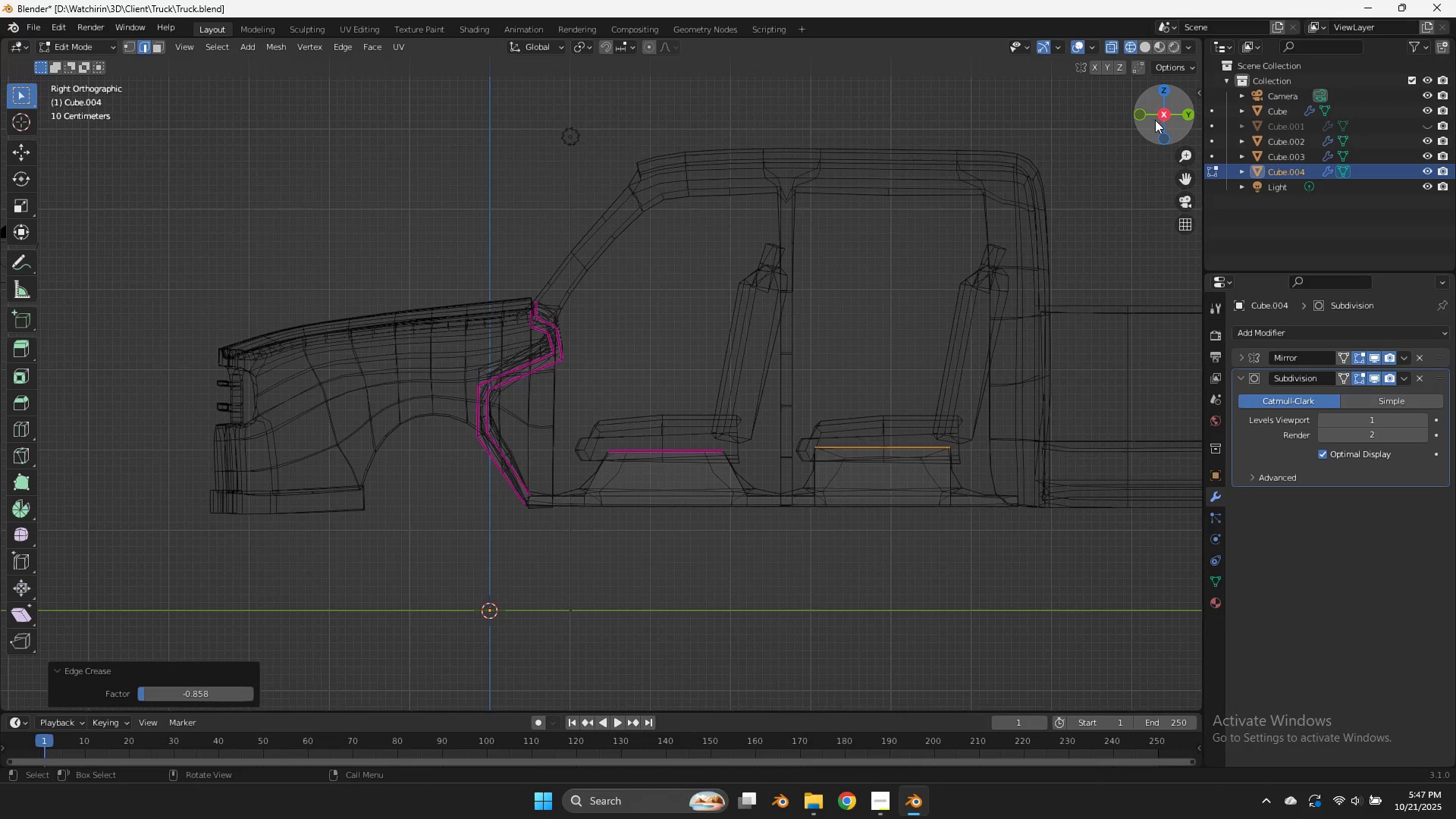 
left_click_drag(start_coordinate=[1155, 122], to_coordinate=[1109, 142])
 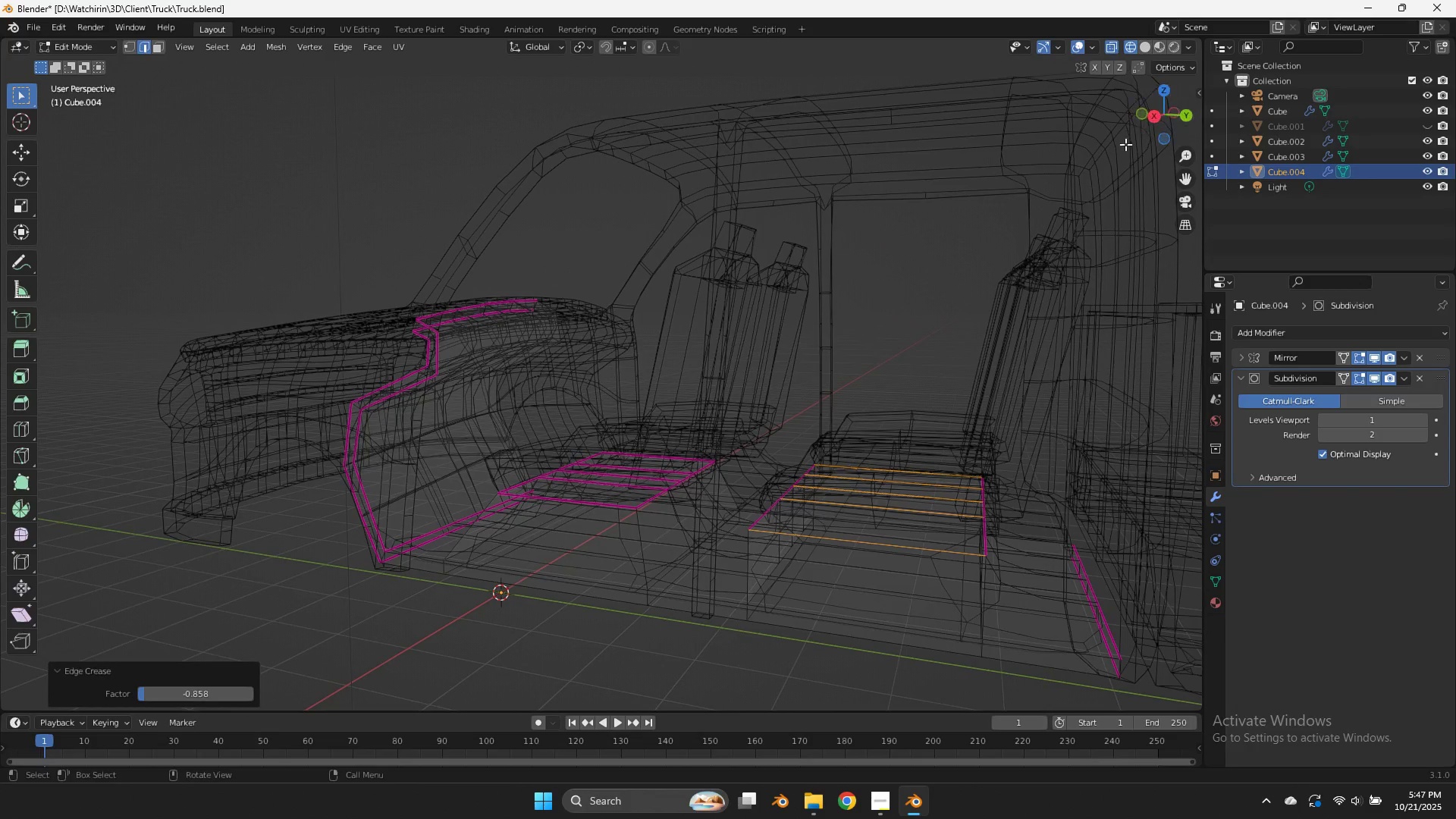 
key(Tab)
 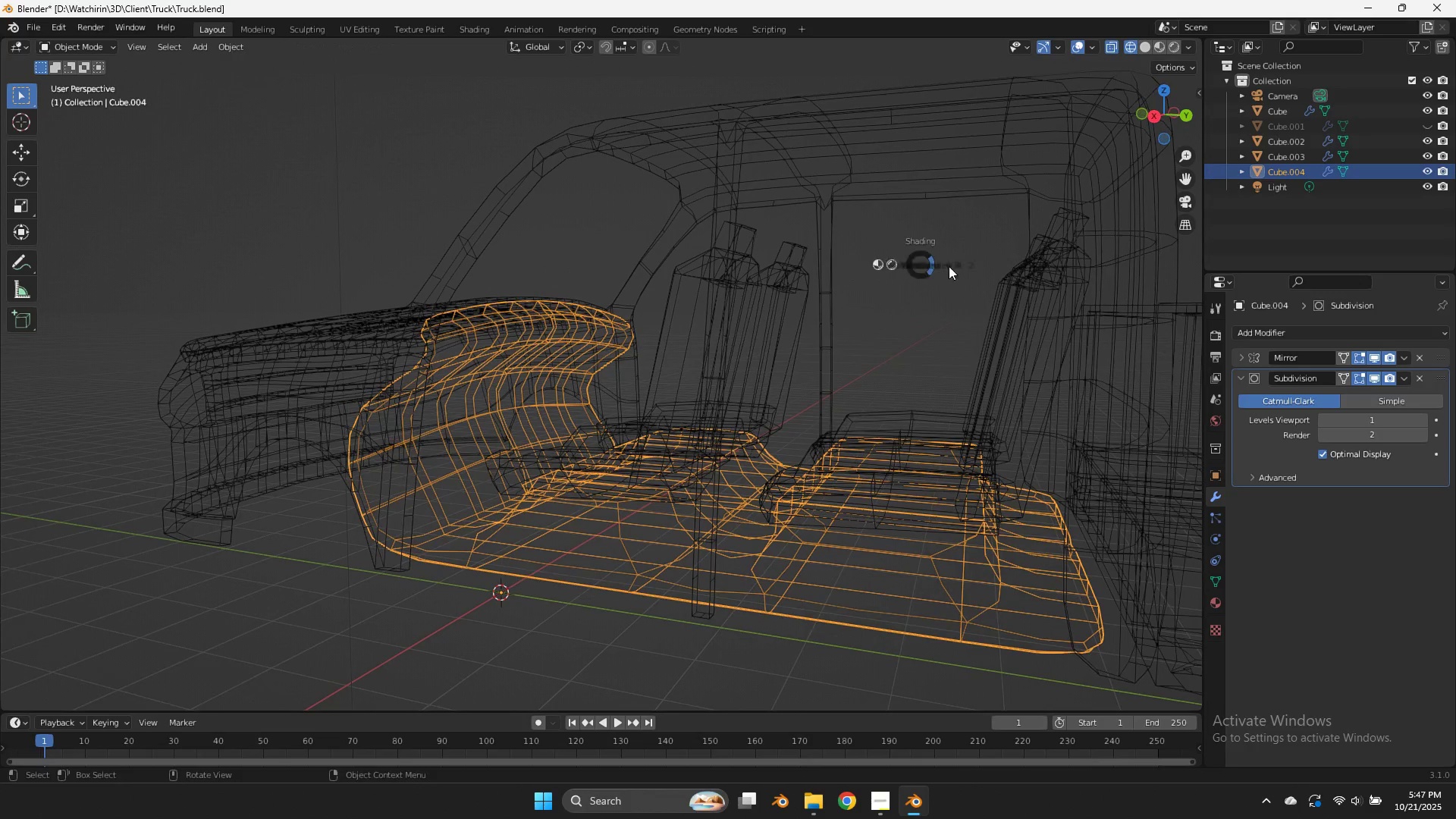 
key(Z)
 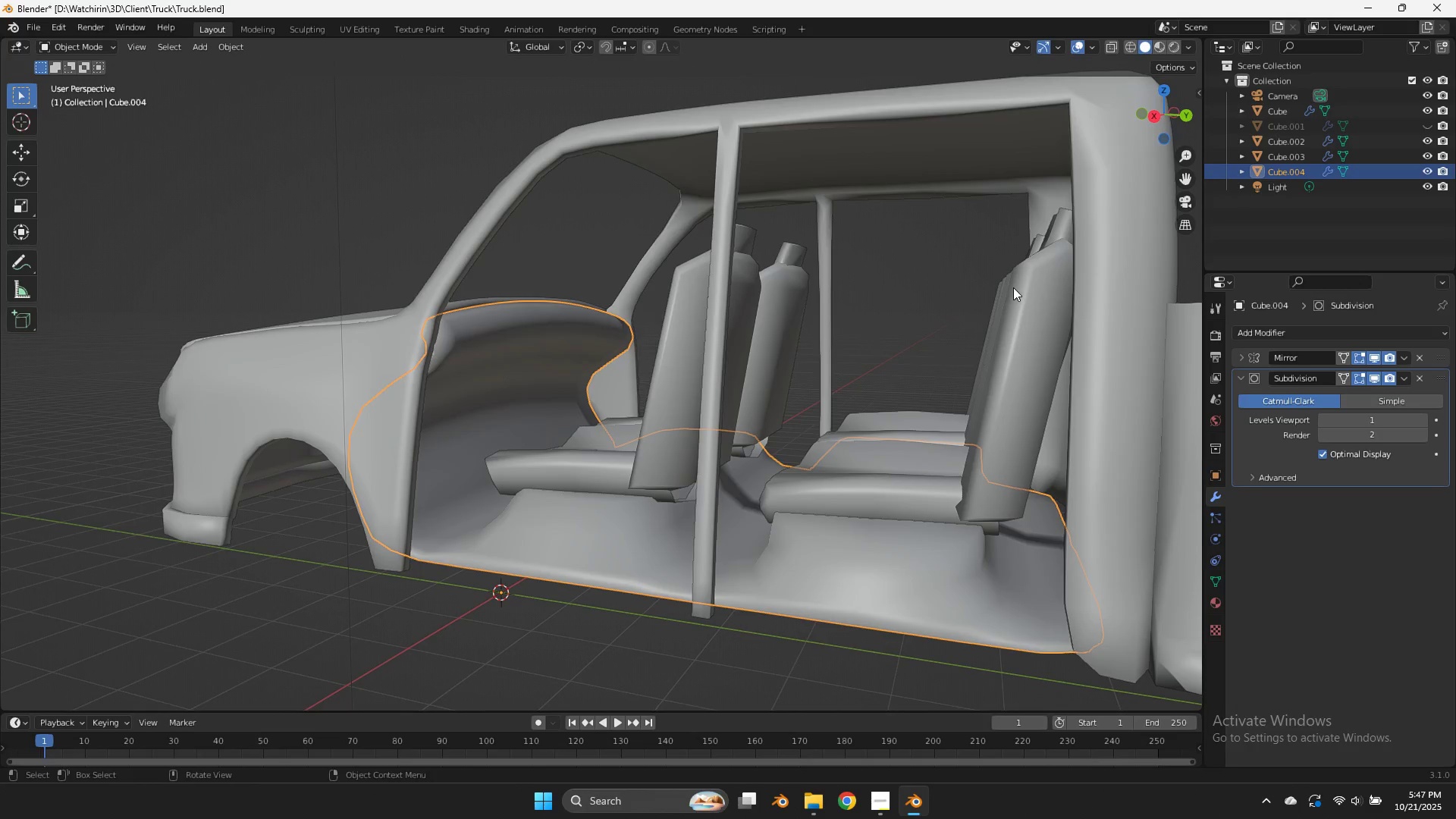 
key(Tab)
 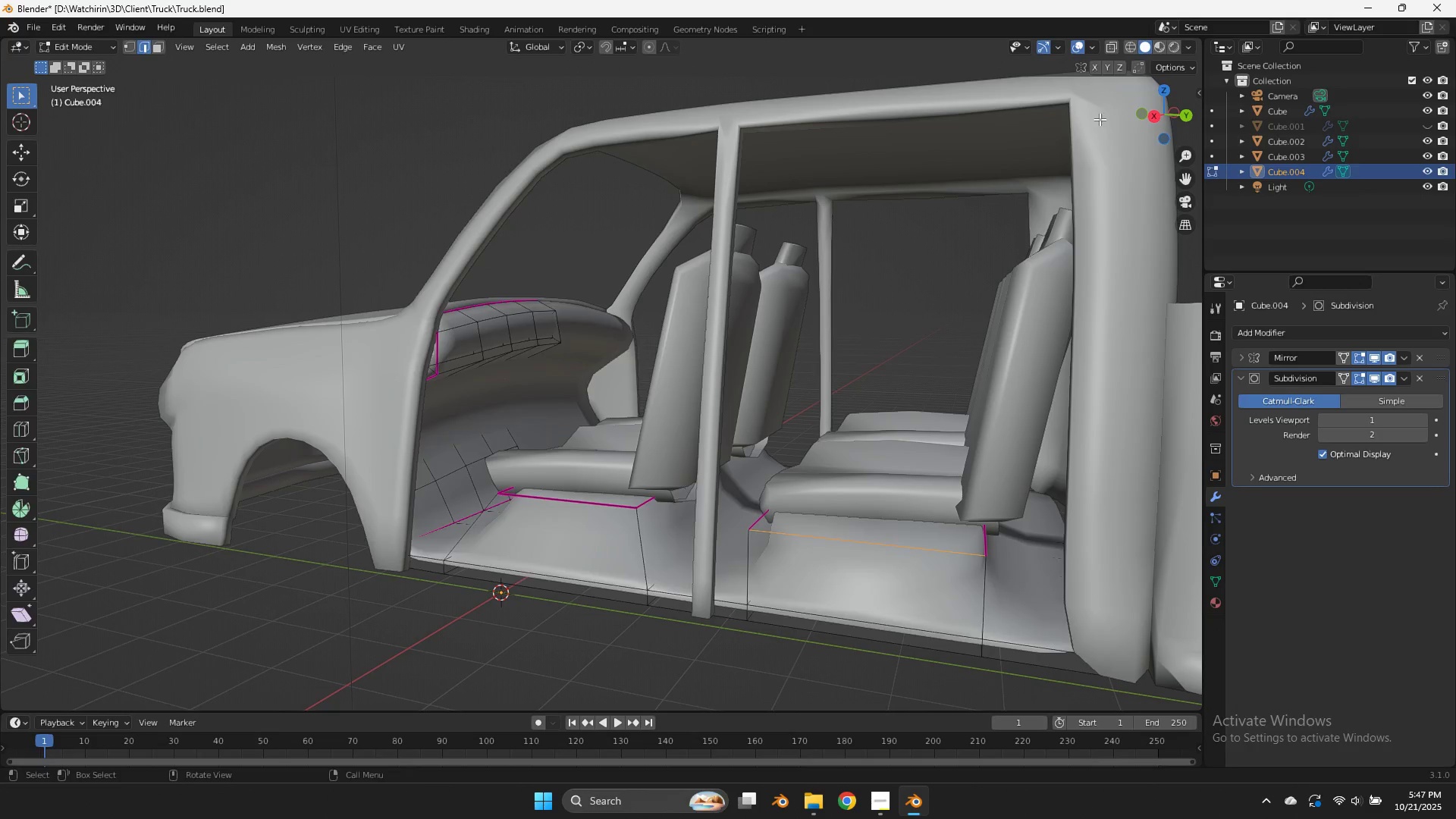 
key(Tab)
 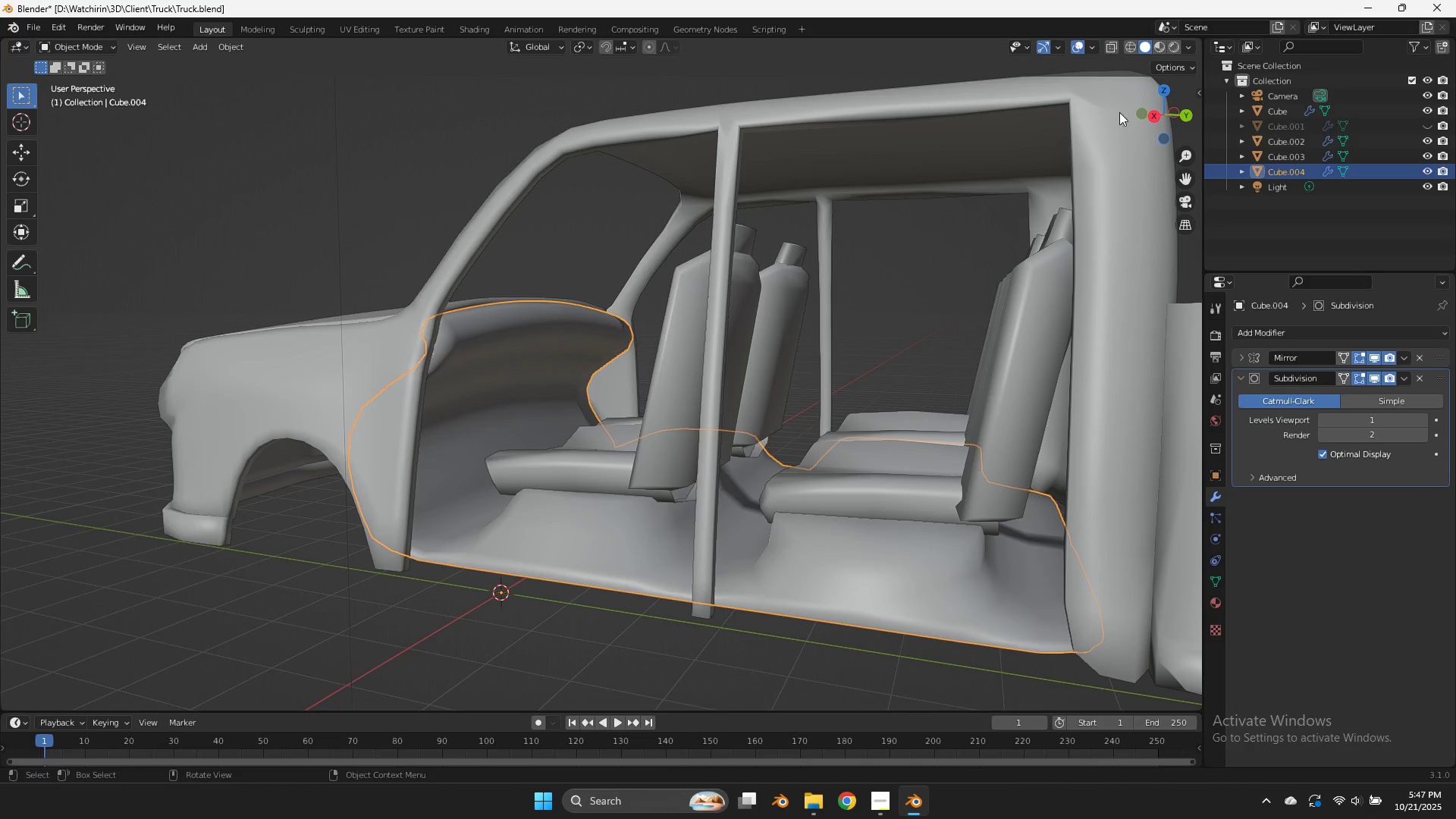 
key(Tab)
 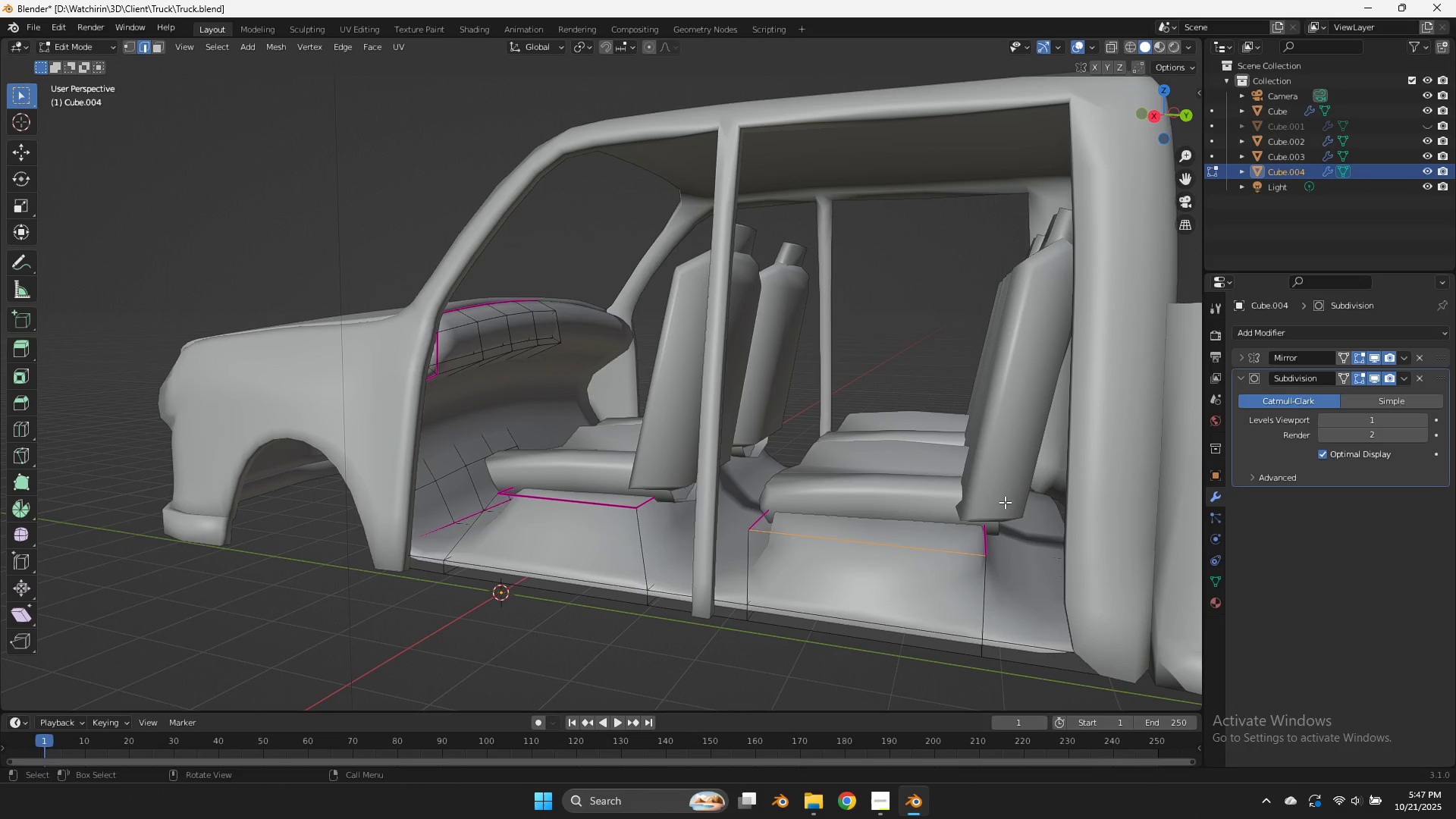 
key(Z)
 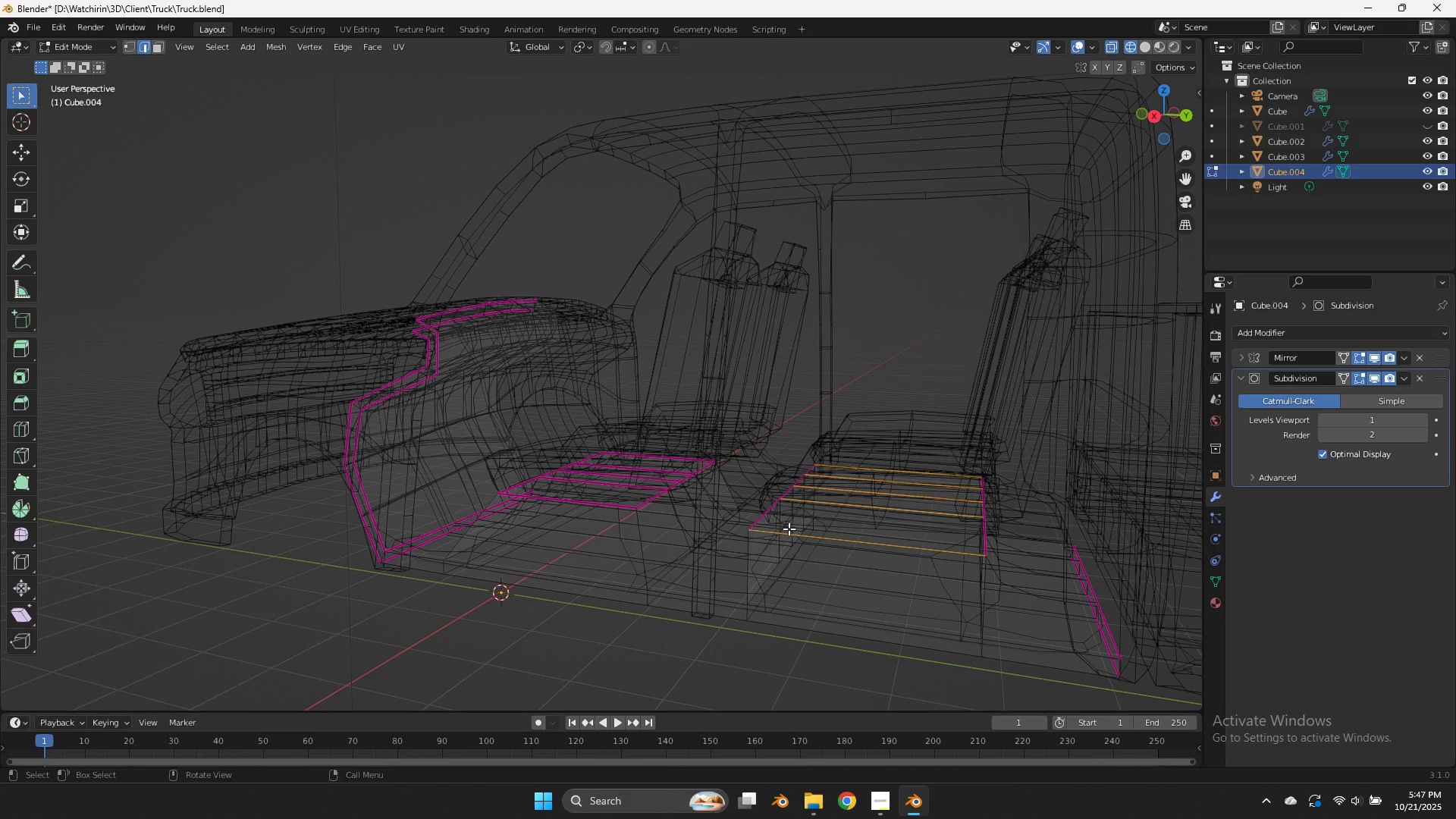 
hold_key(key=AltLeft, duration=1.94)
hold_key(key=ShiftLeft, duration=1.76)
left_click([761, 516])
 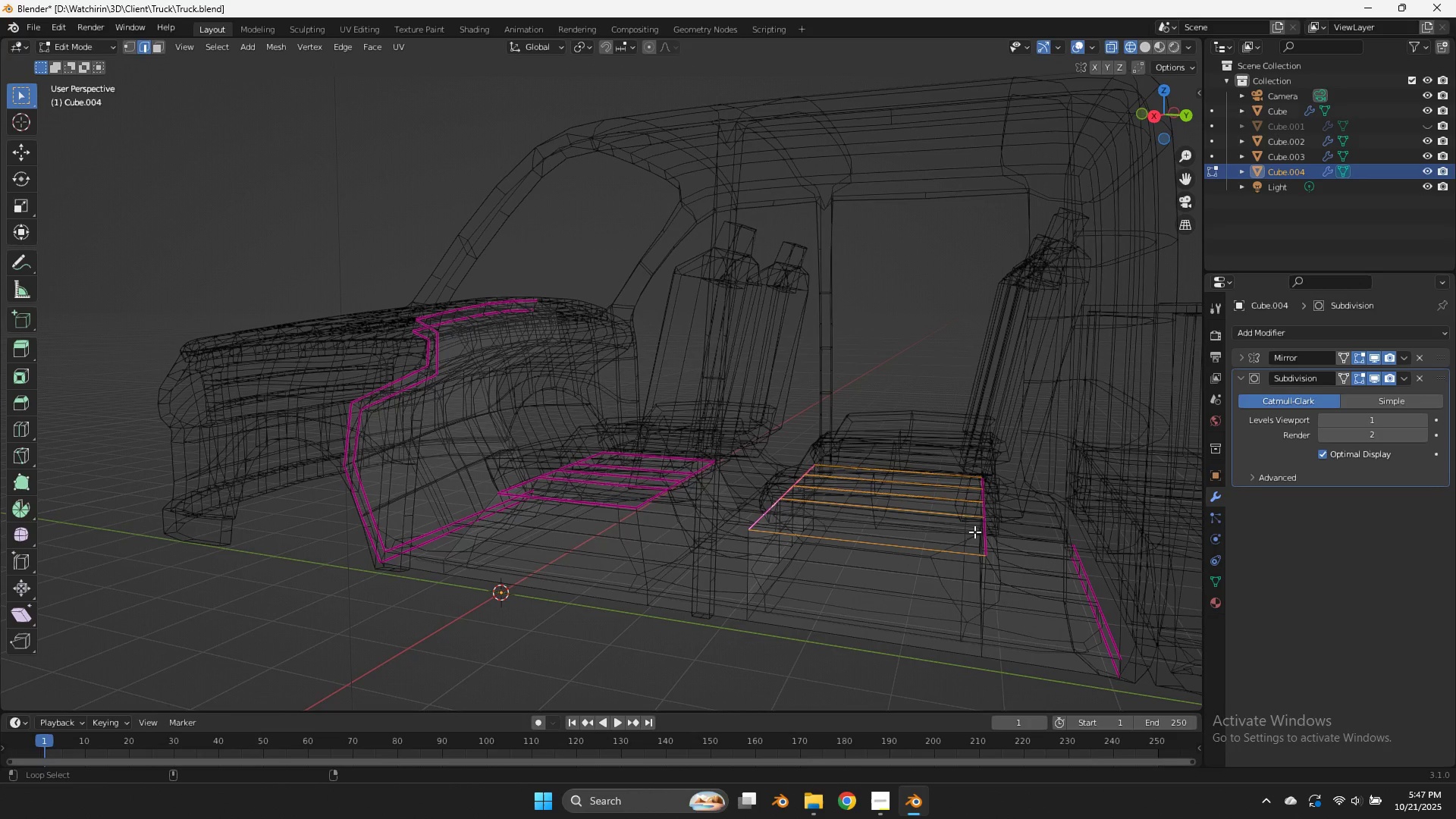 
left_click([975, 532])
 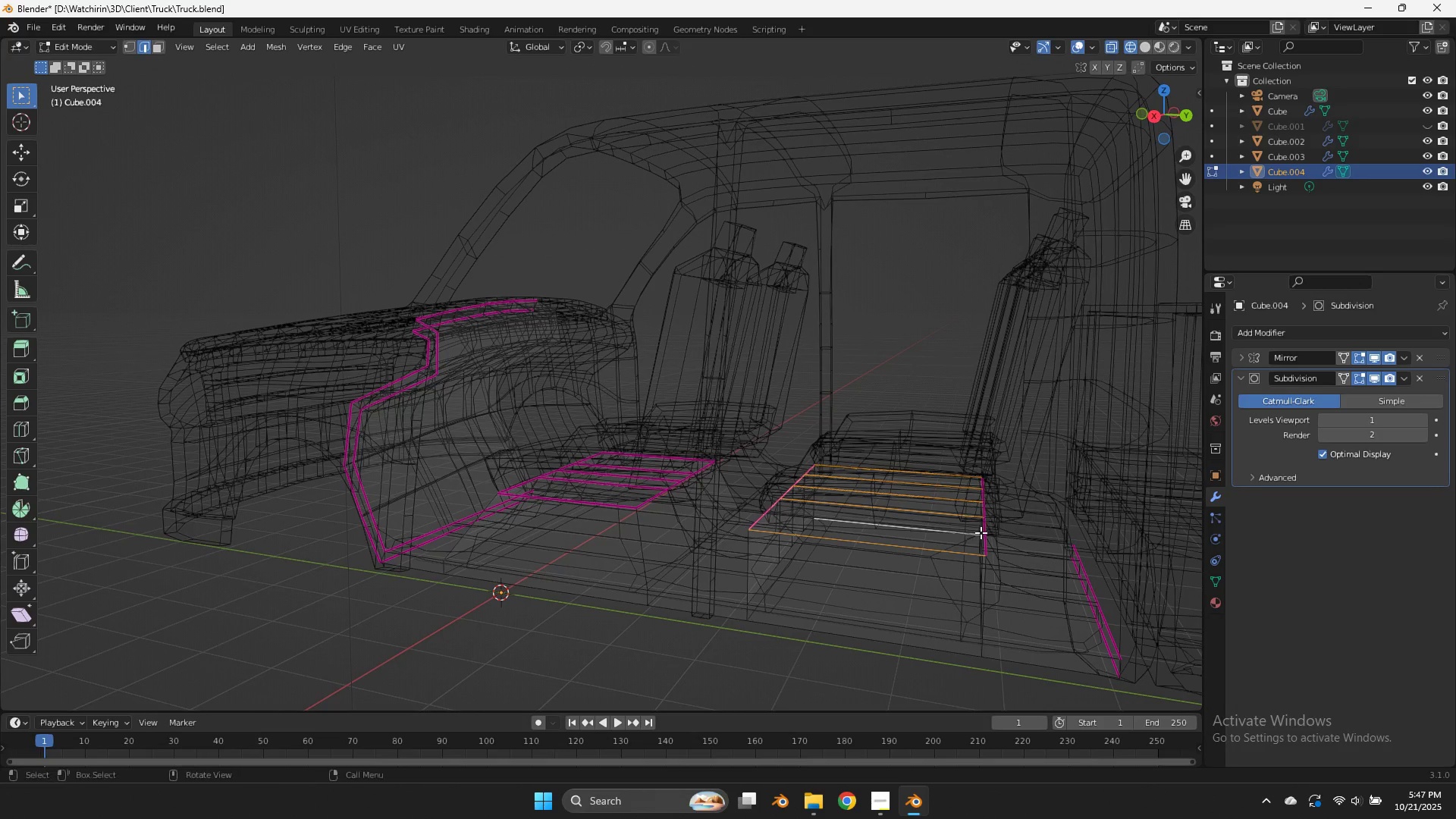 
key(Control+ControlLeft)
 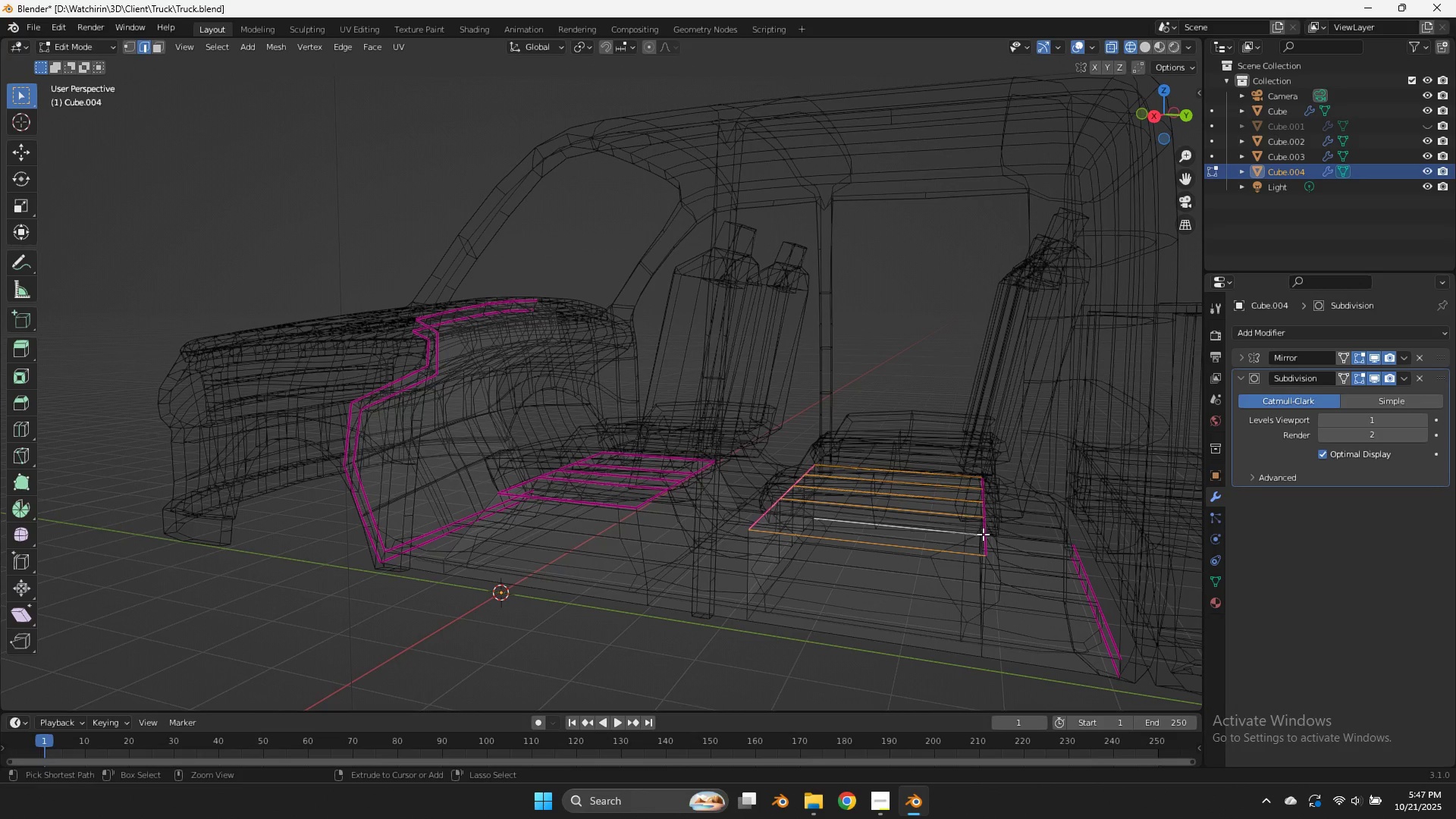 
key(Control+Z)
 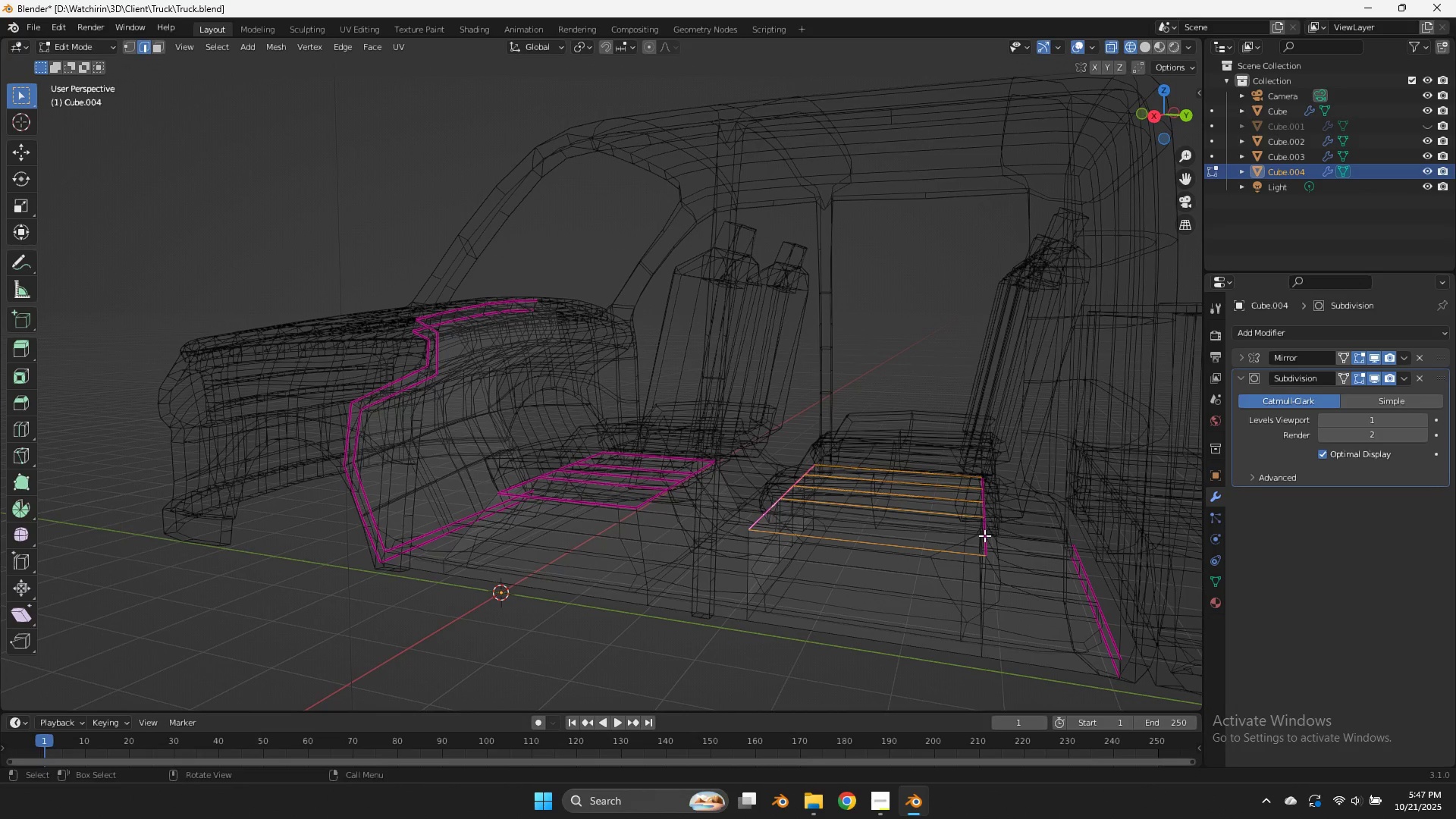 
hold_key(key=ShiftLeft, duration=0.61)
hold_key(key=AltLeft, duration=0.62)
left_click([984, 533])
 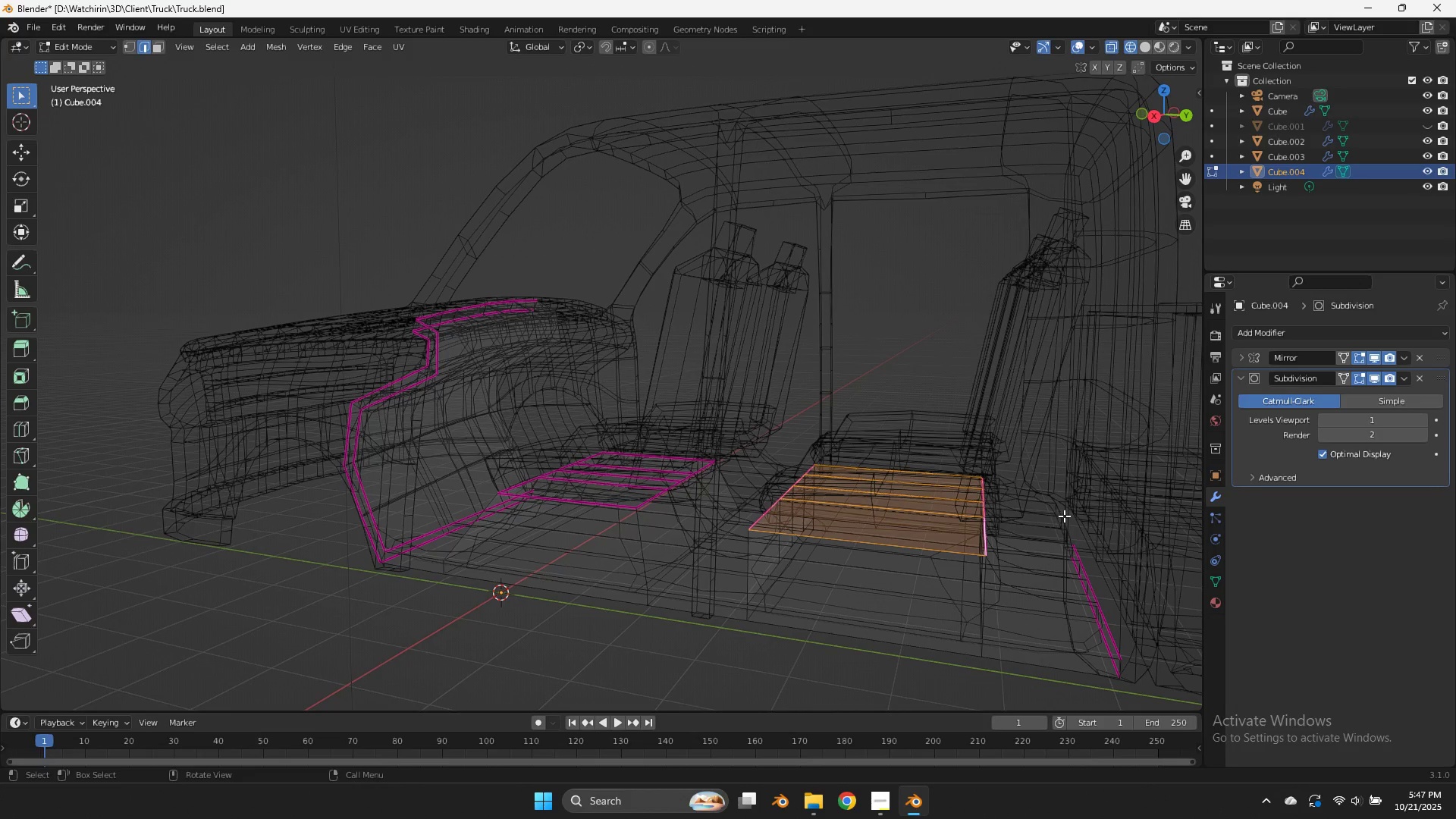 
key(S)
 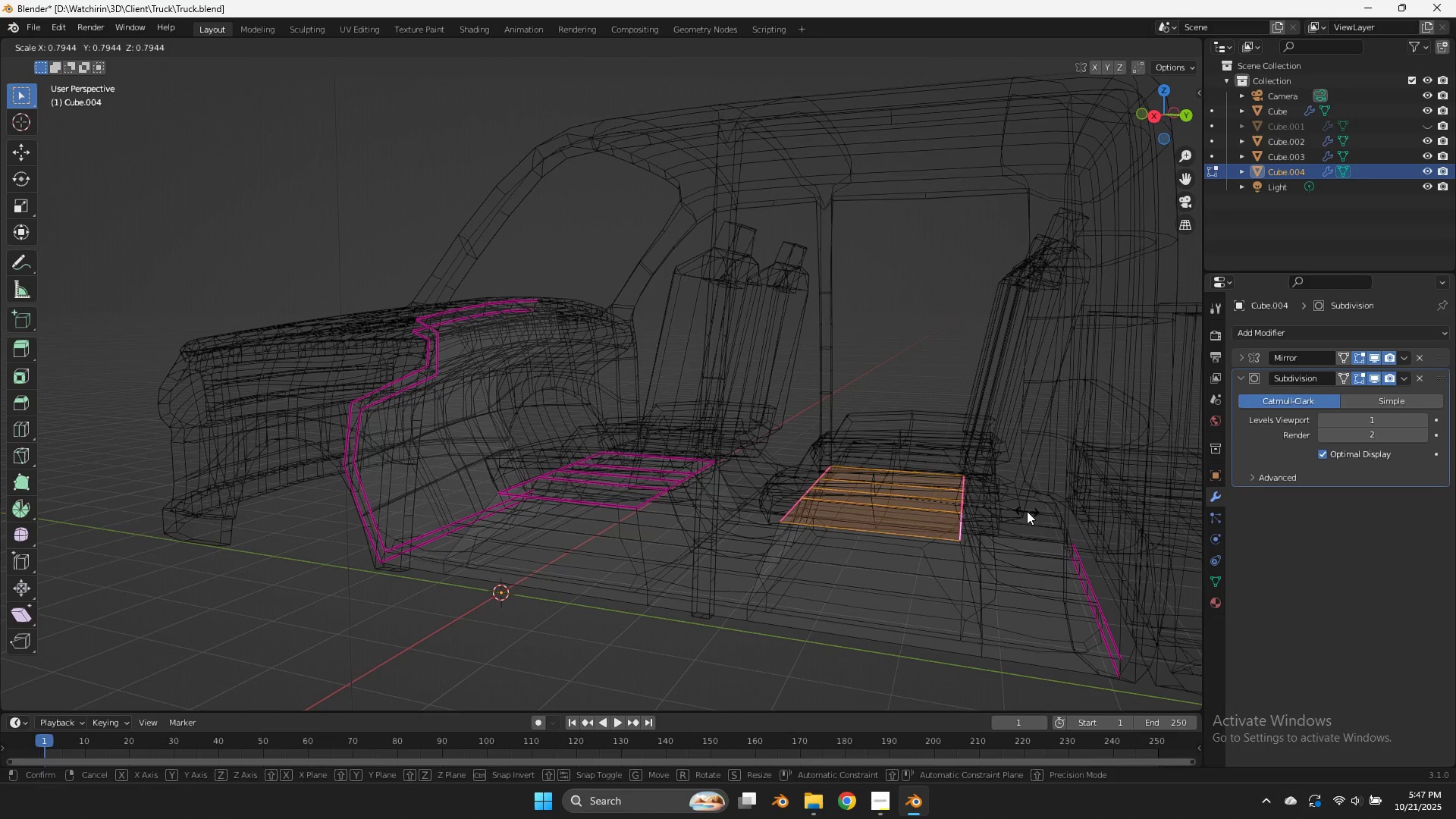 
right_click([1027, 511])
 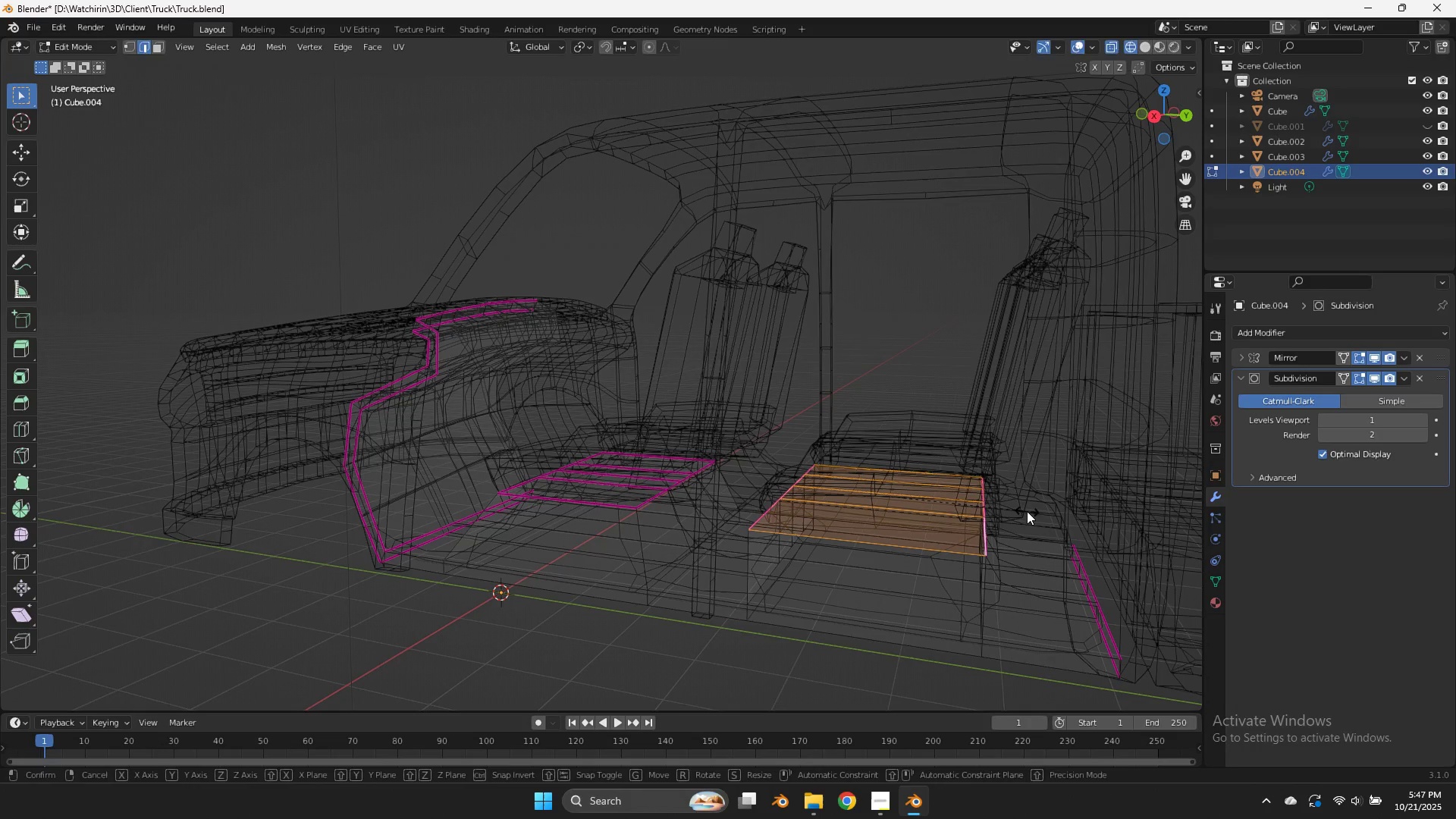 
type(sx)
 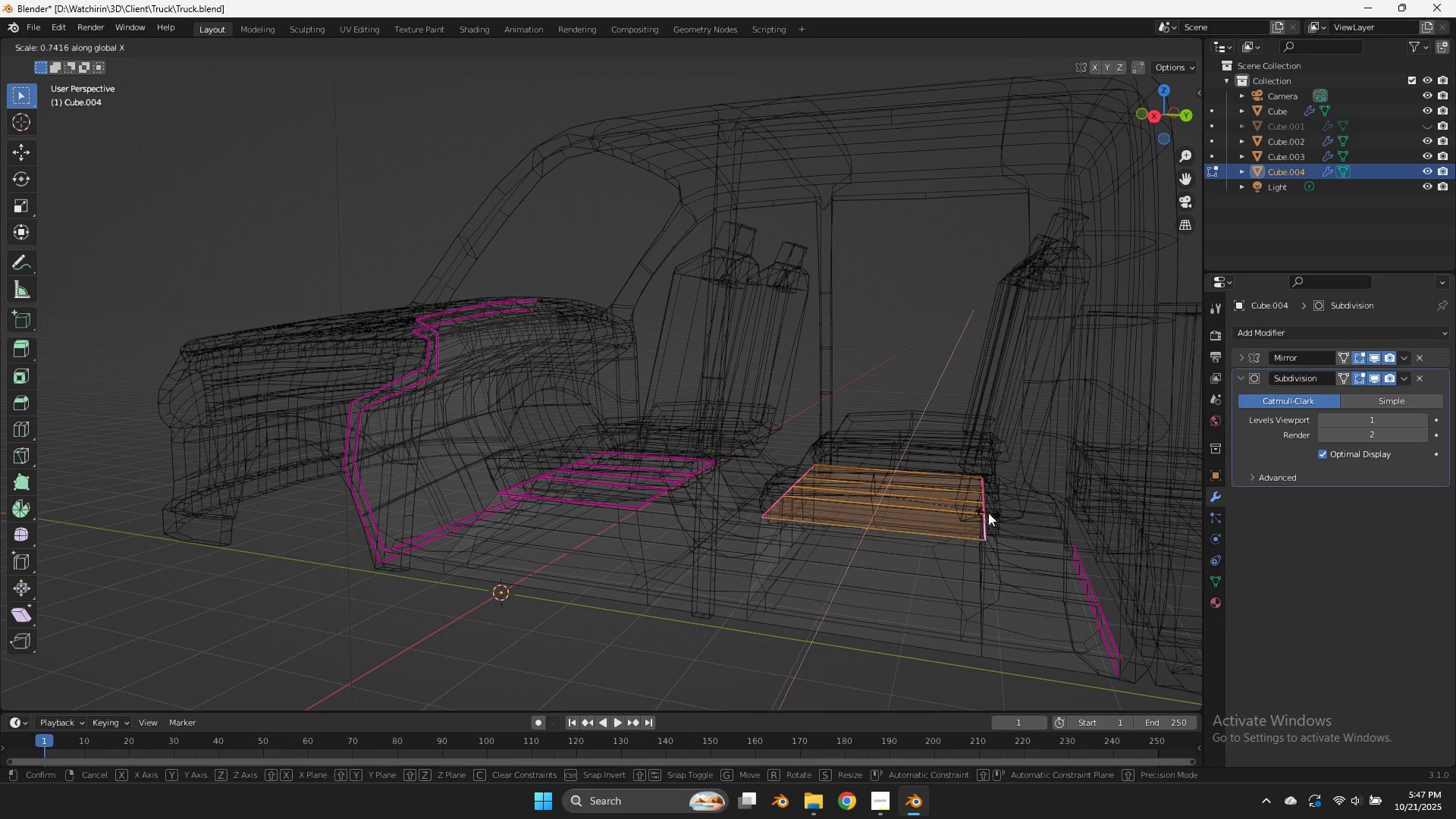 
left_click([988, 513])
 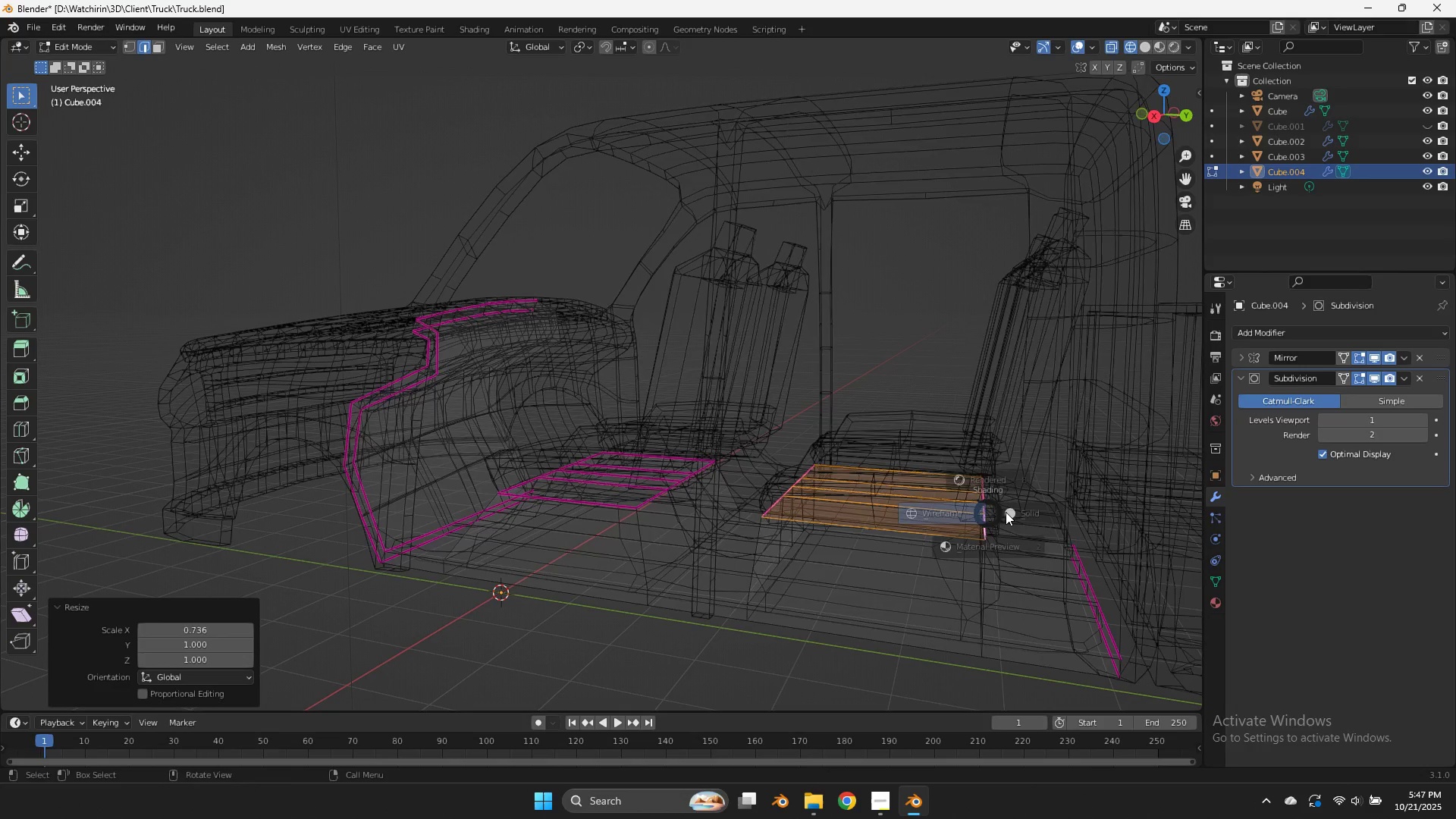 
key(Z)
 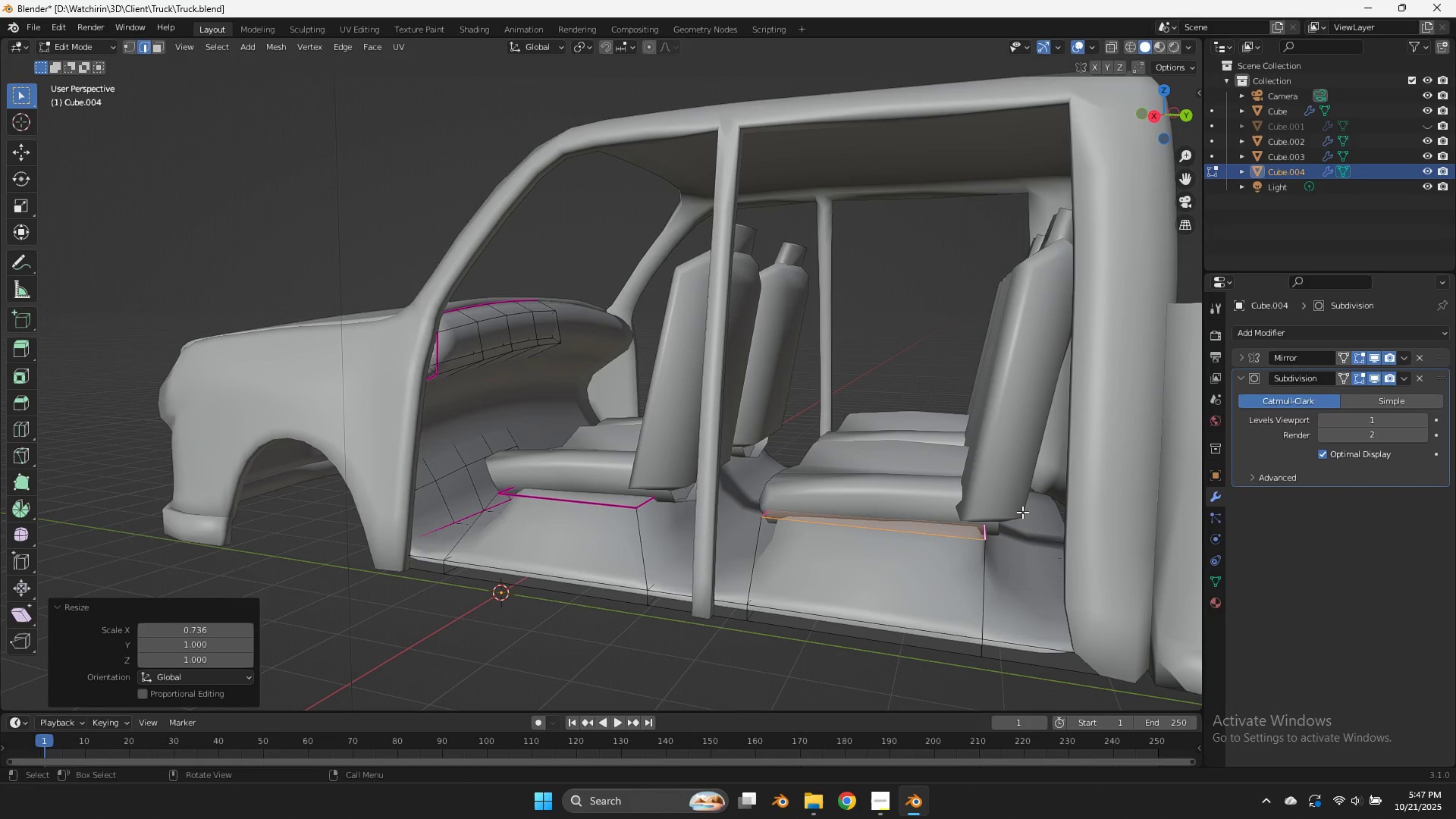 
key(Control+ControlLeft)
 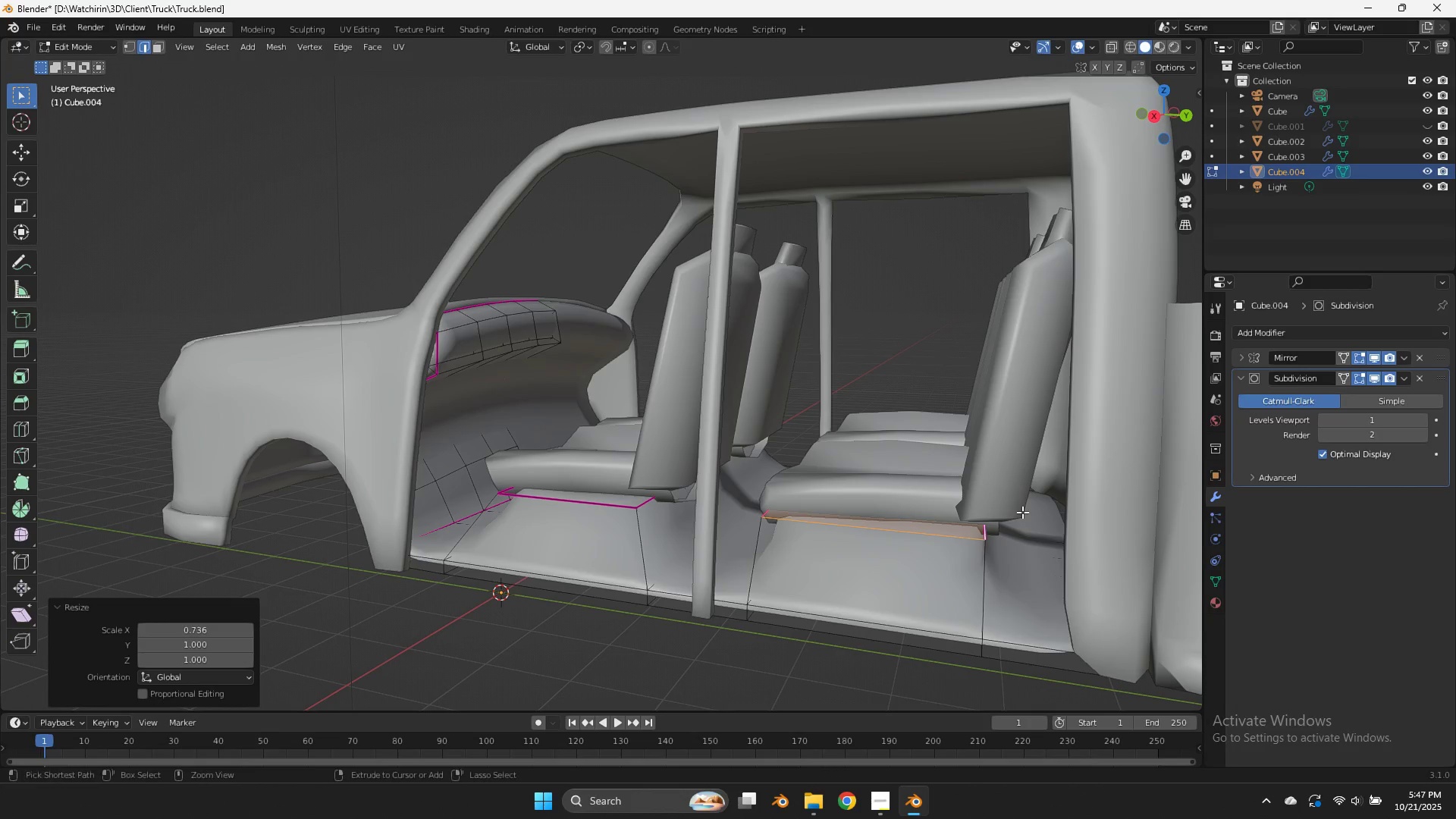 
key(Control+S)
 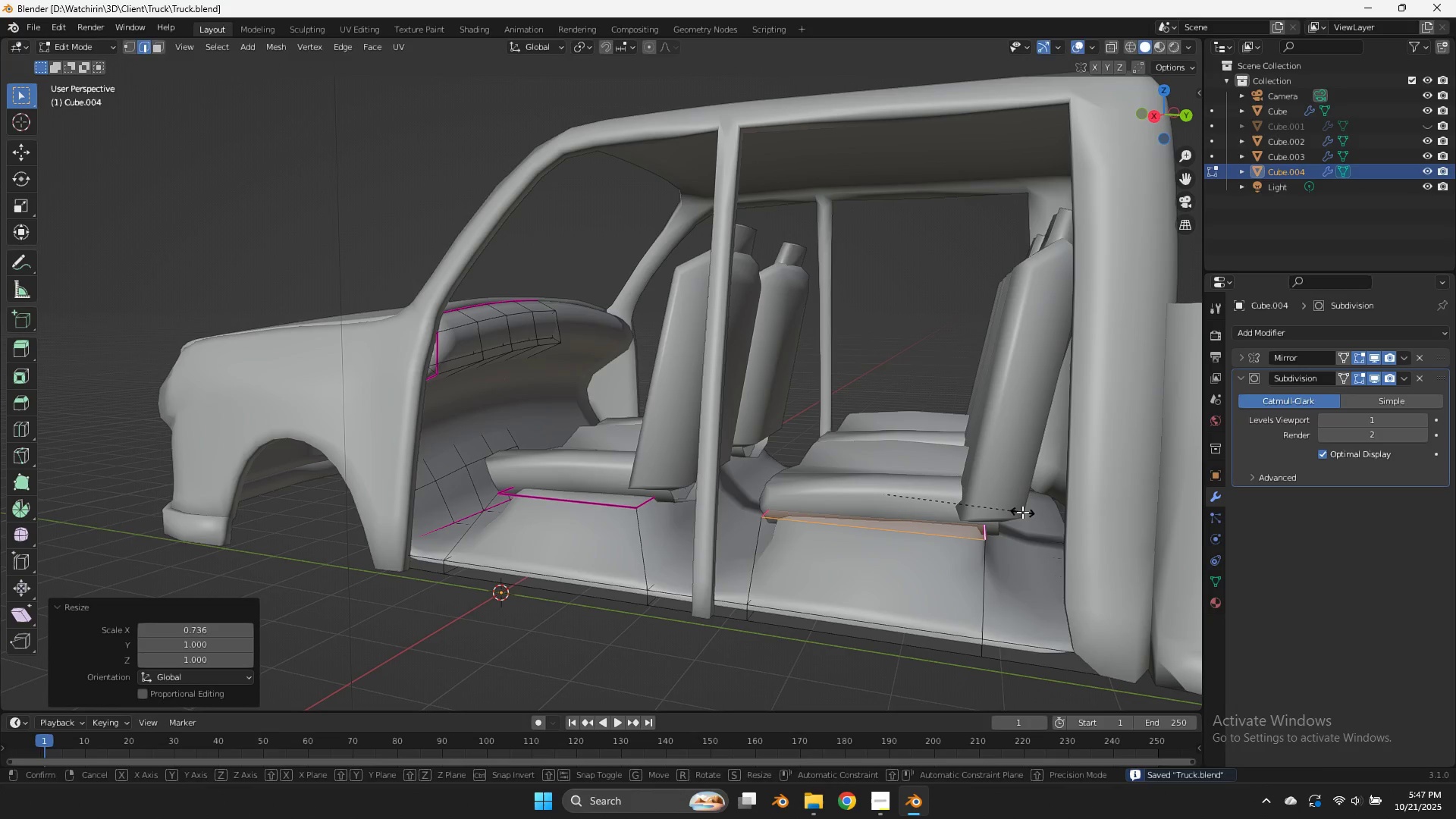 
type(sx)
 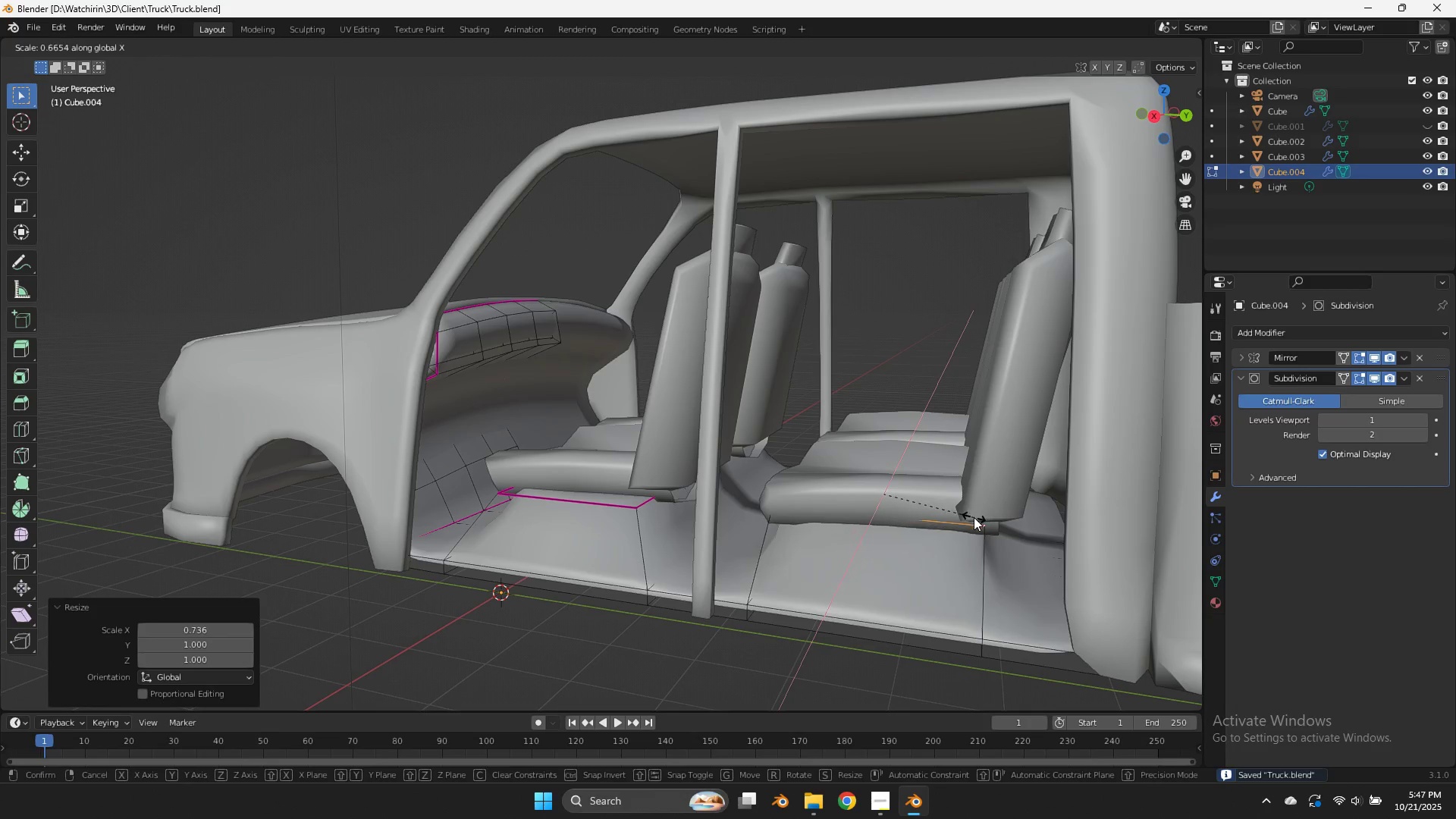 
left_click([974, 517])
 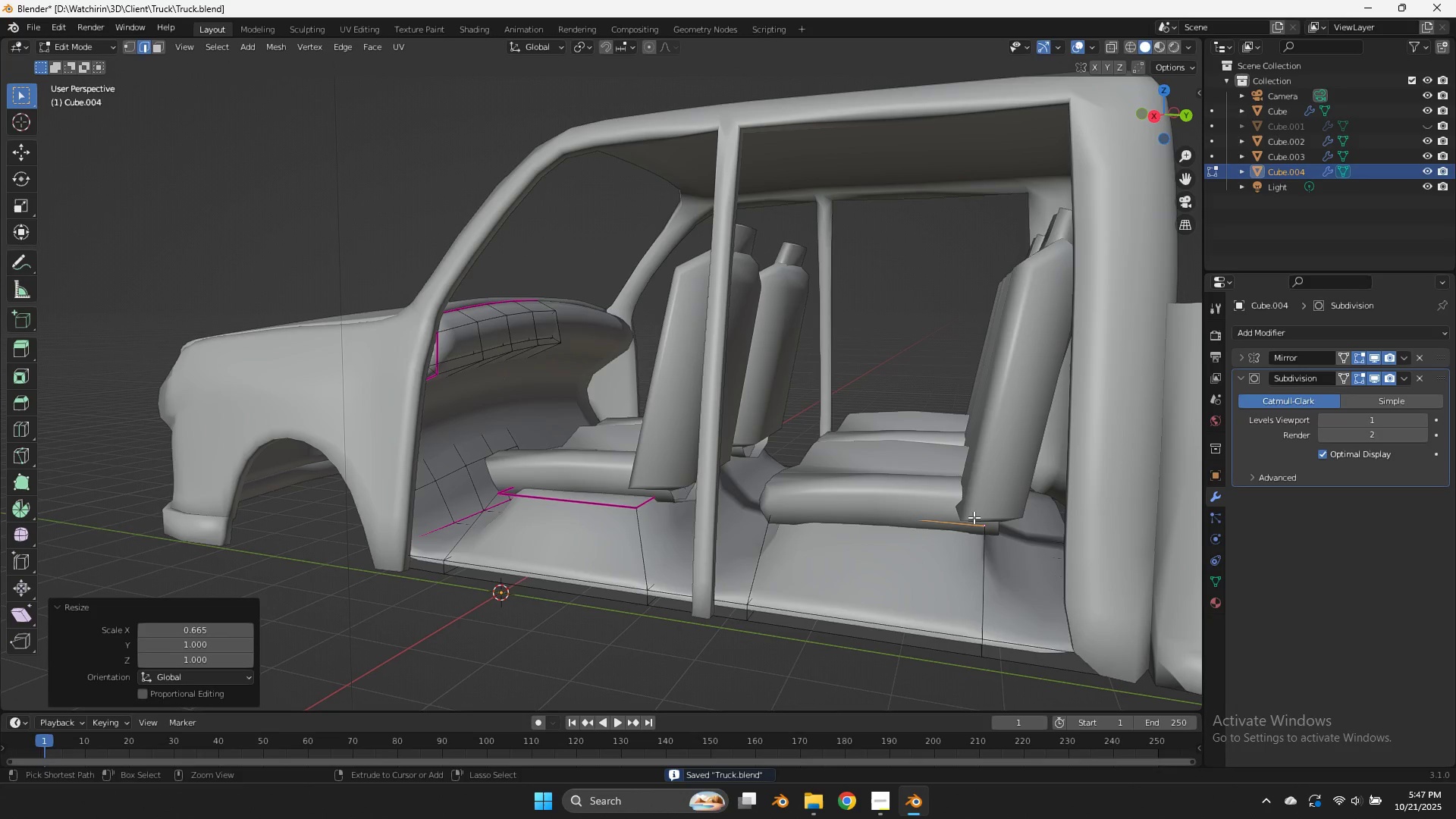 
key(Control+ControlLeft)
 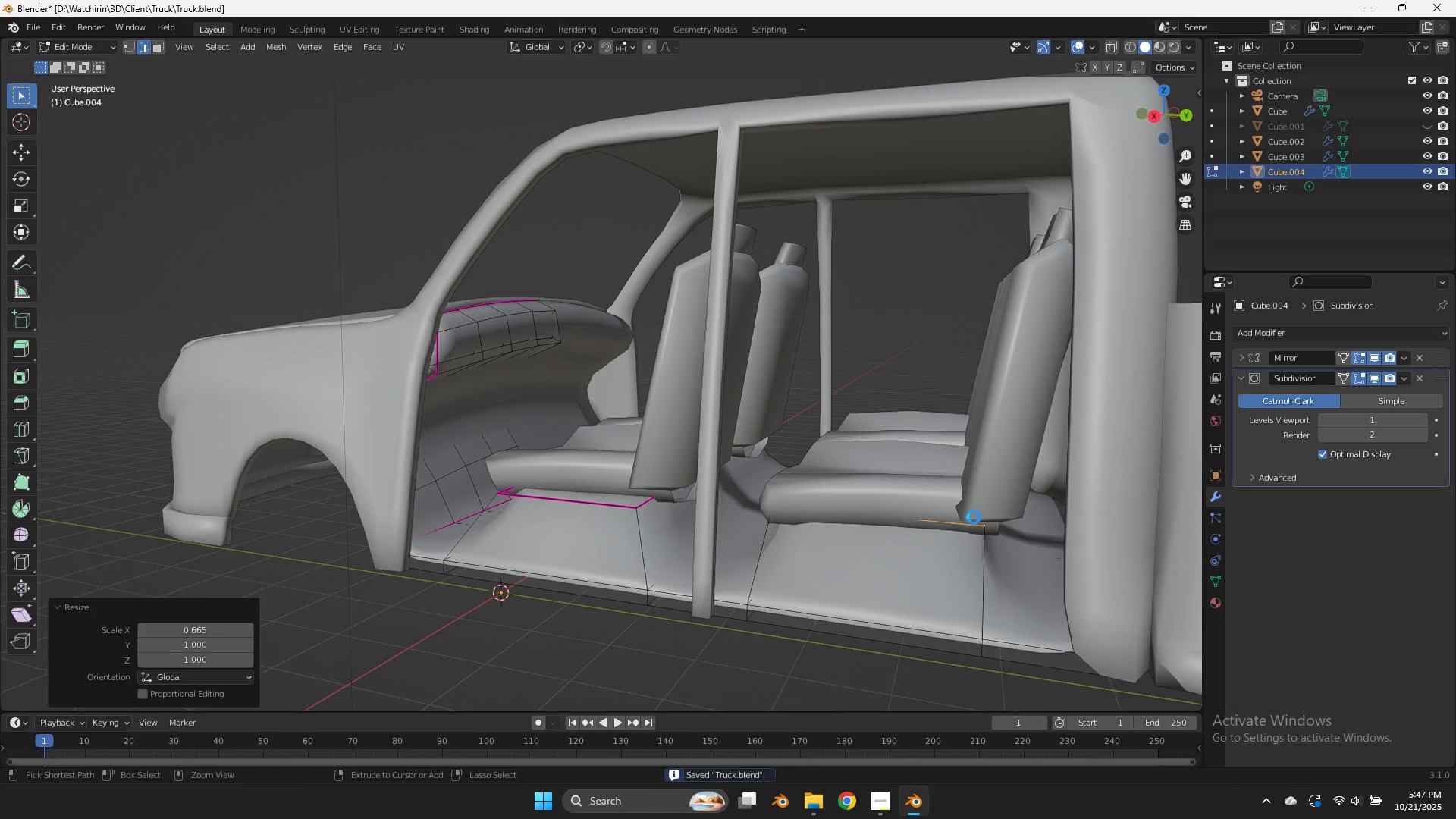 
key(Control+S)
 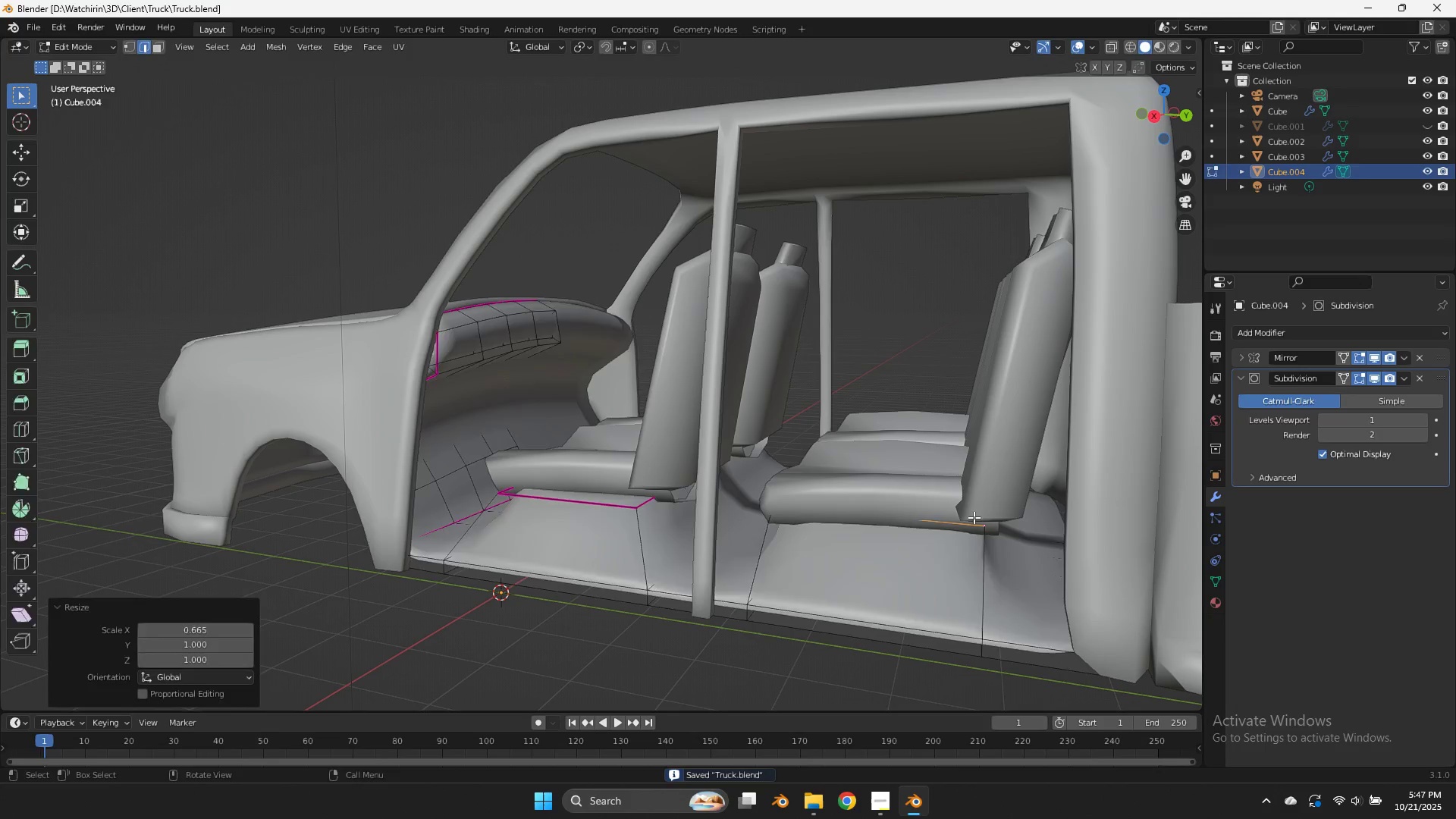 
key(Tab)
 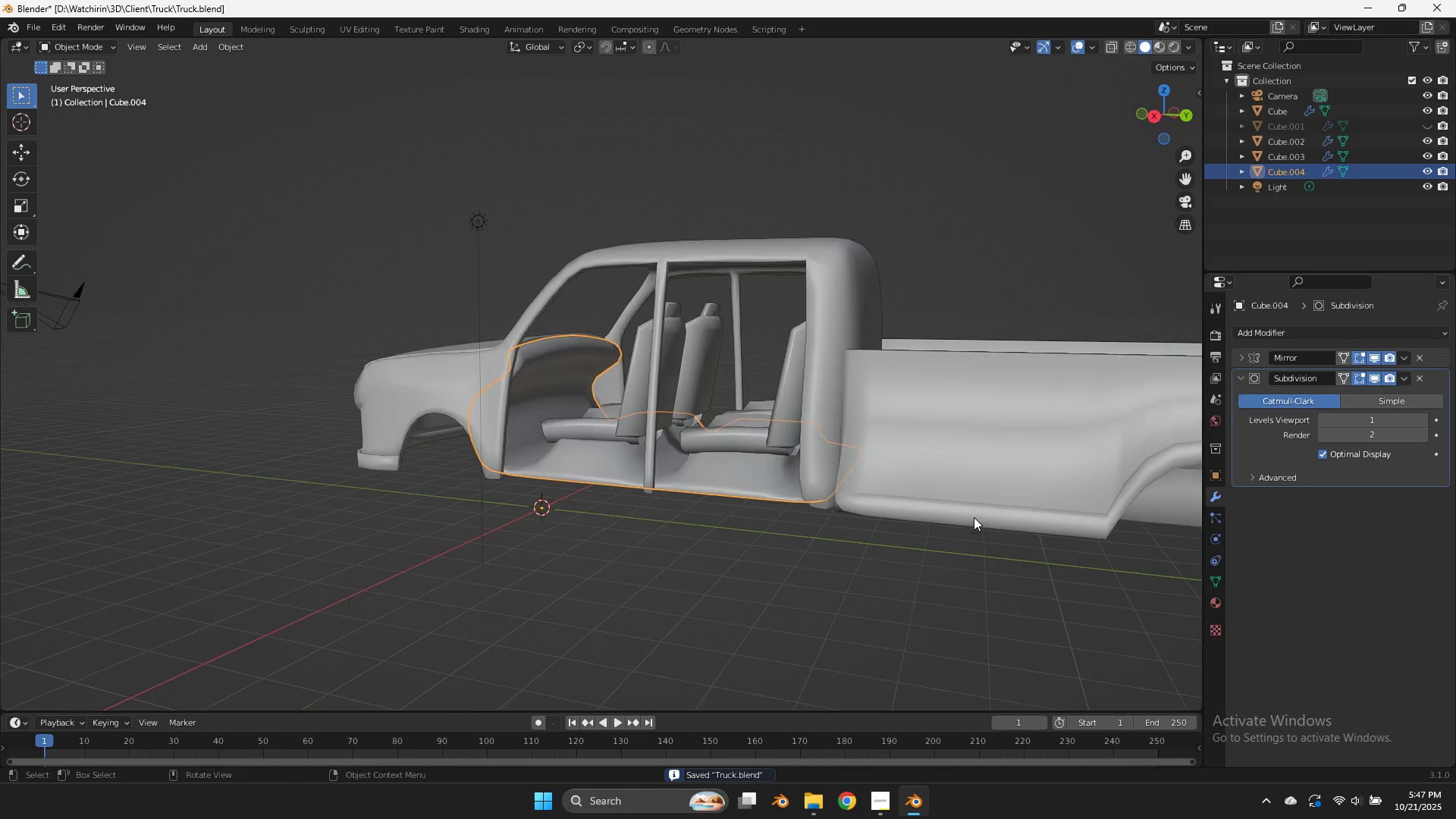 
scroll: coordinate [974, 517], scroll_direction: down, amount: 3.0
 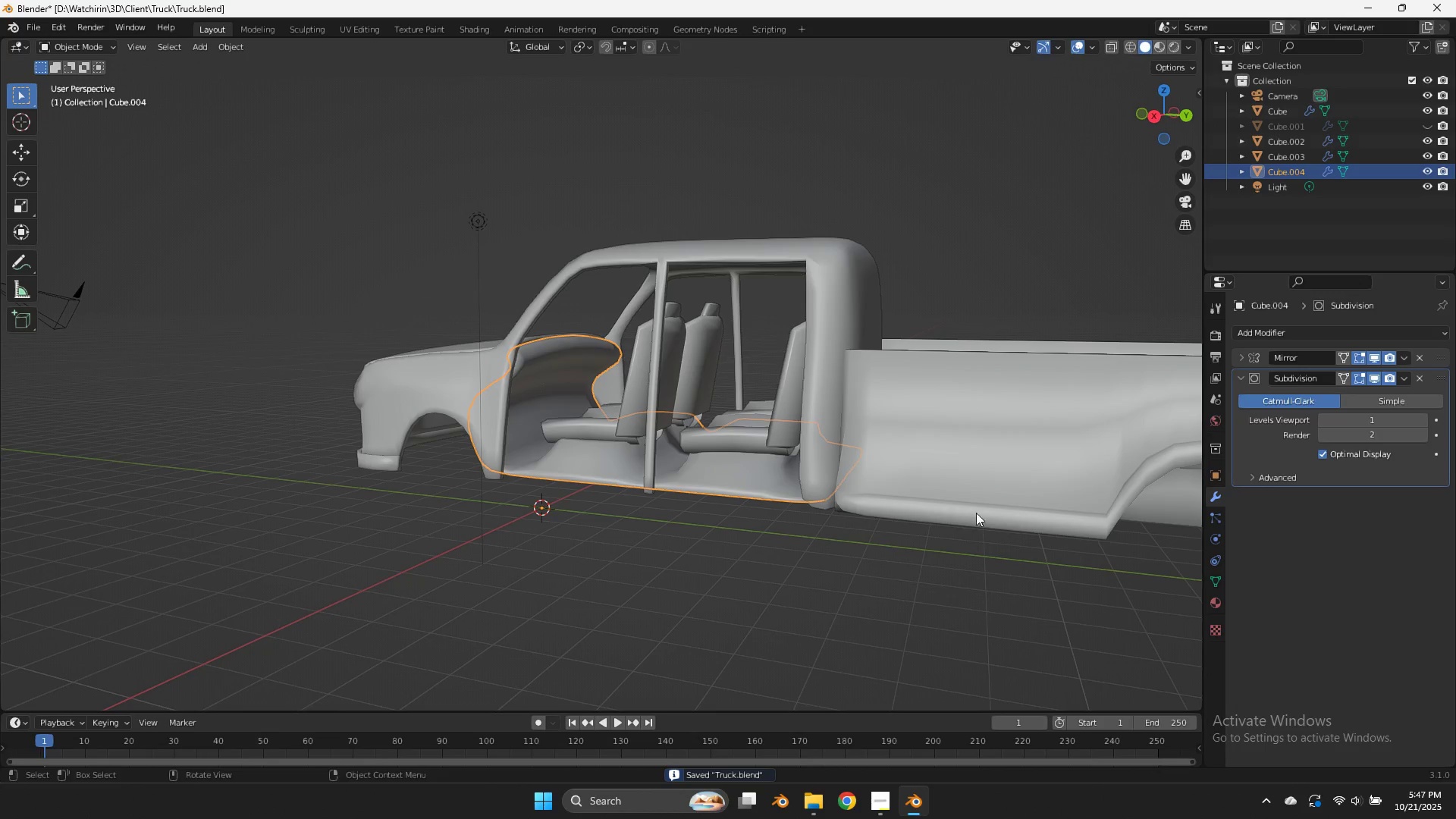 
key(Control+ControlLeft)
 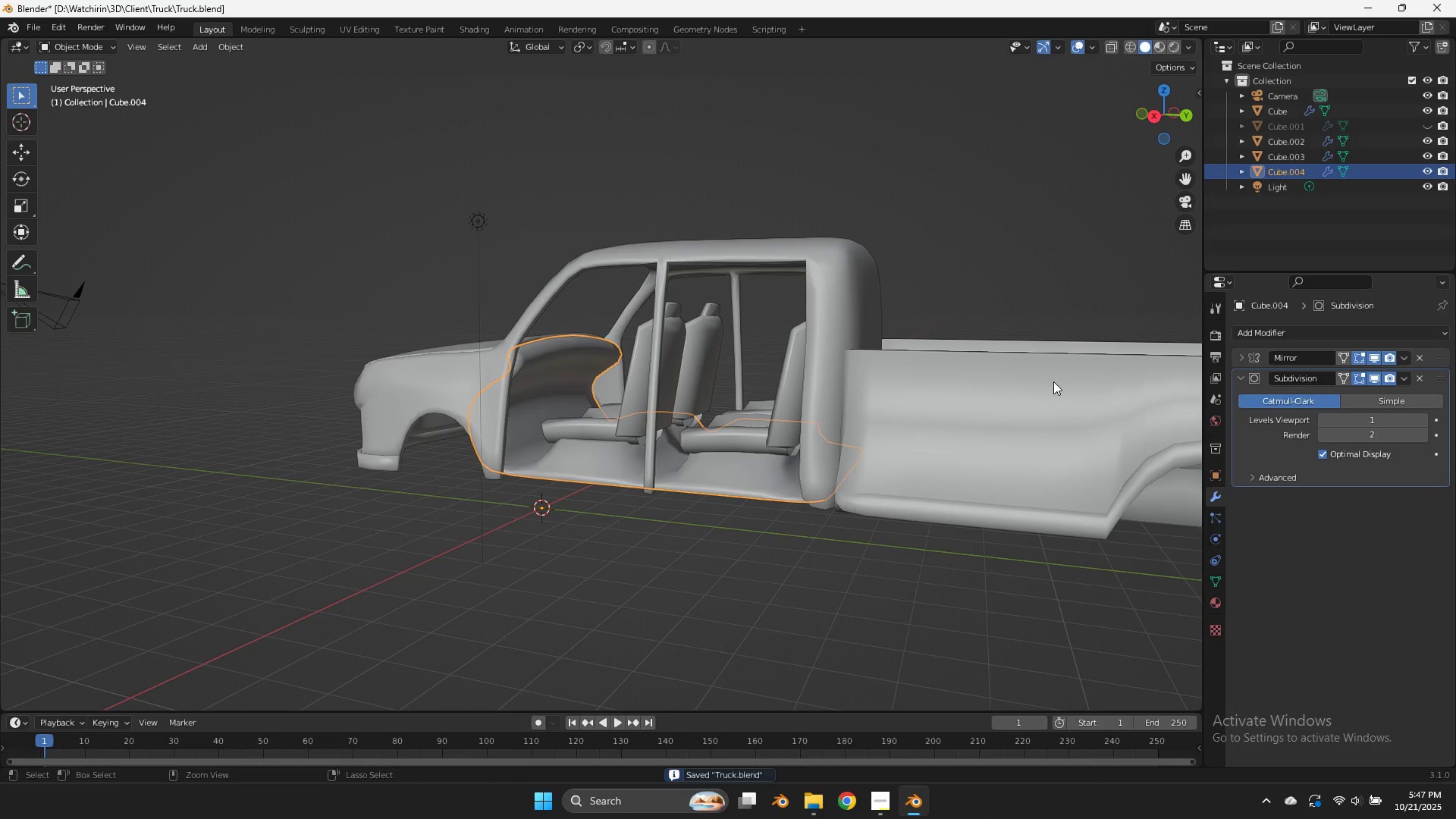 
key(Control+S)
 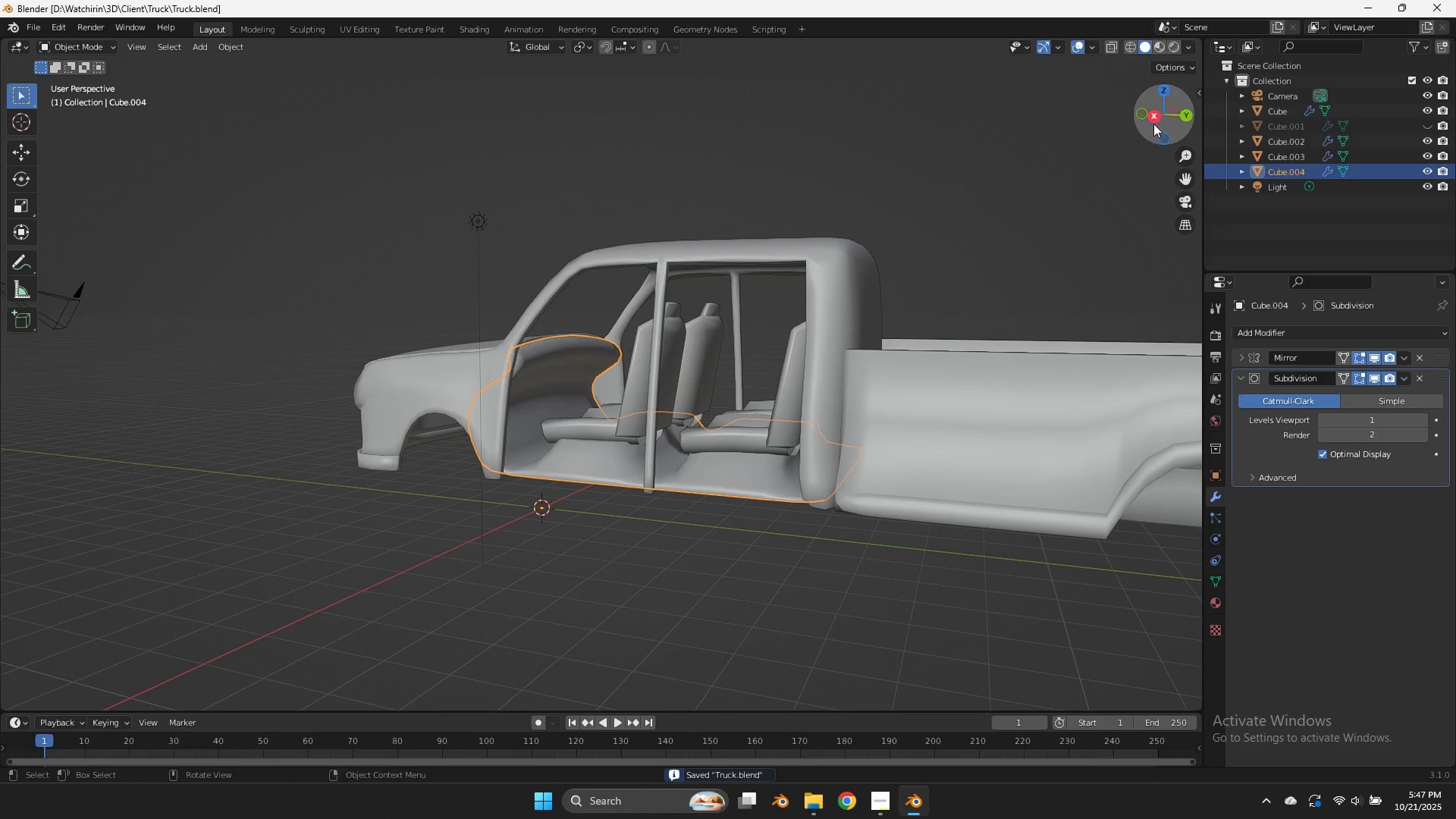 
left_click_drag(start_coordinate=[1158, 122], to_coordinate=[1188, 136])
 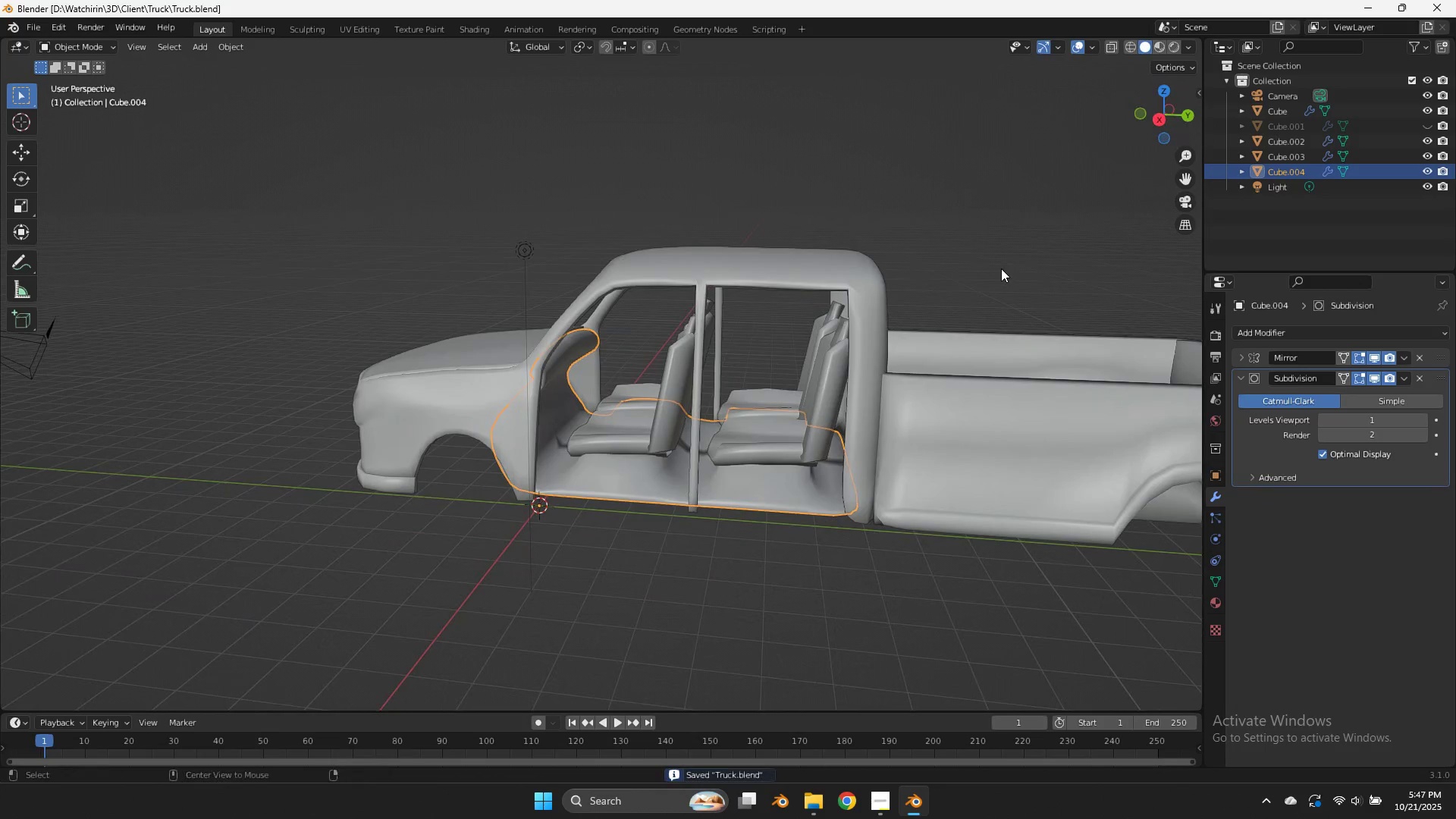 
key(Control+ControlLeft)
 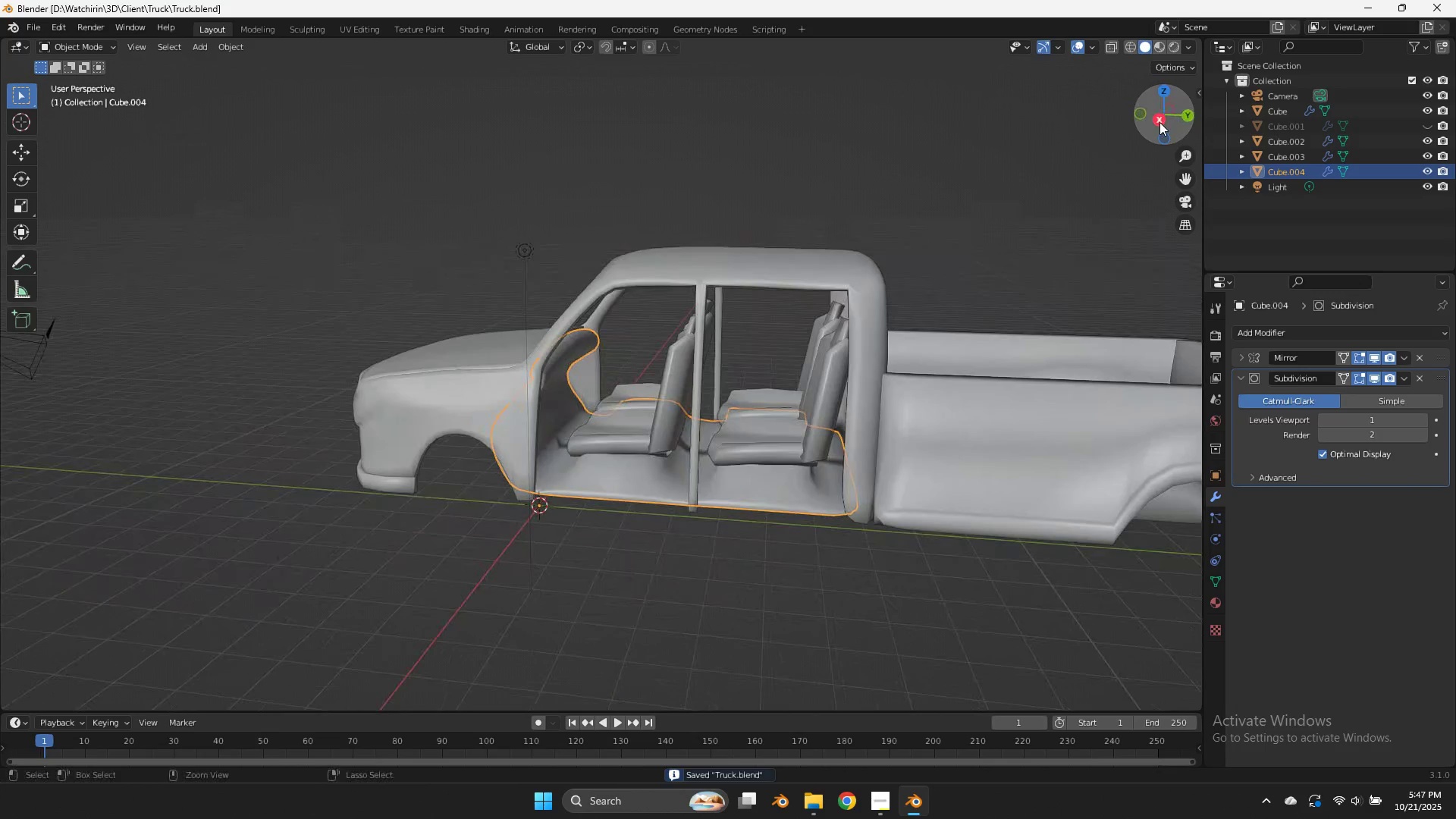 
key(Control+S)
 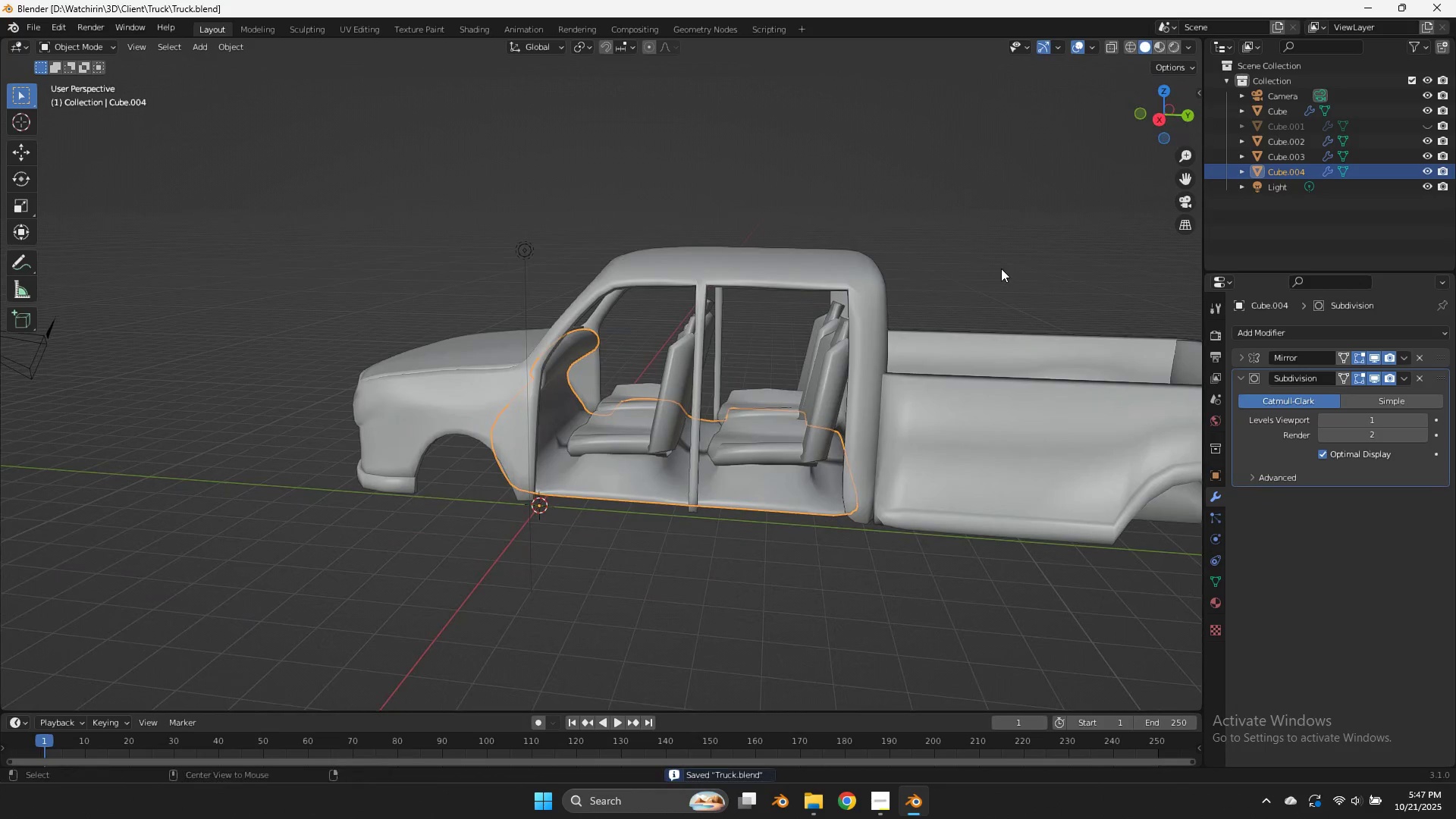 
hold_key(key=AltLeft, duration=0.43)
 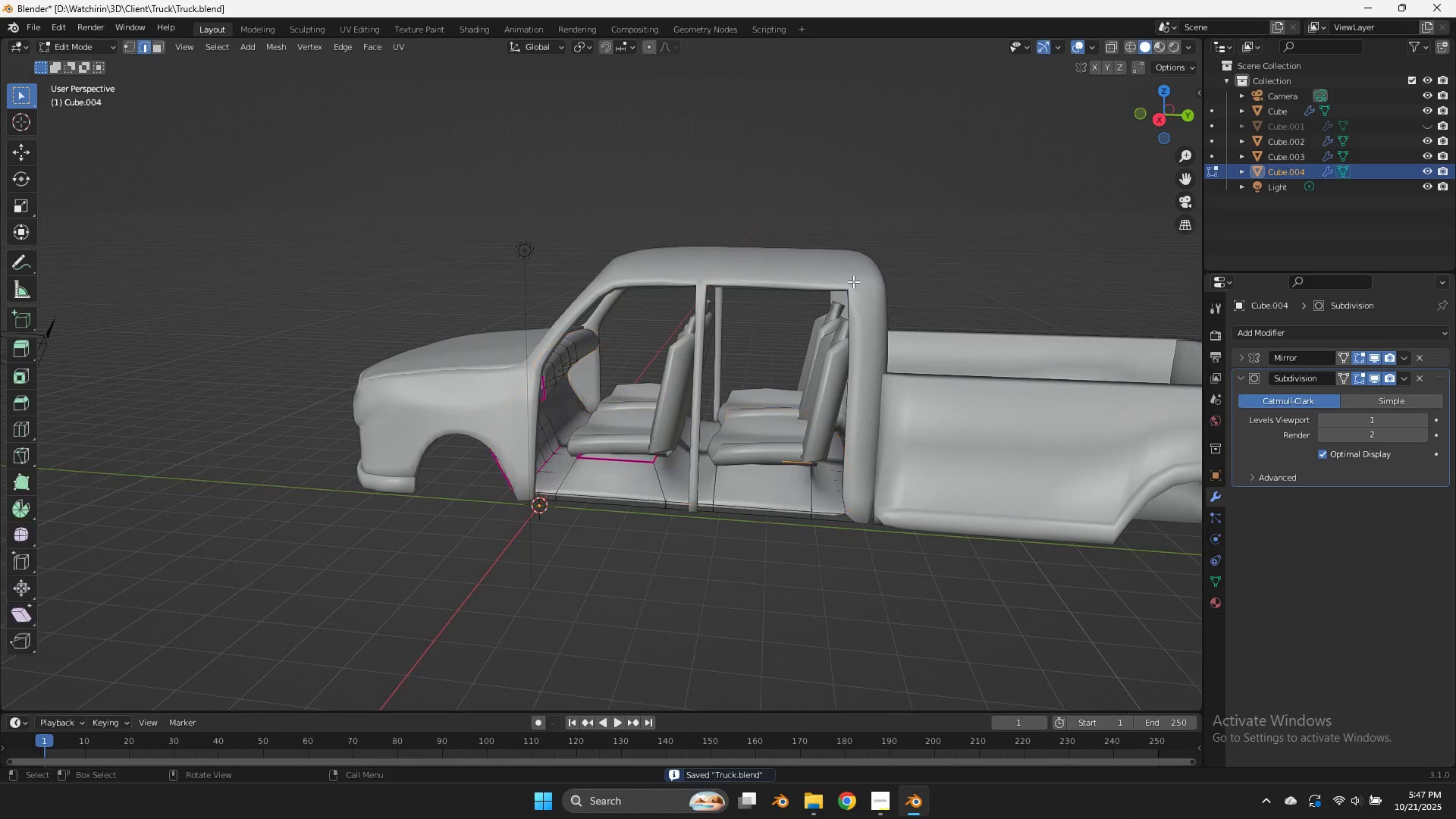 
key(Tab)
 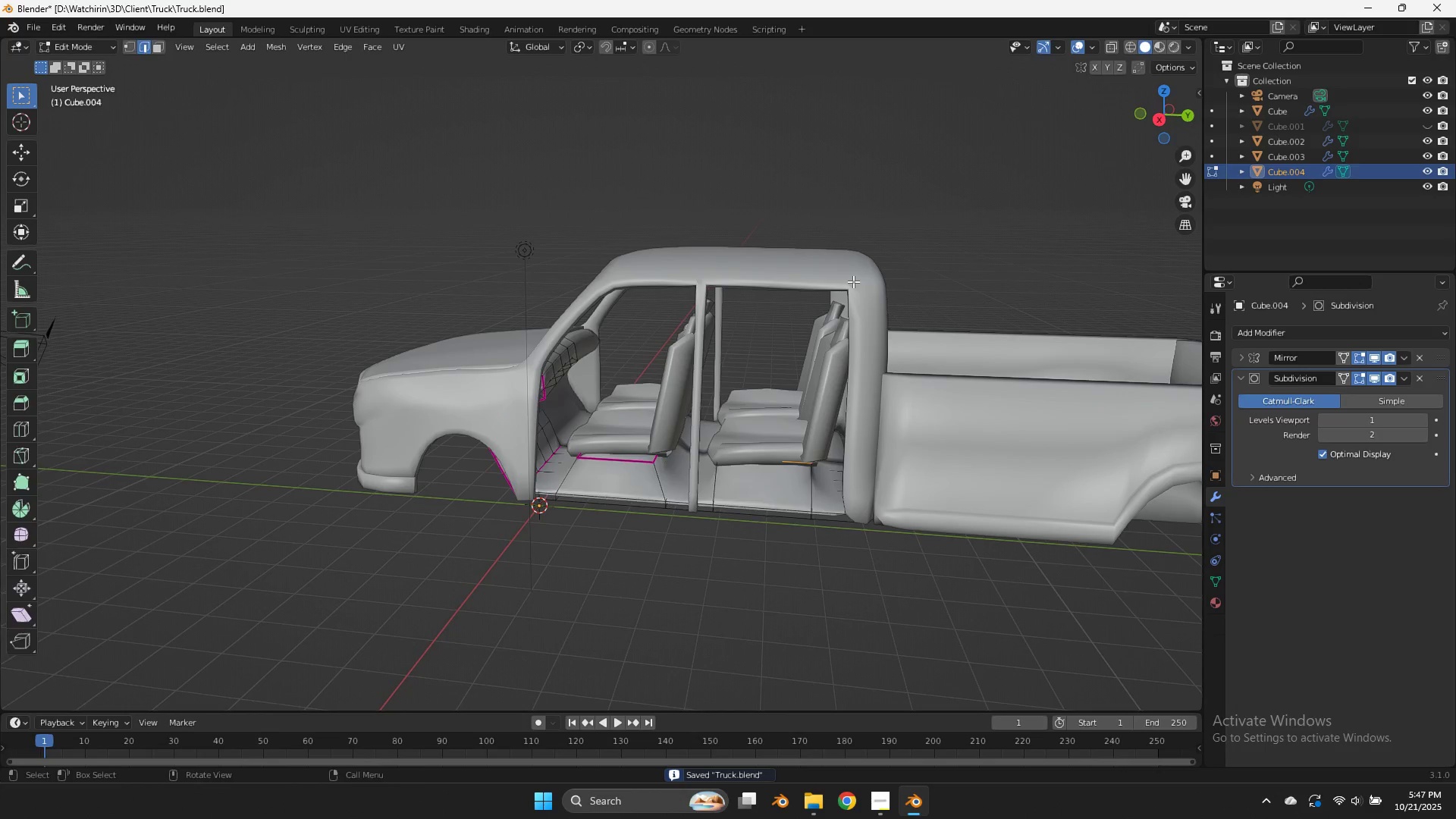 
key(Tab)
 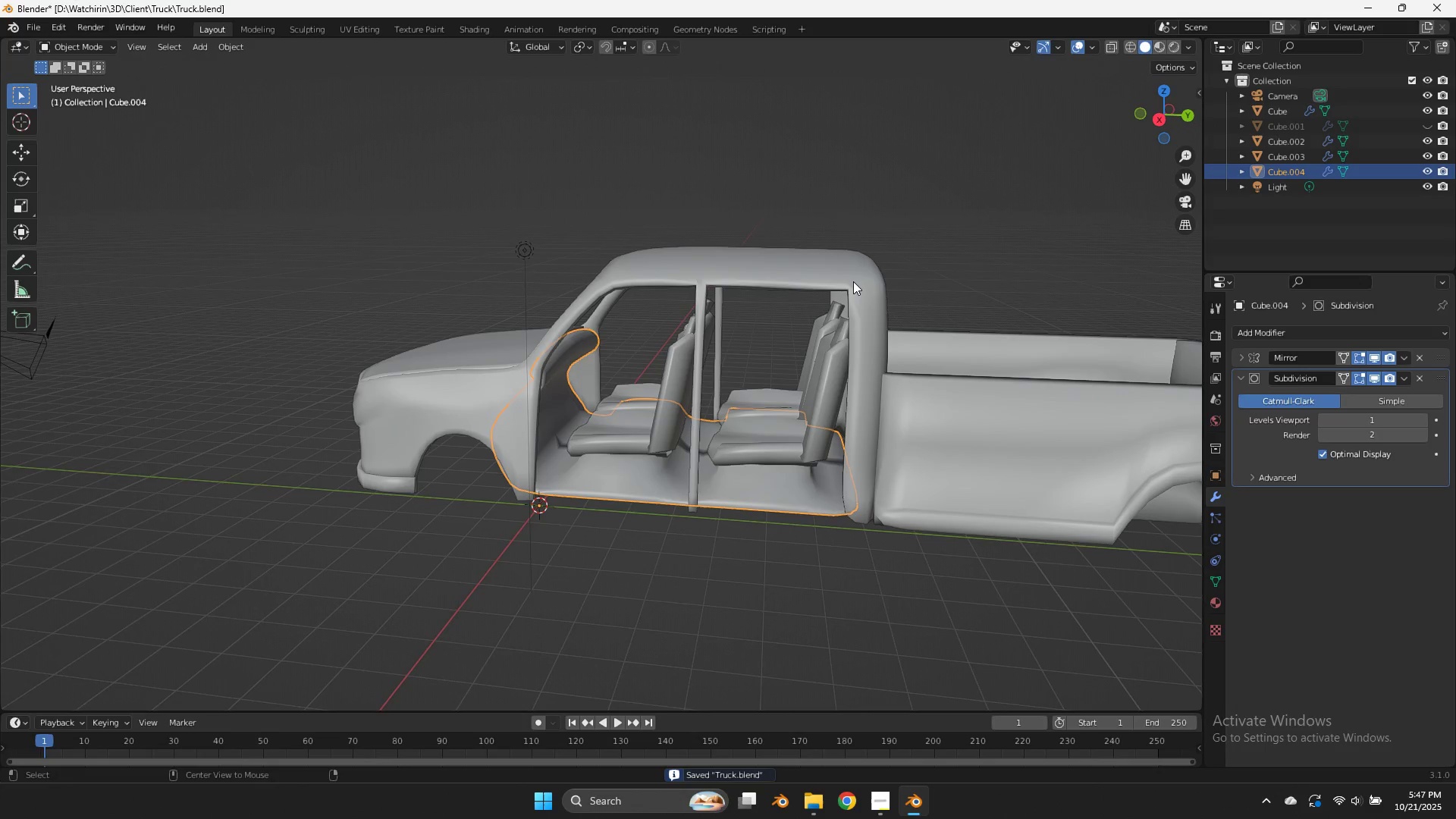 
key(Alt+H)
 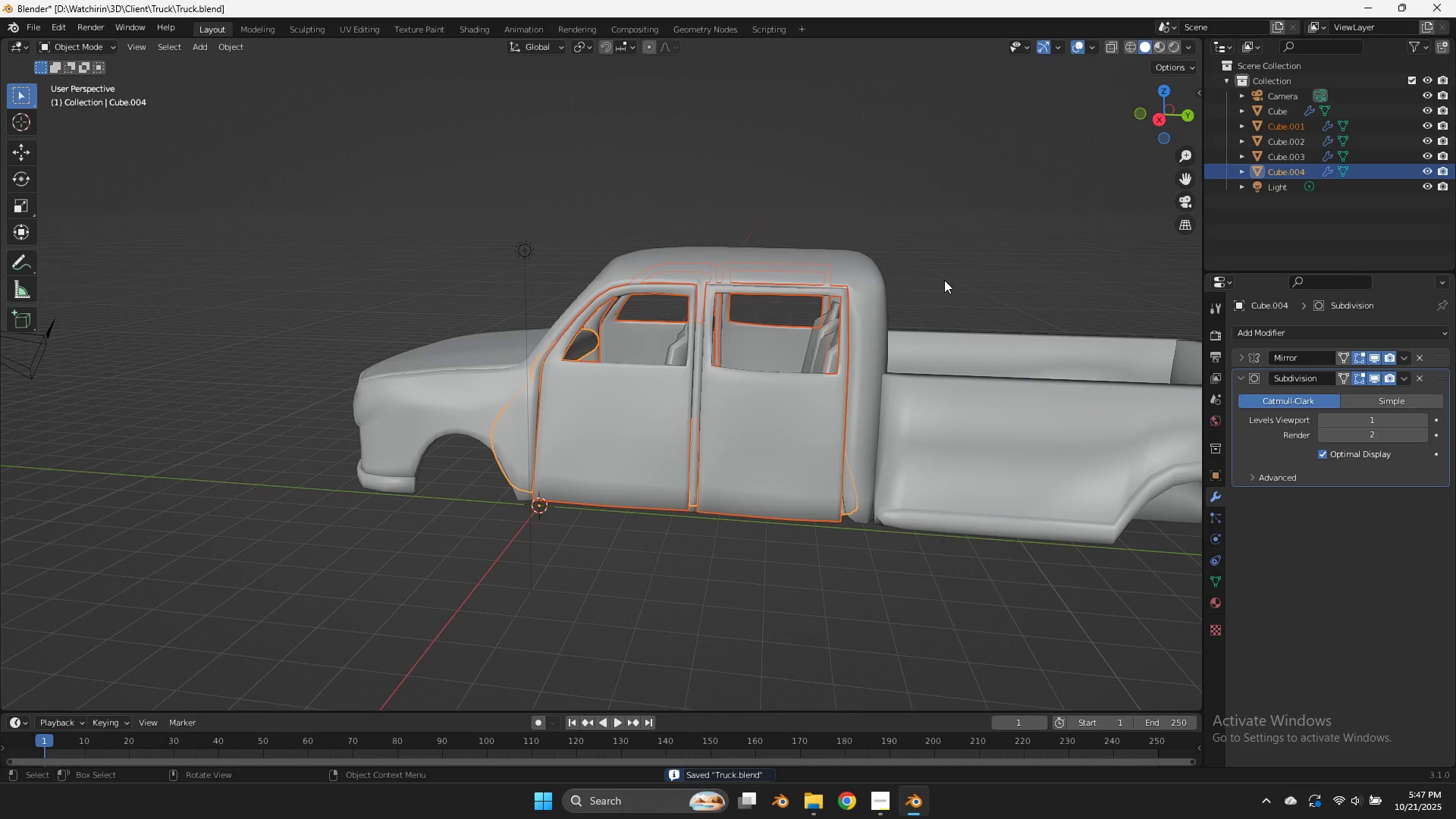 
left_click([944, 280])
 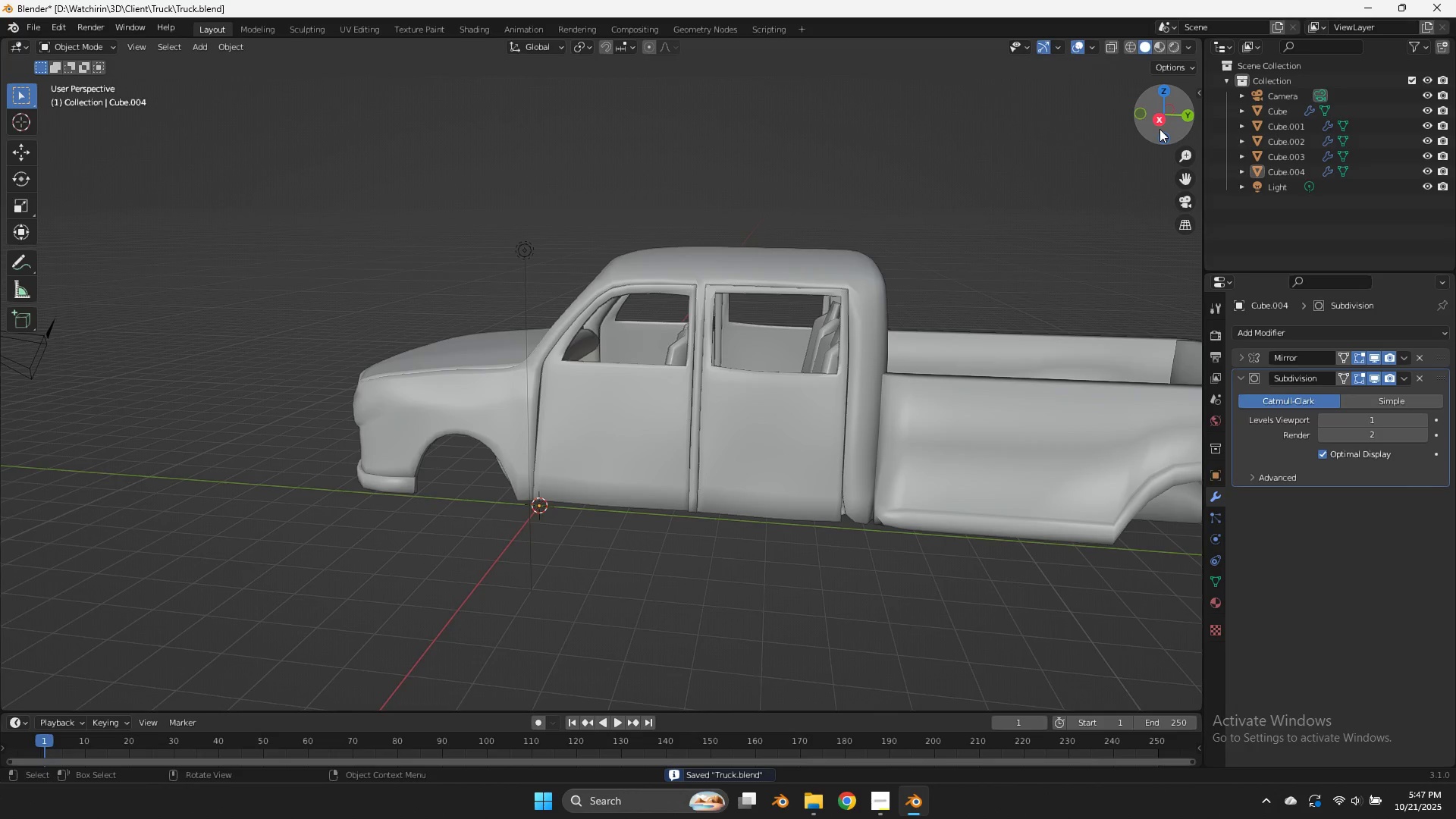 
left_click([1159, 129])
 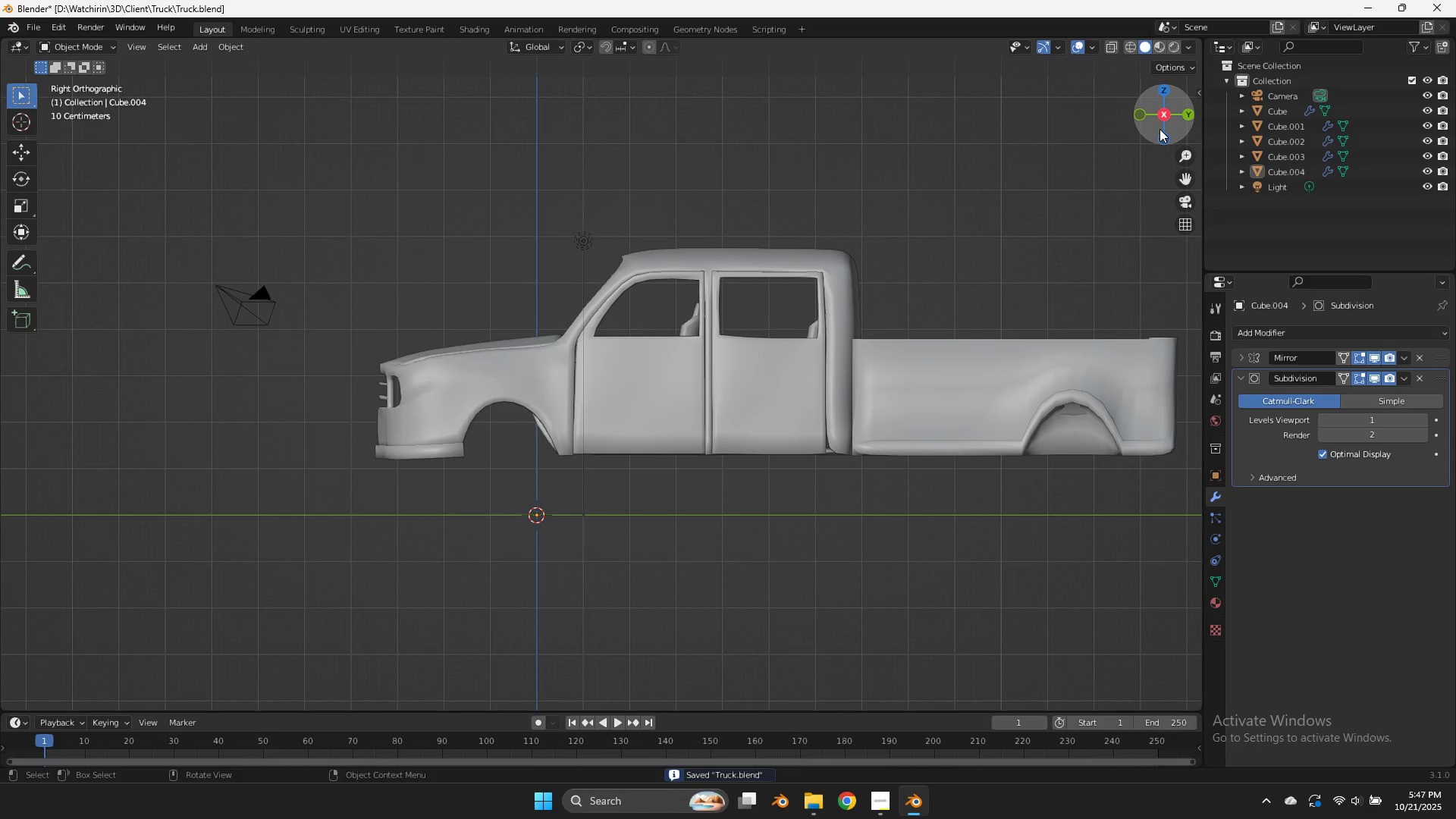 
left_click_drag(start_coordinate=[1168, 136], to_coordinate=[1163, 203])
 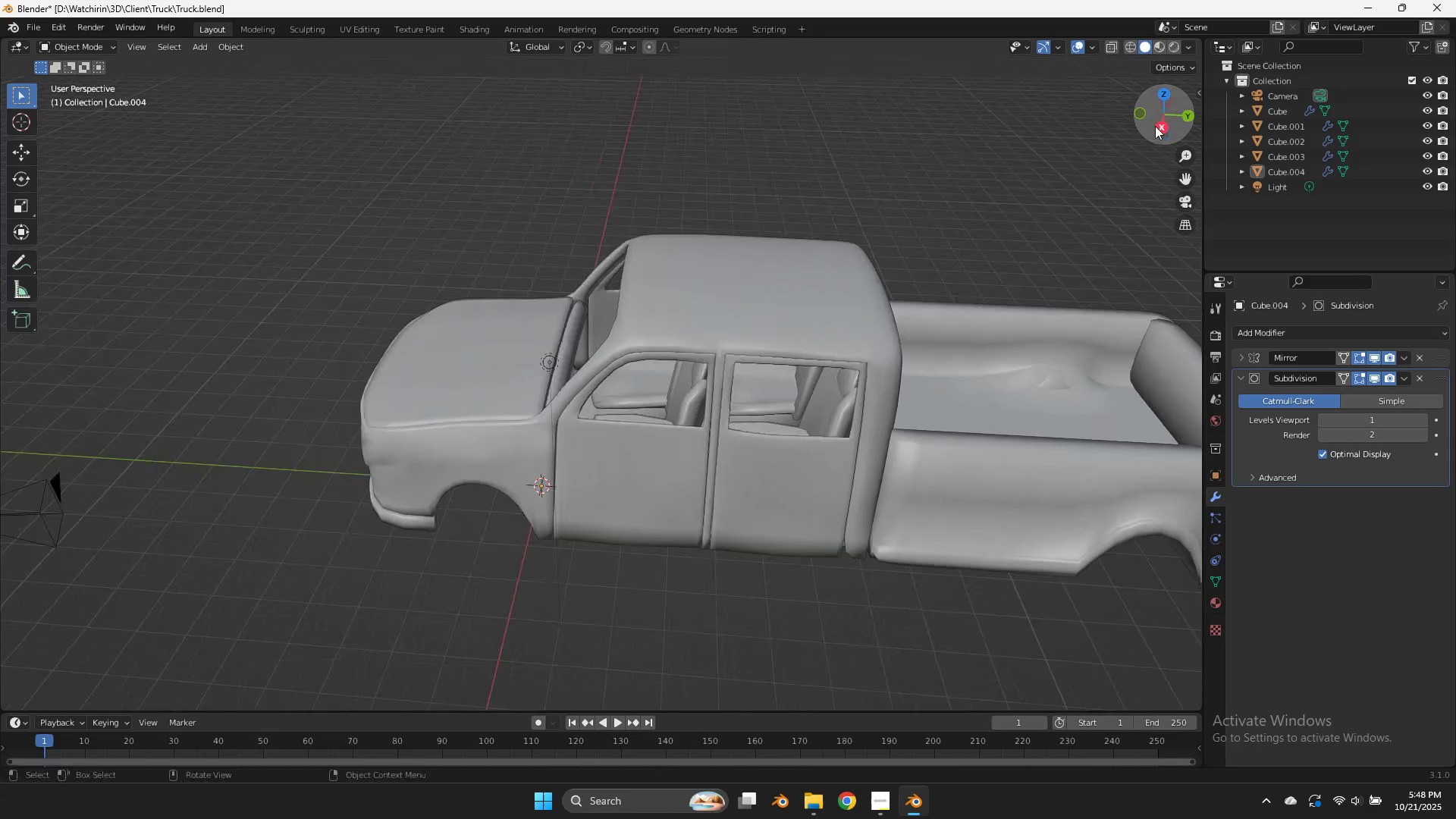 
left_click_drag(start_coordinate=[1156, 127], to_coordinate=[1120, 115])
 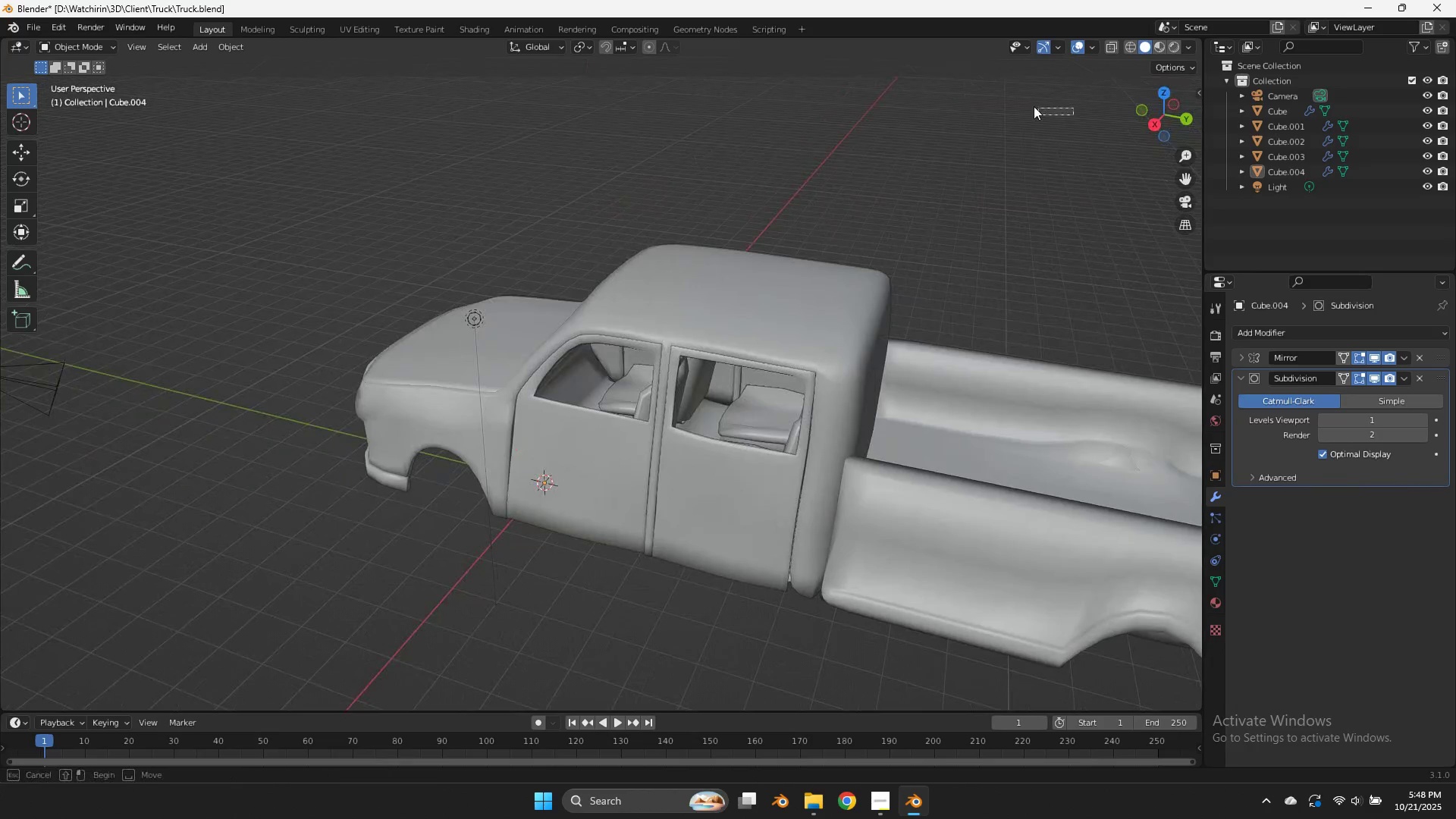 
left_click_drag(start_coordinate=[1078, 115], to_coordinate=[1035, 100])
 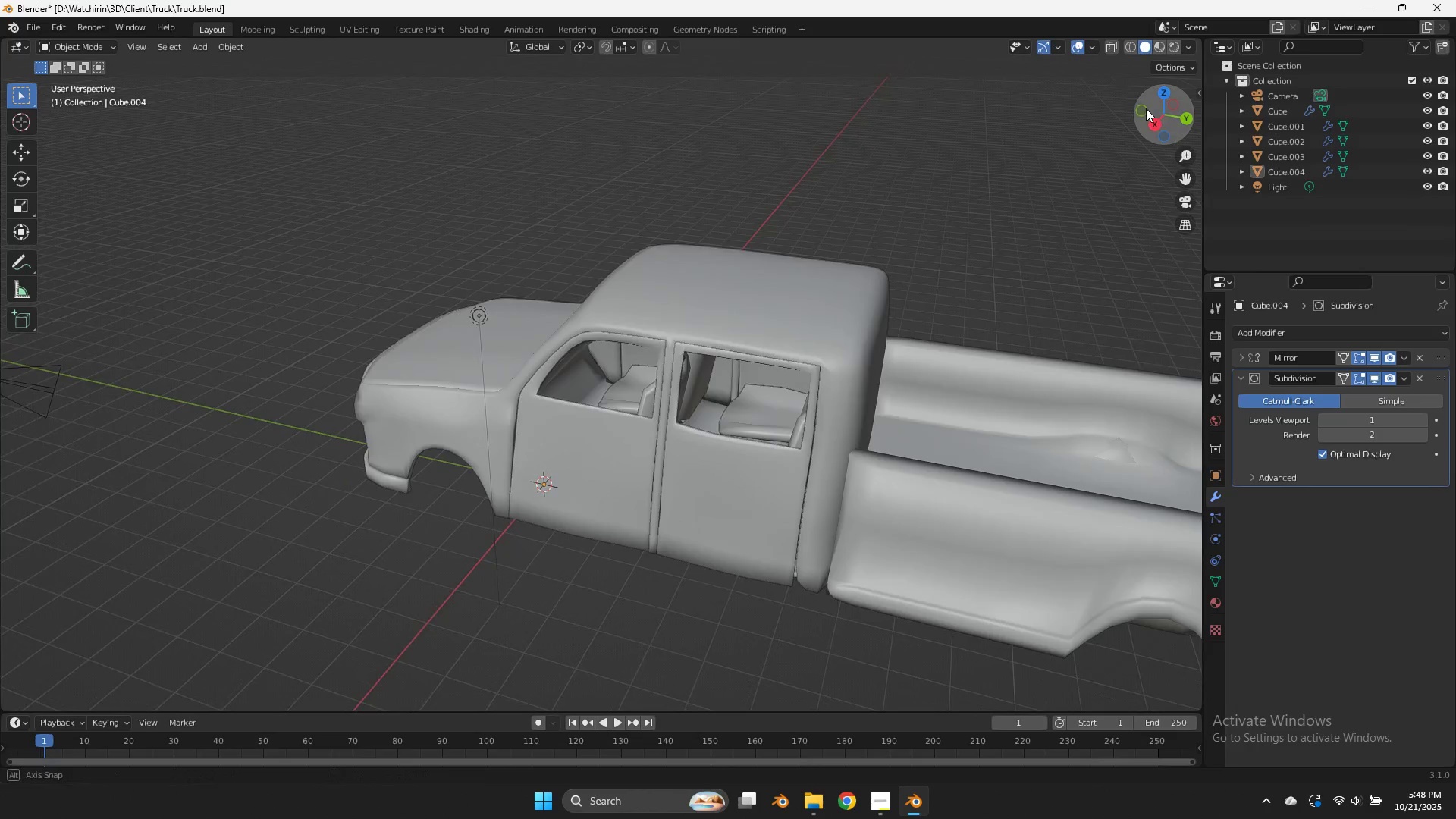 
triple_click([1036, 100])
 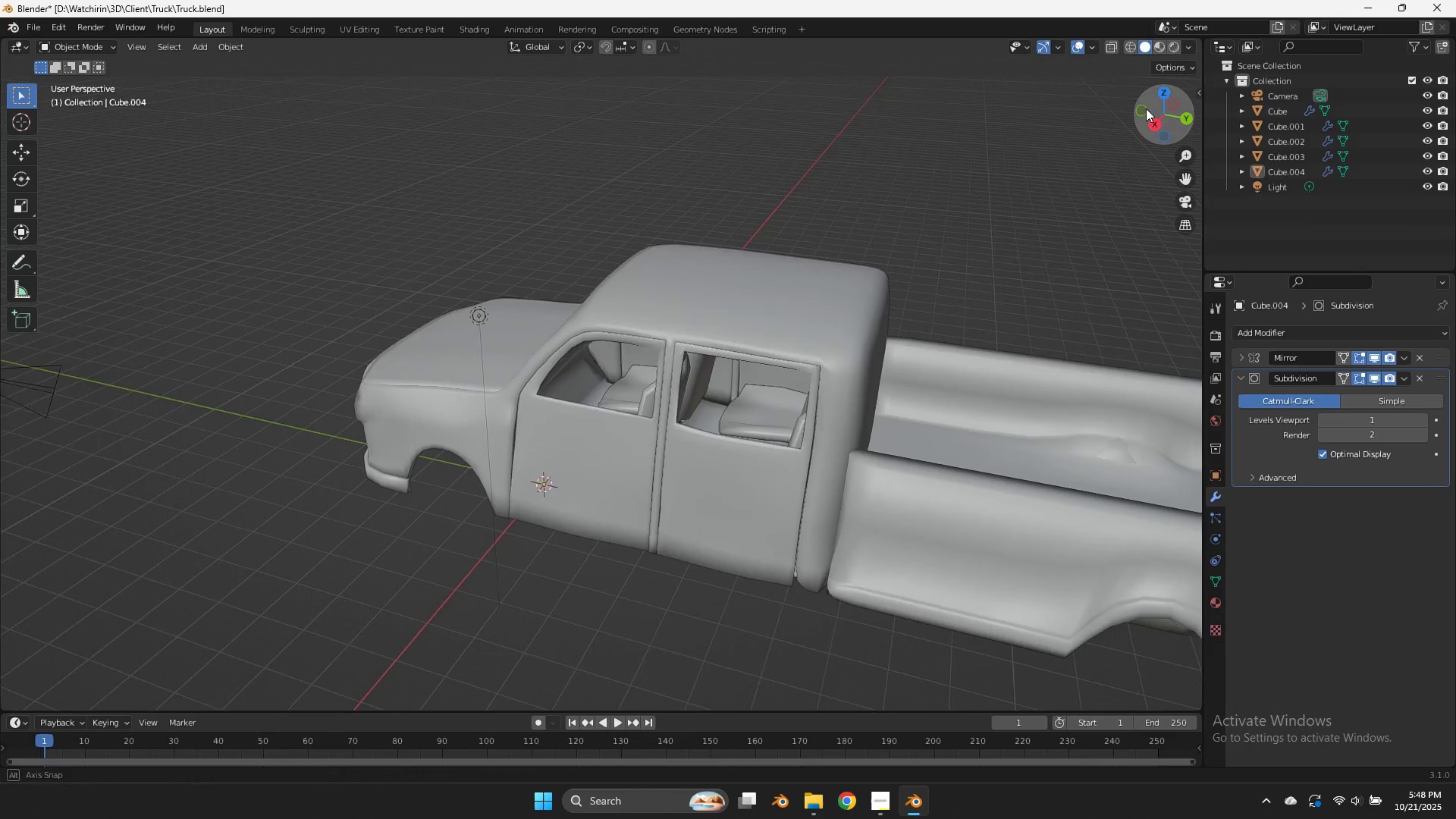 
left_click_drag(start_coordinate=[1139, 111], to_coordinate=[69, 80])
 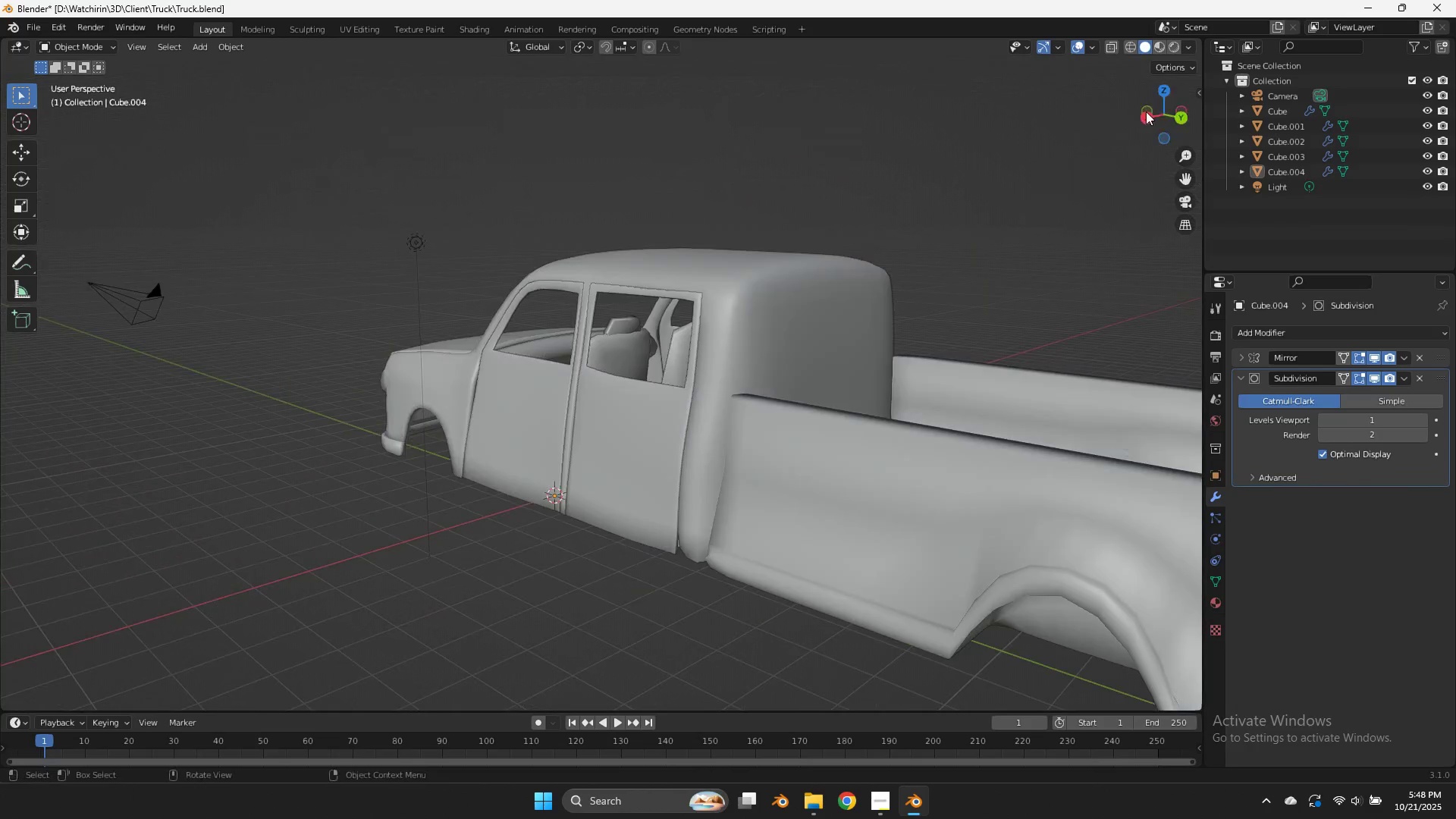 
key(Control+S)
 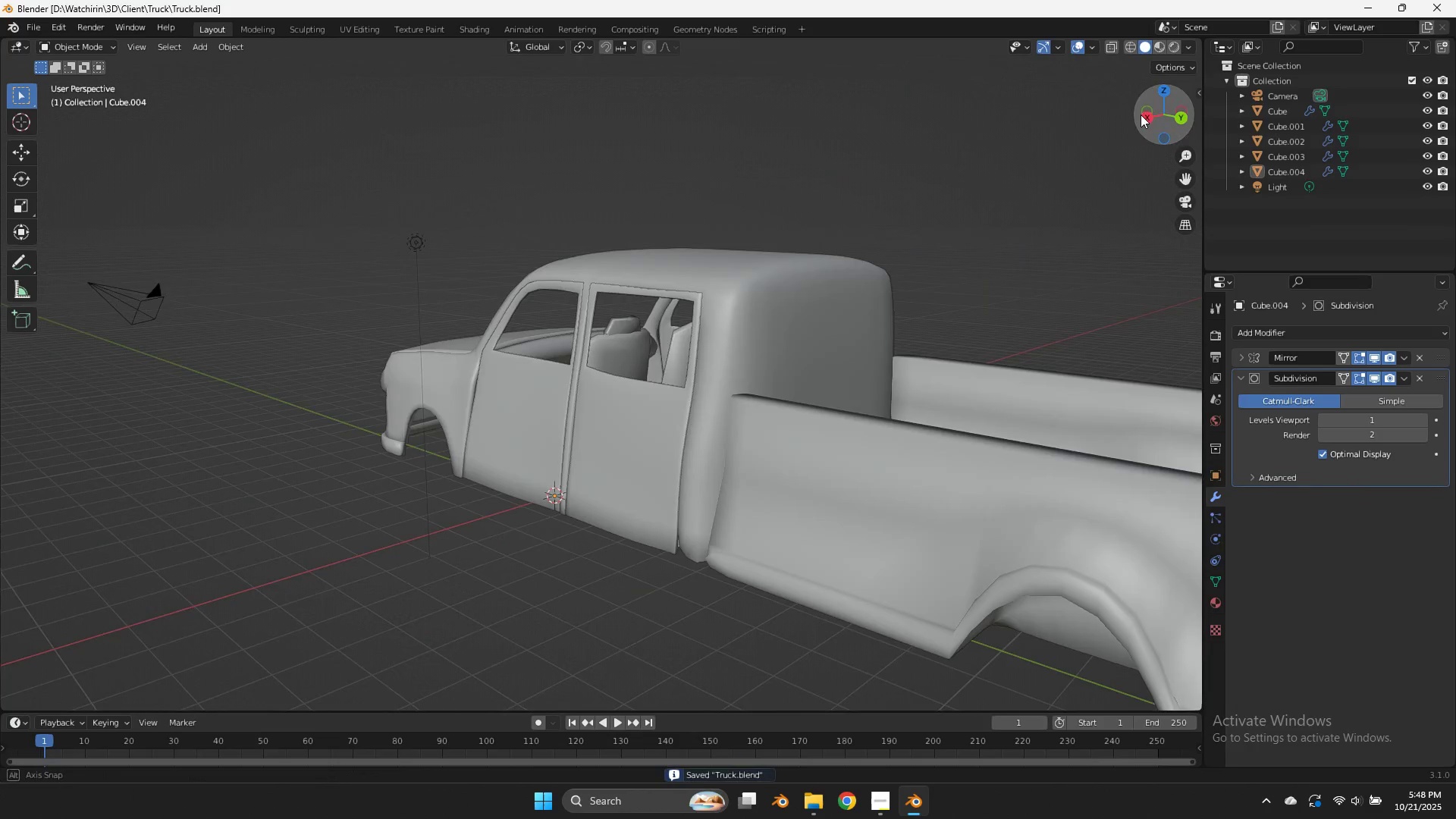 
left_click_drag(start_coordinate=[1144, 112], to_coordinate=[990, 95])
 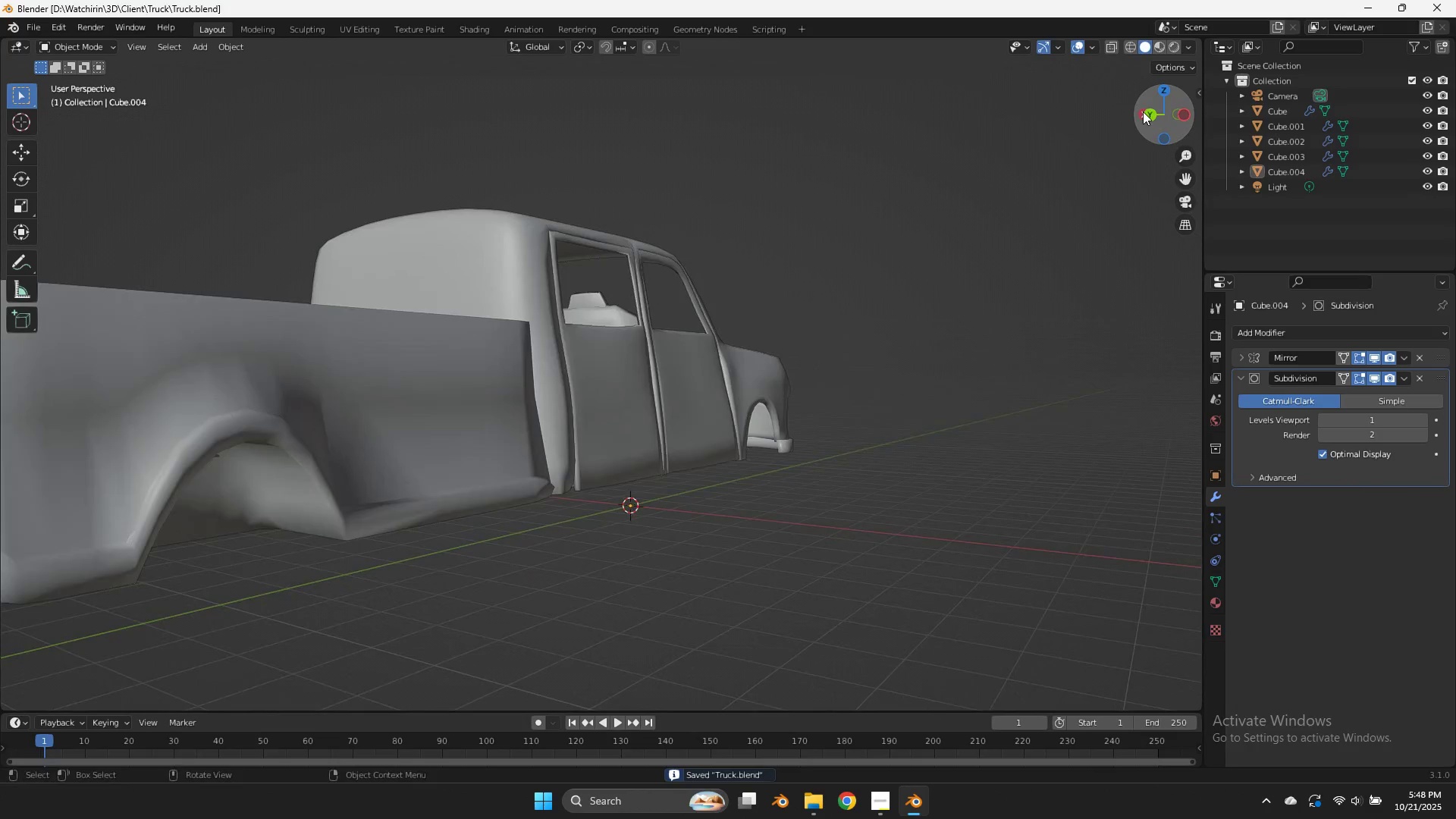 
left_click_drag(start_coordinate=[1143, 111], to_coordinate=[826, 143])
 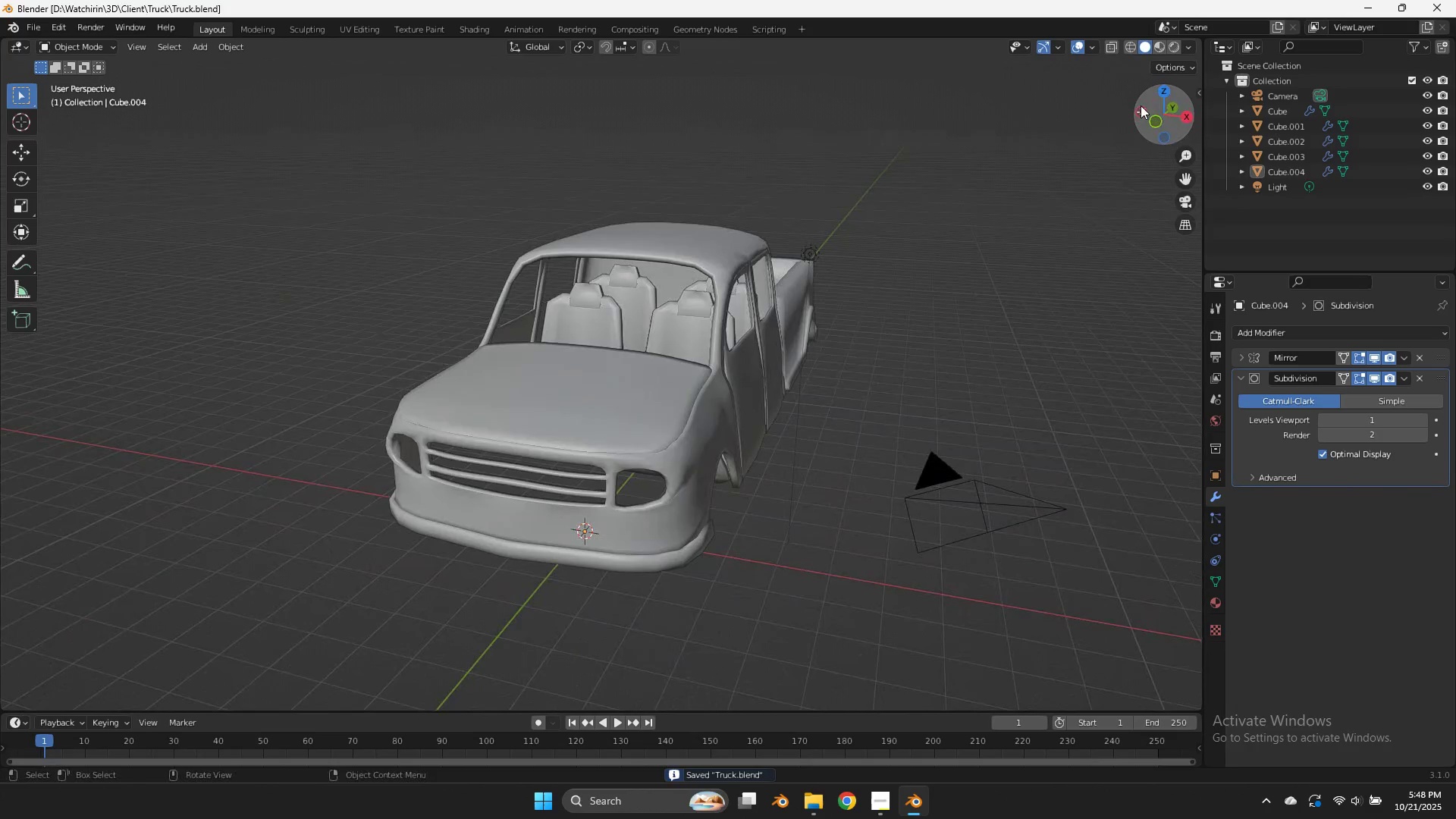 
mouse_move([1163, 103])
 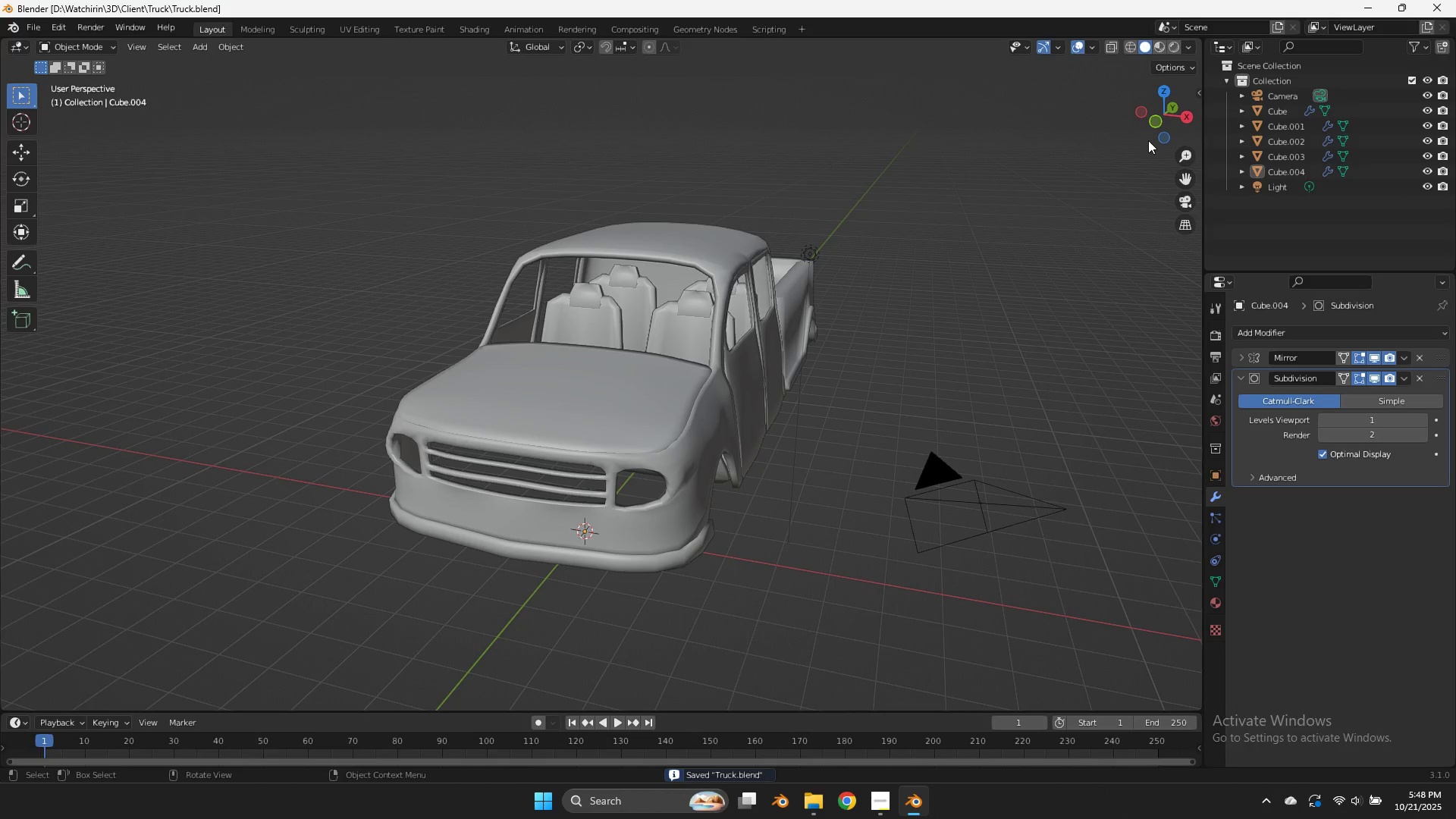 
left_click_drag(start_coordinate=[1148, 140], to_coordinate=[1108, 96])
 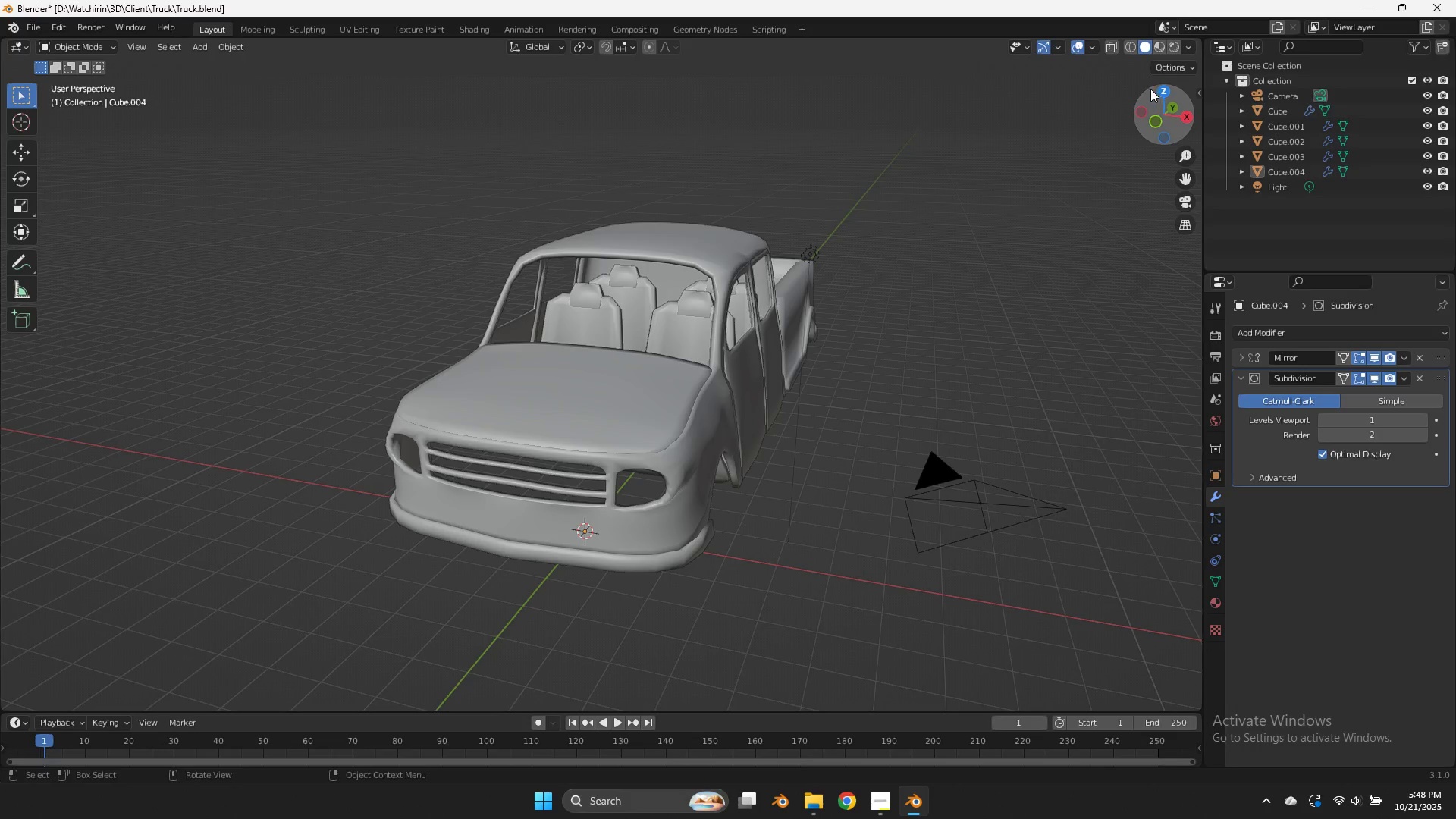 
left_click_drag(start_coordinate=[1153, 88], to_coordinate=[1050, 678])
 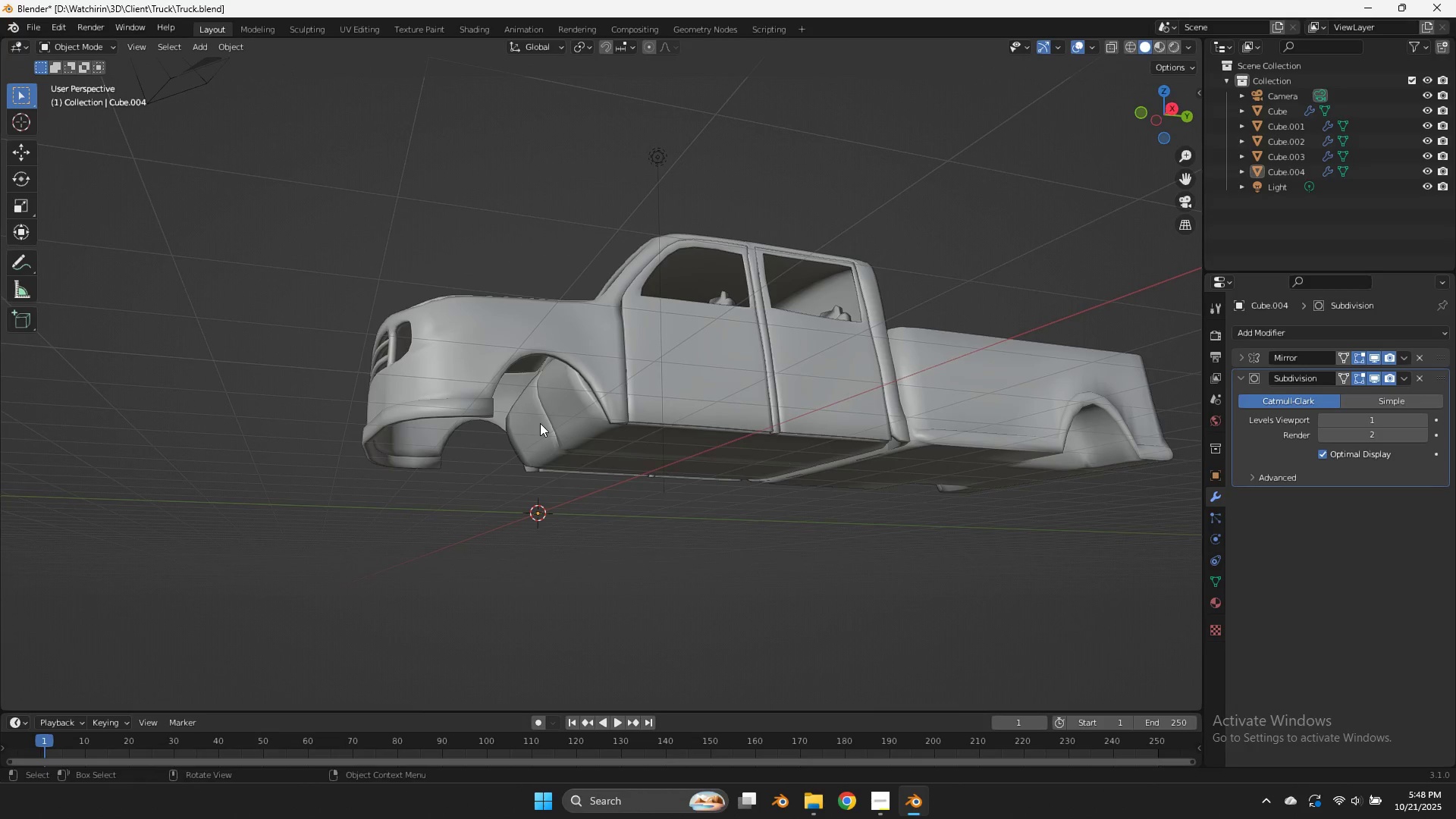 
left_click([554, 421])
 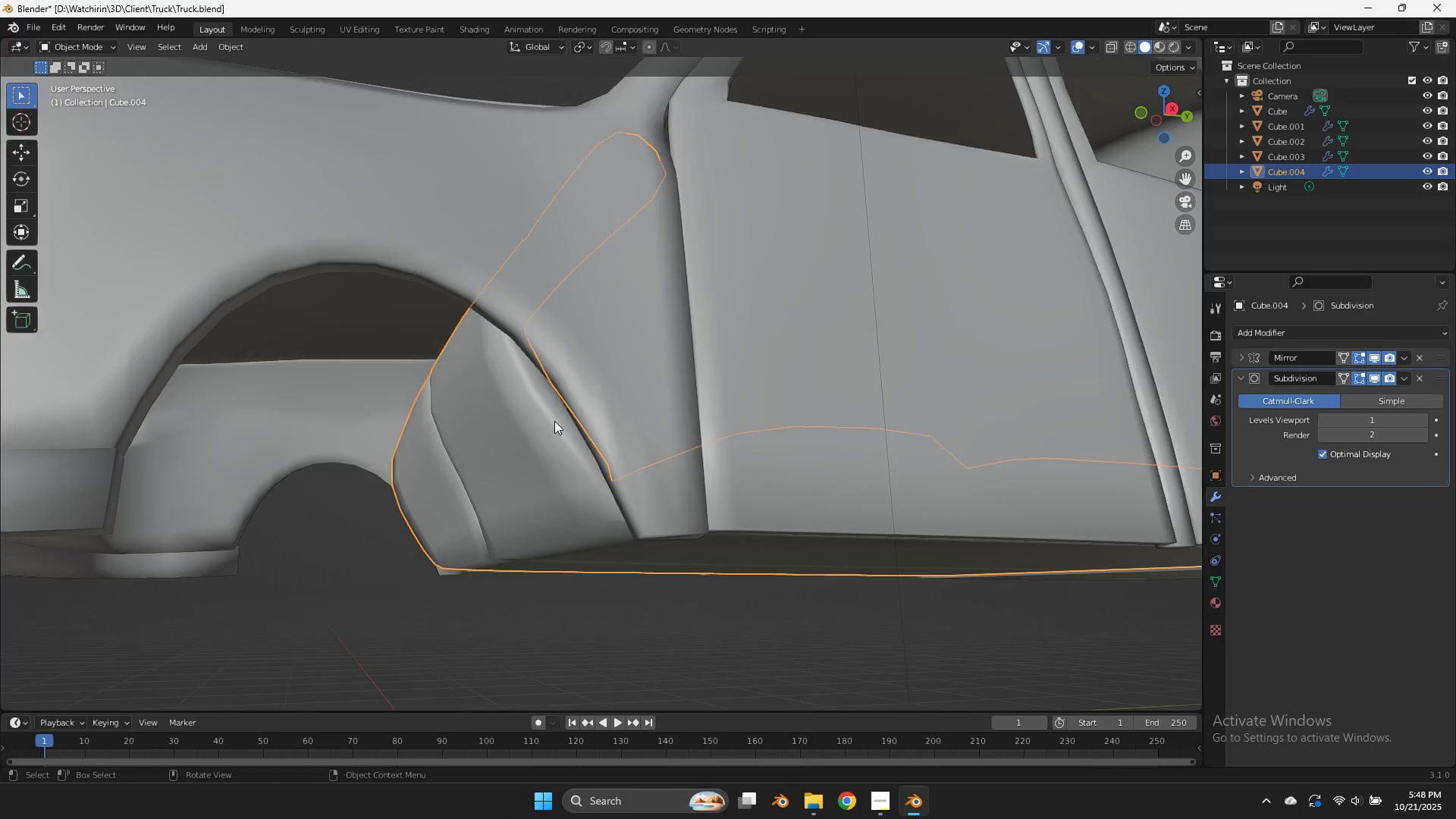 
scroll: coordinate [554, 421], scroll_direction: up, amount: 5.0
 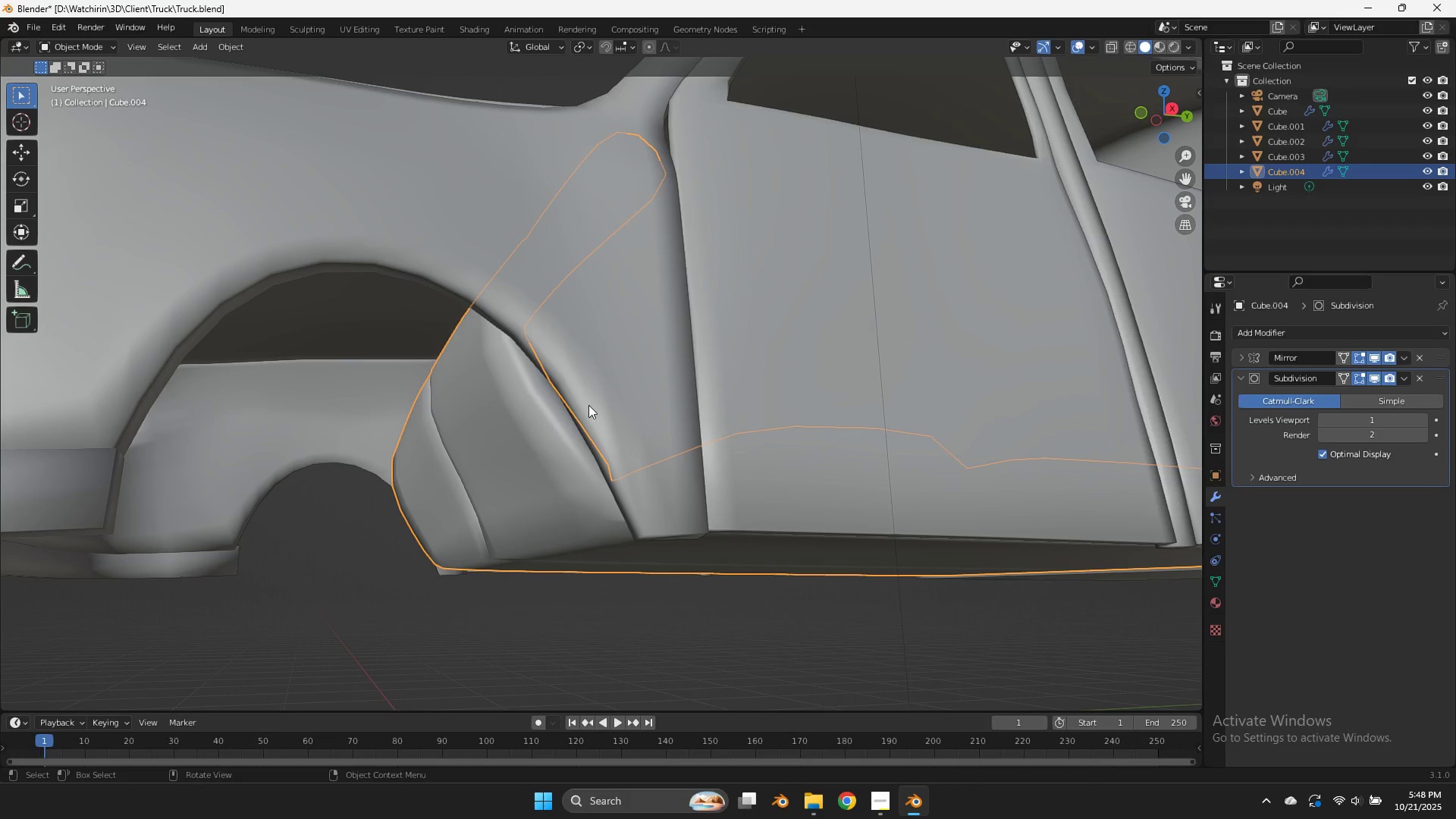 
key(CapsLock)
 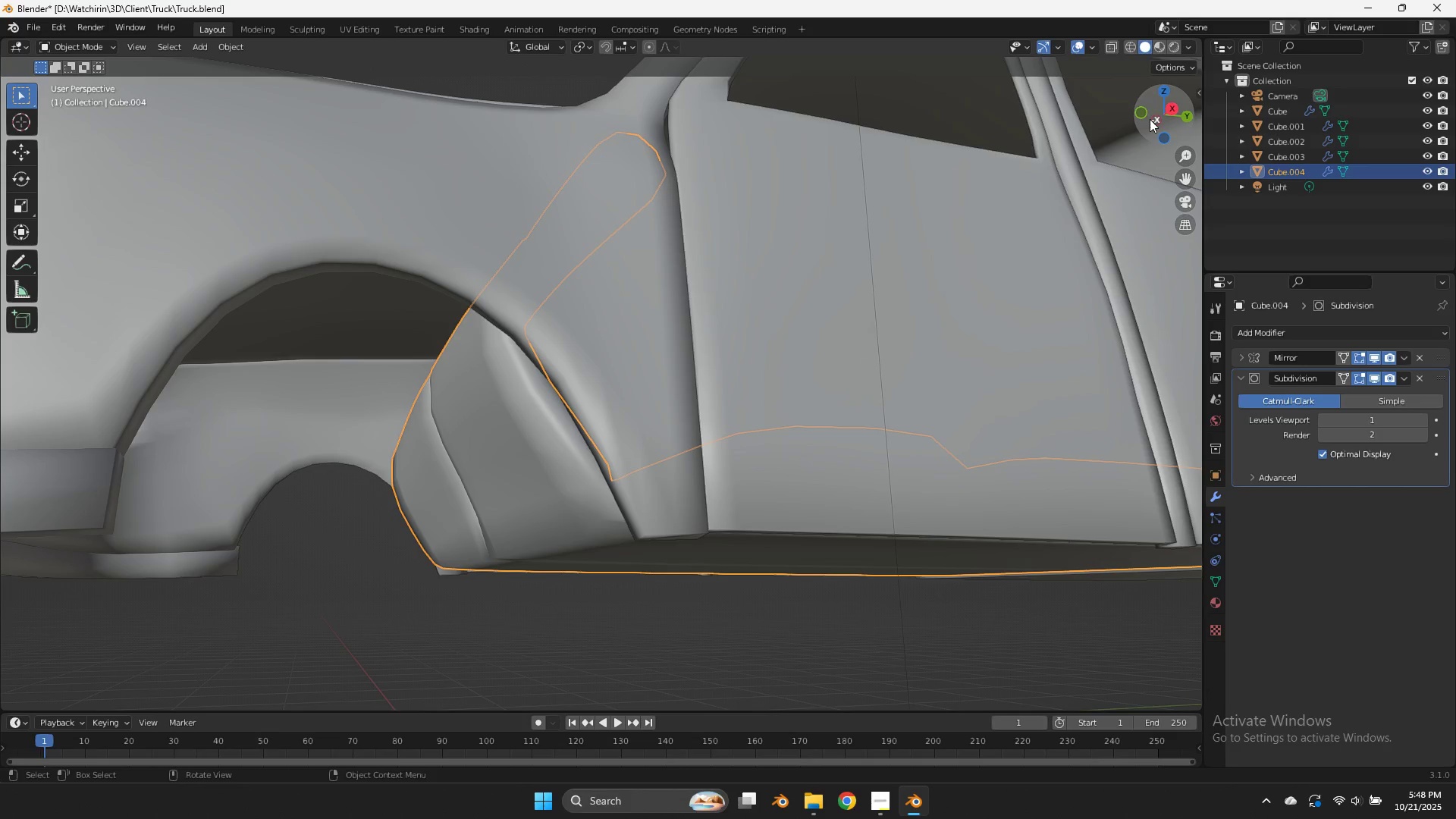 
left_click_drag(start_coordinate=[1160, 111], to_coordinate=[993, 211])
 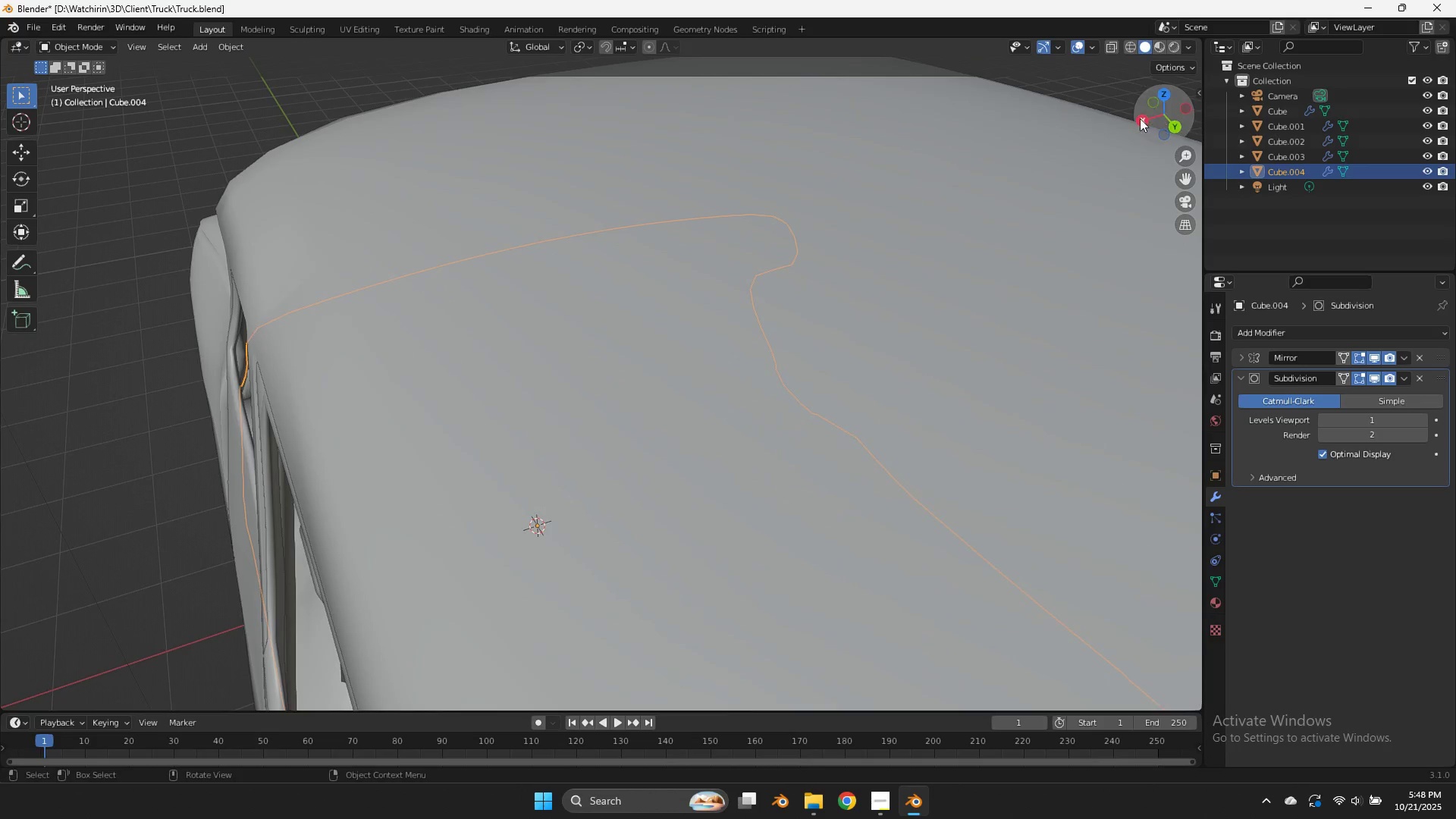 
key(CapsLock)
 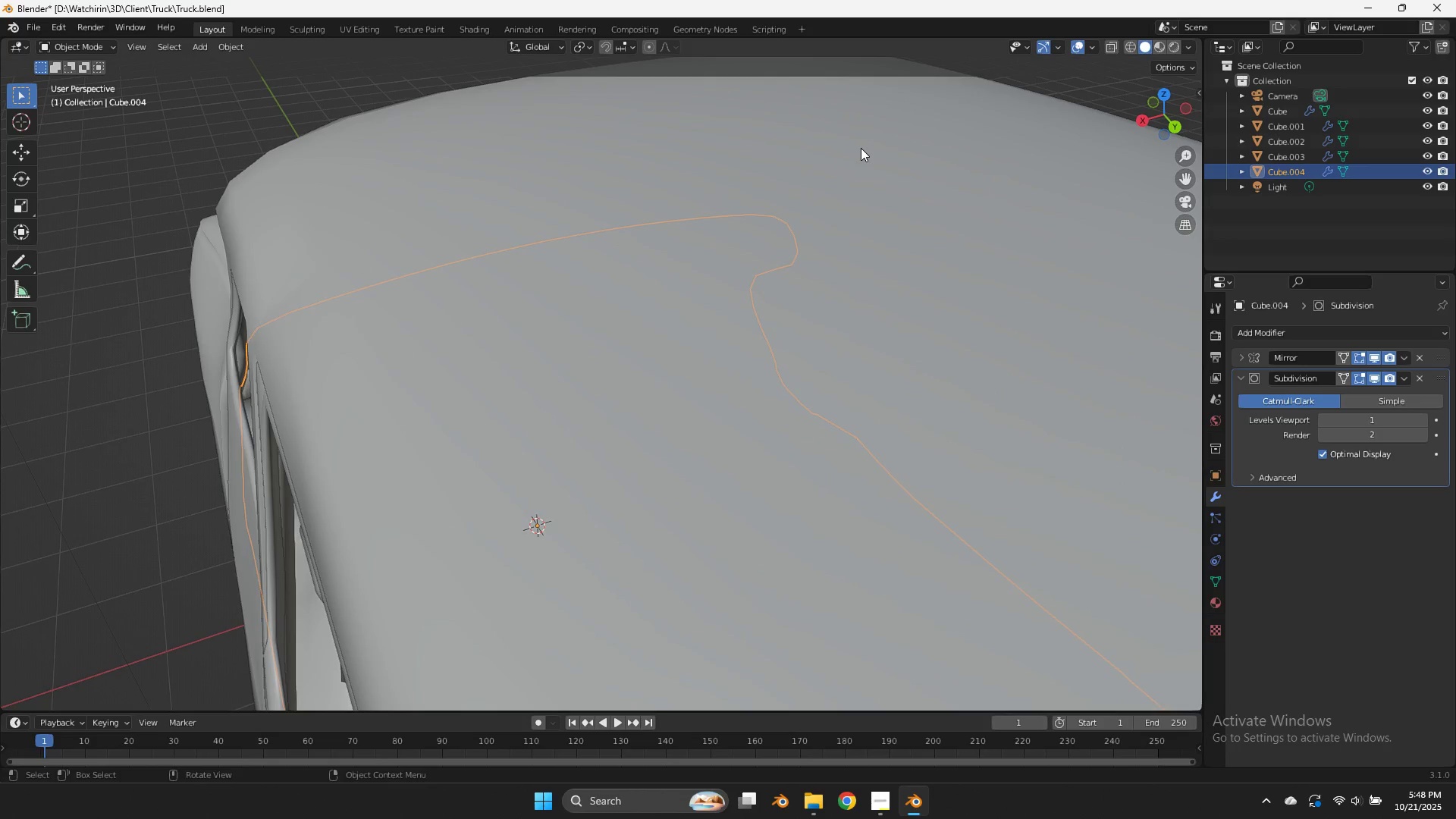 
key(NumpadDivide)
 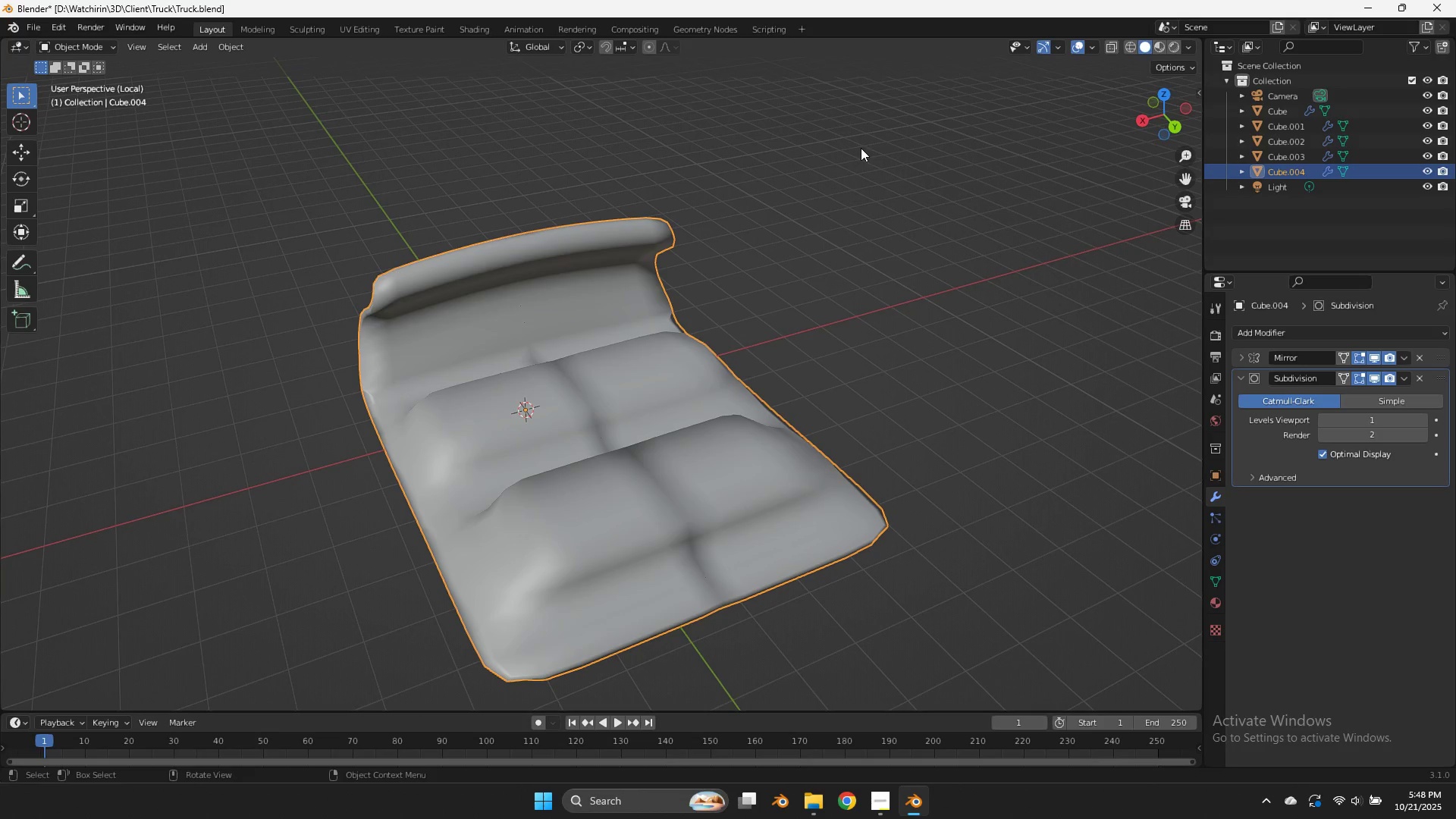 
key(Tab)
 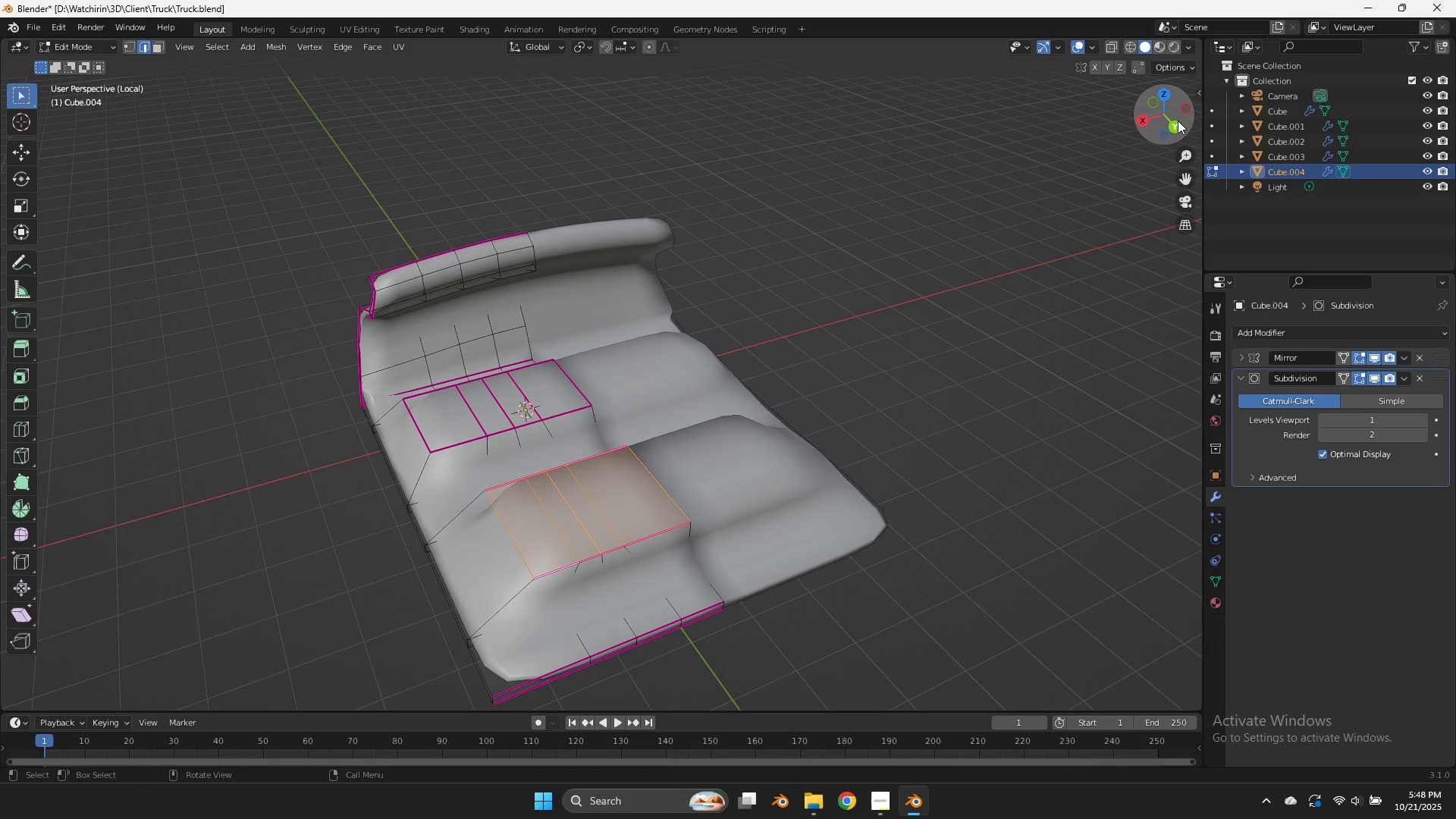 
left_click([1179, 121])
 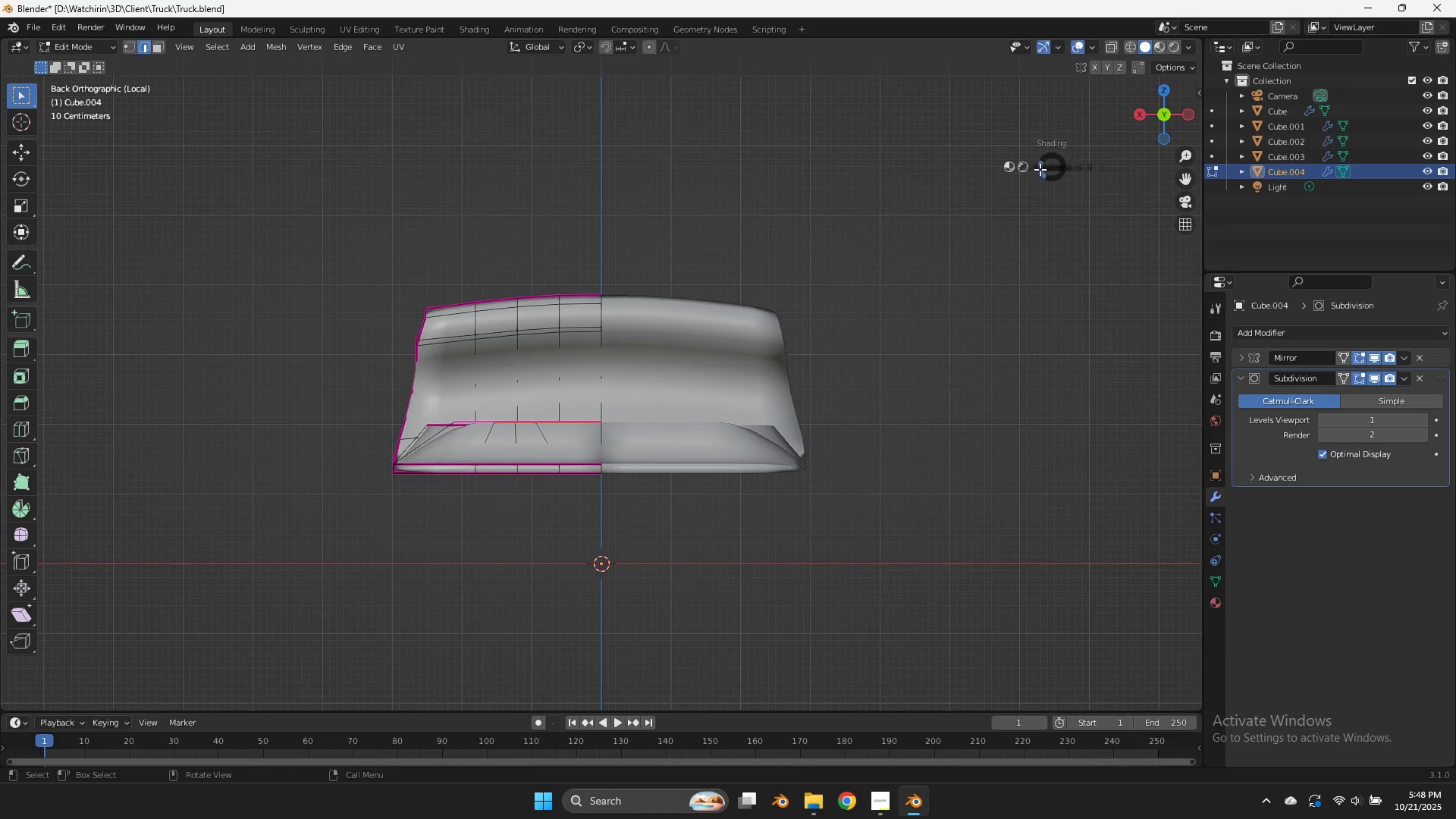 
type(zx)
 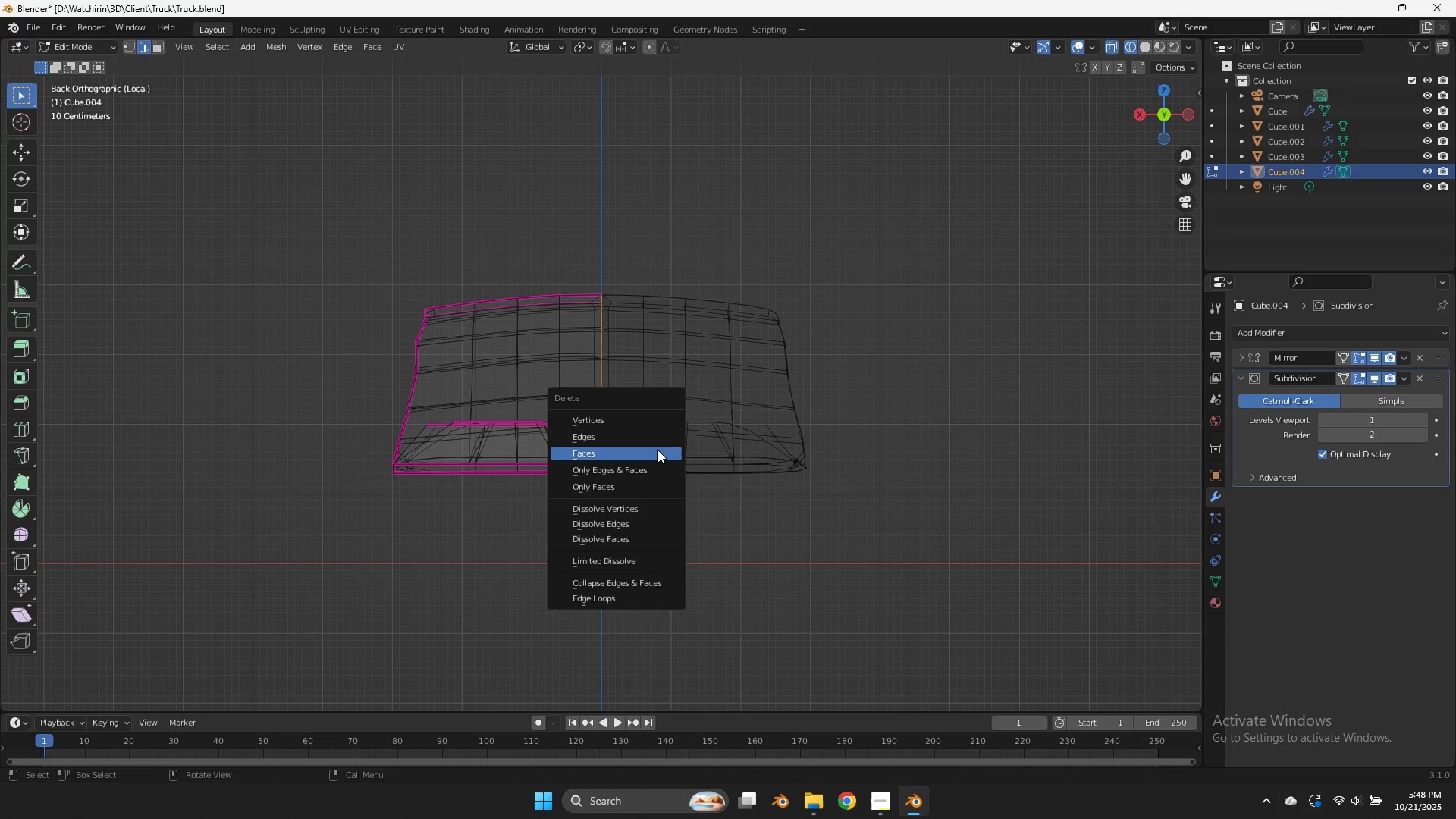 
left_click_drag(start_coordinate=[682, 218], to_coordinate=[587, 532])
 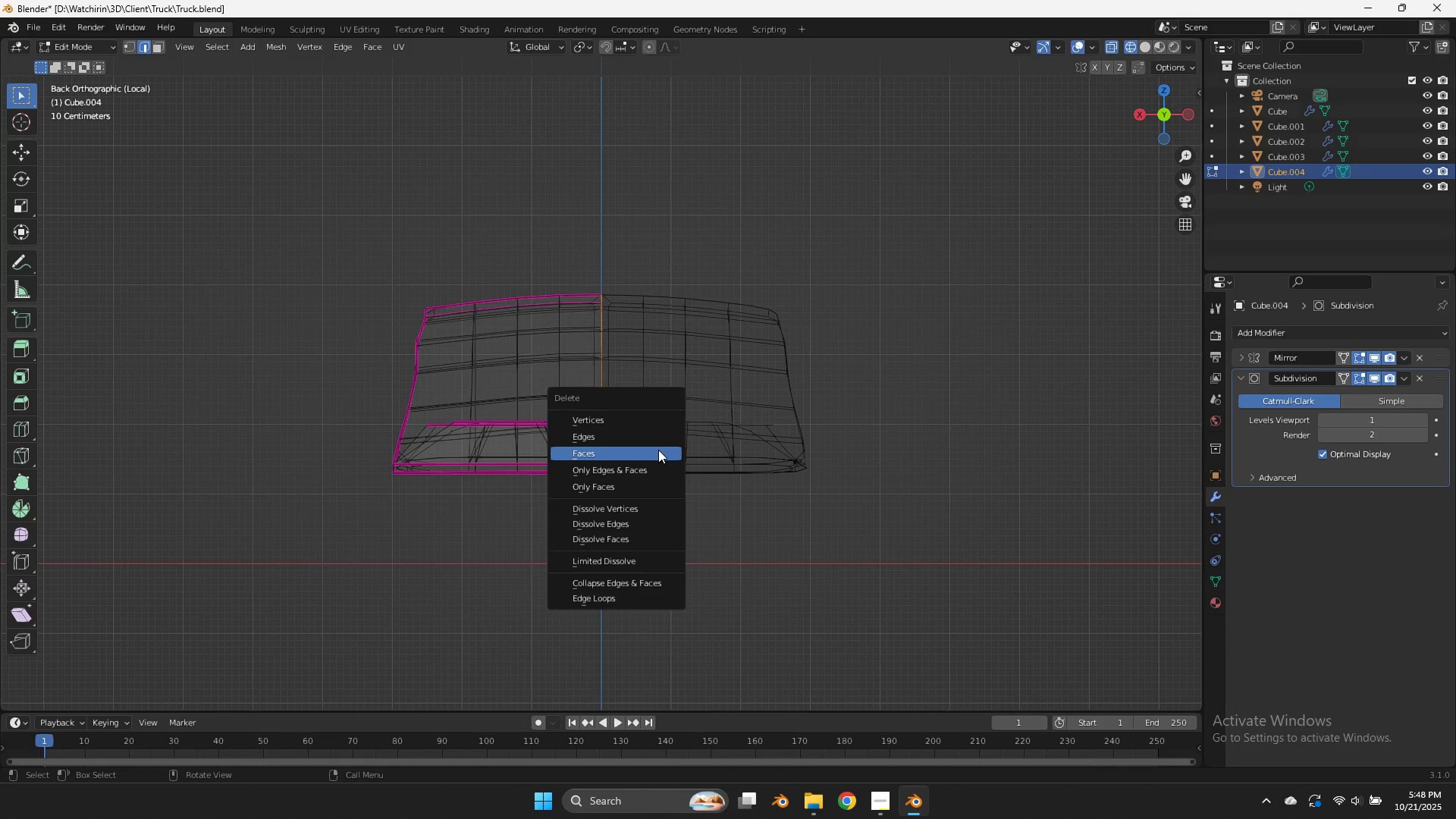 
left_click([657, 450])
 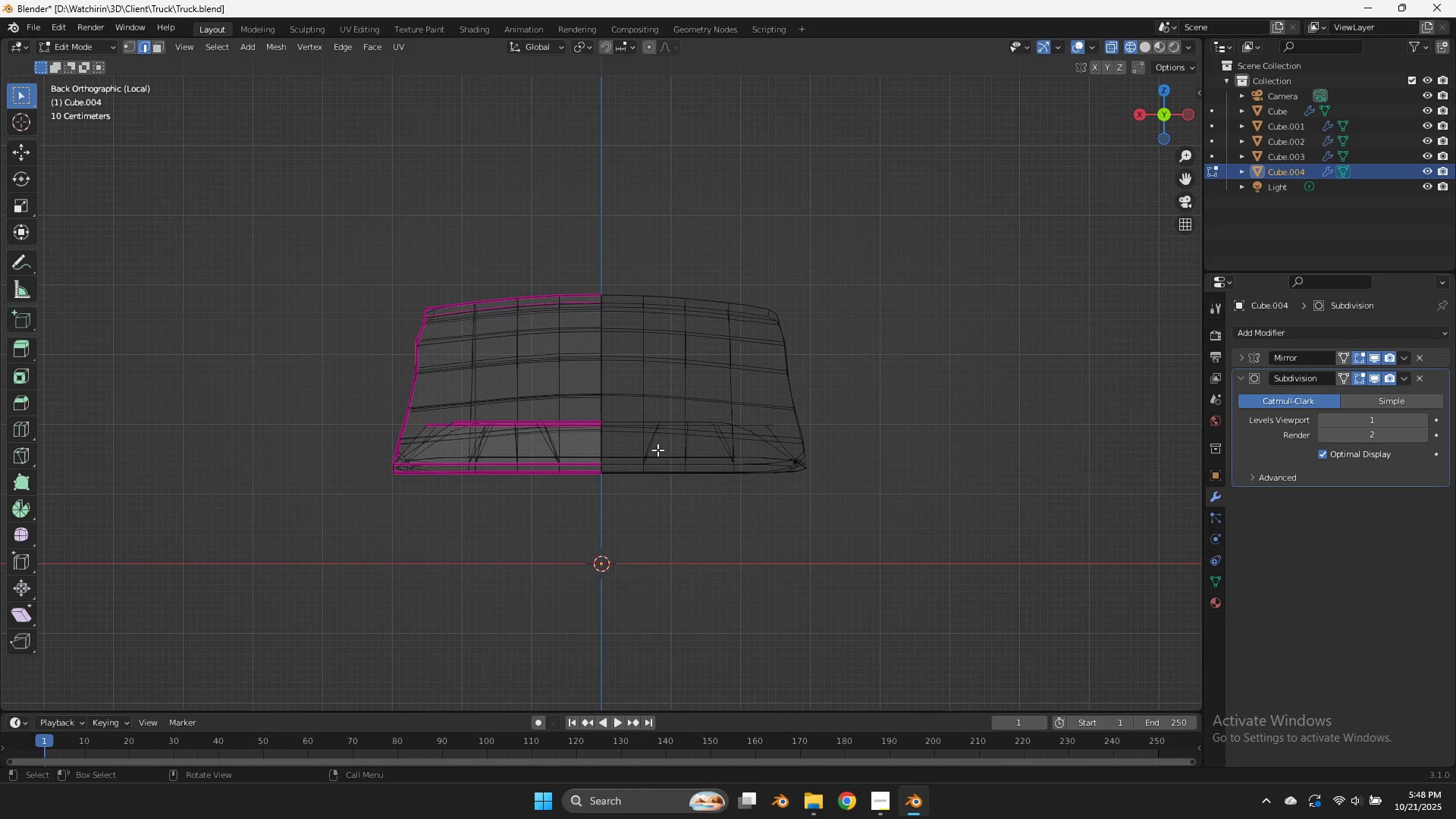 
key(Z)
 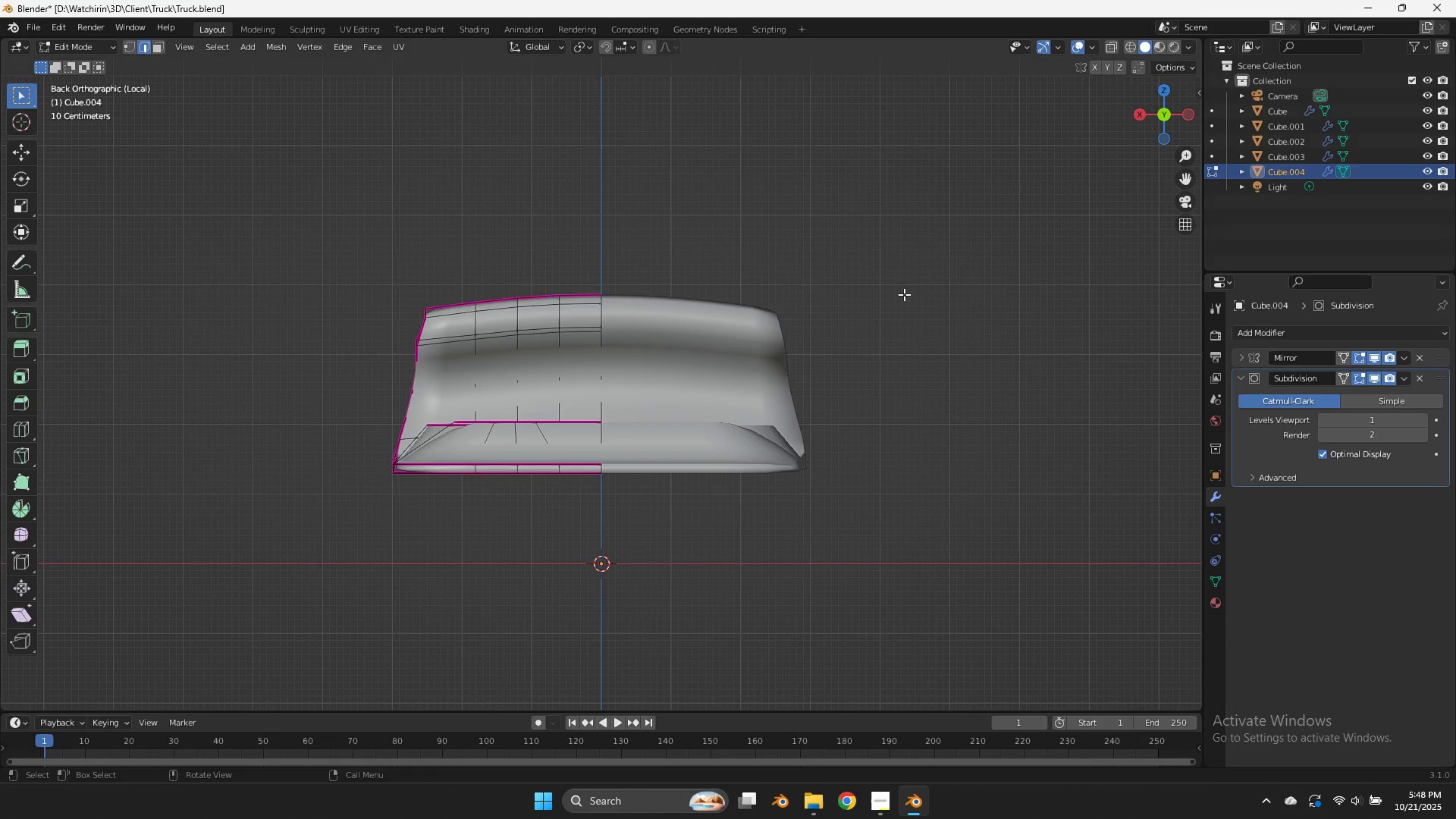 
key(Tab)
 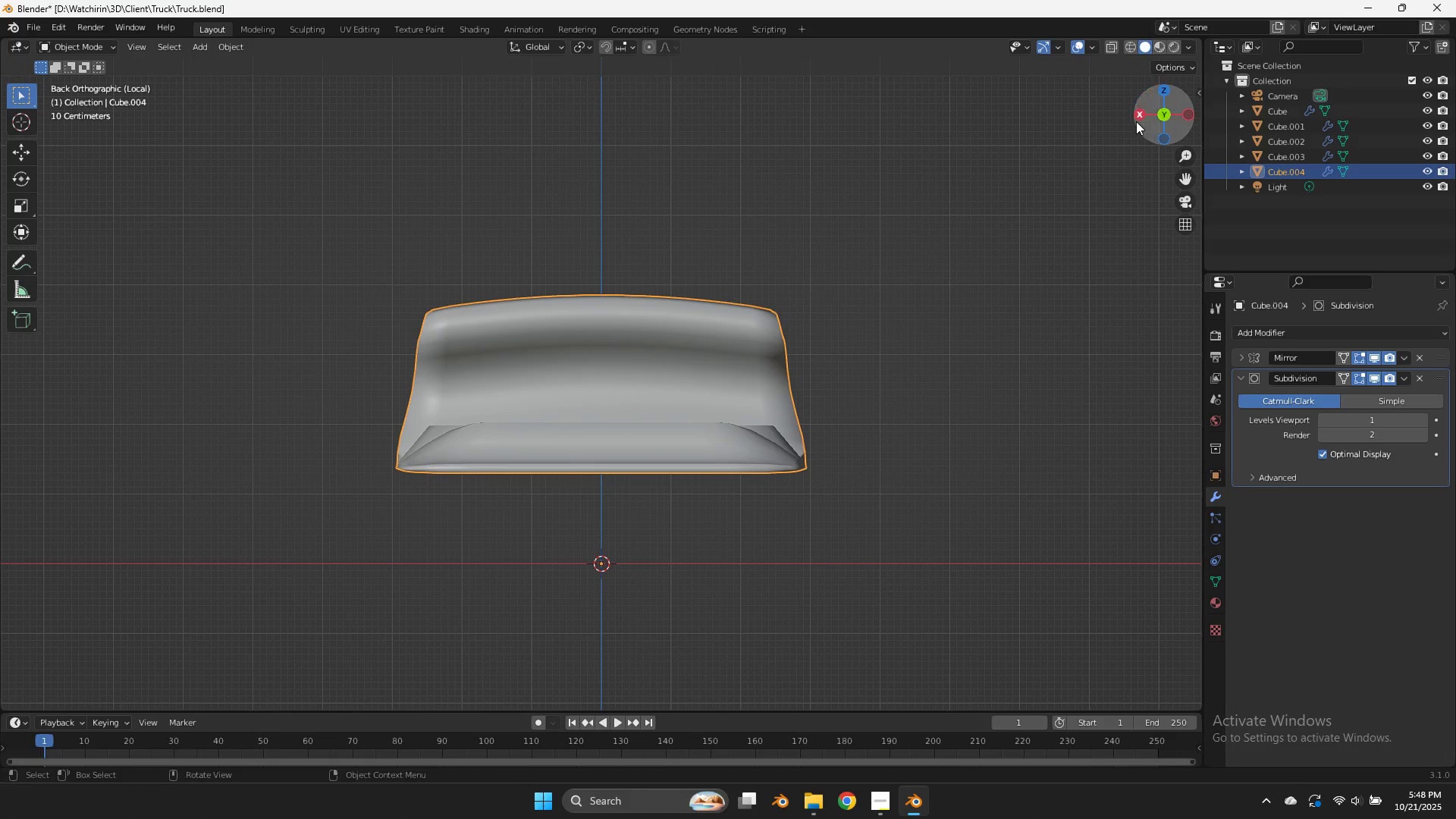 
left_click([1137, 121])
 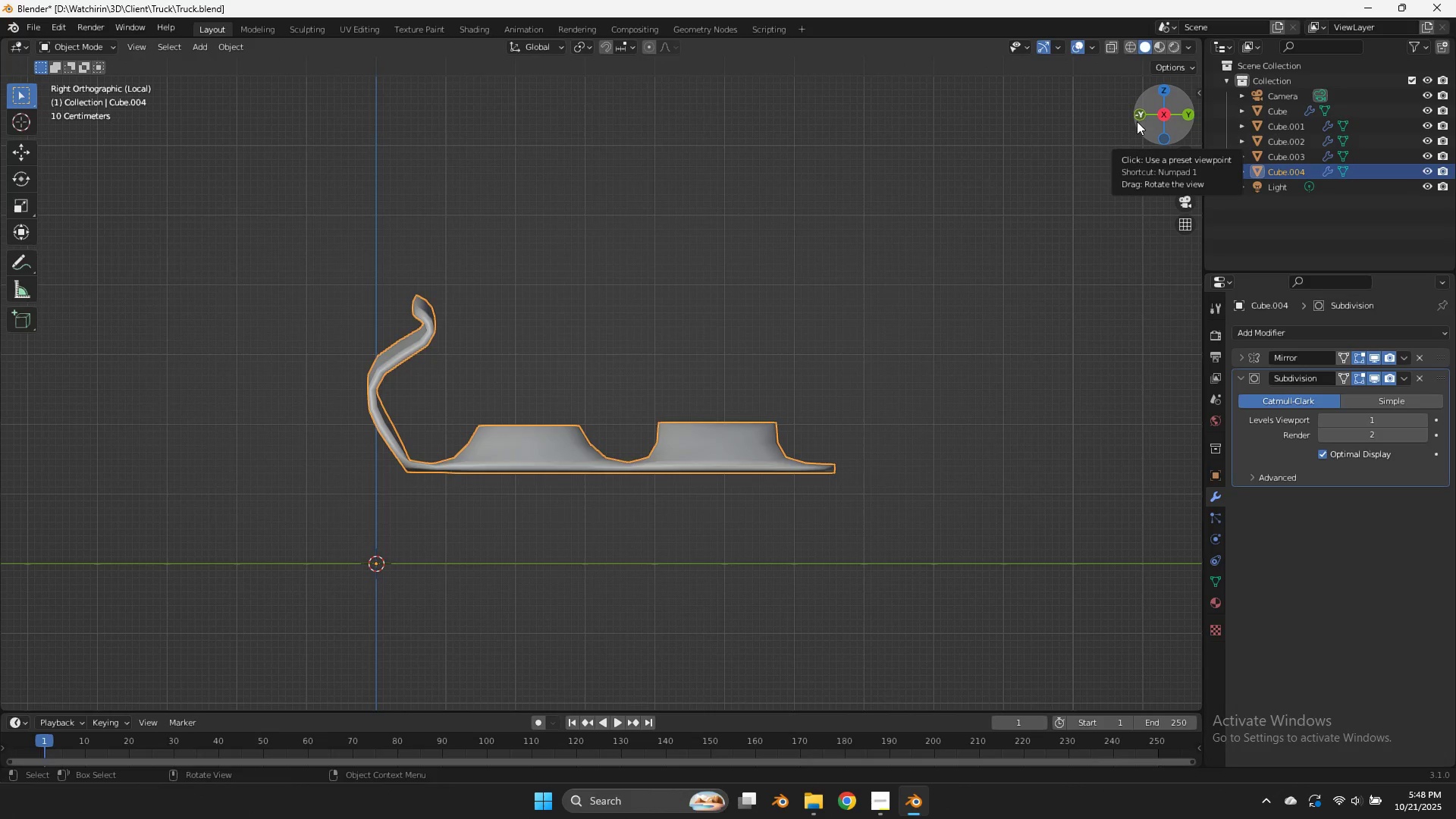 
key(NumpadDivide)
 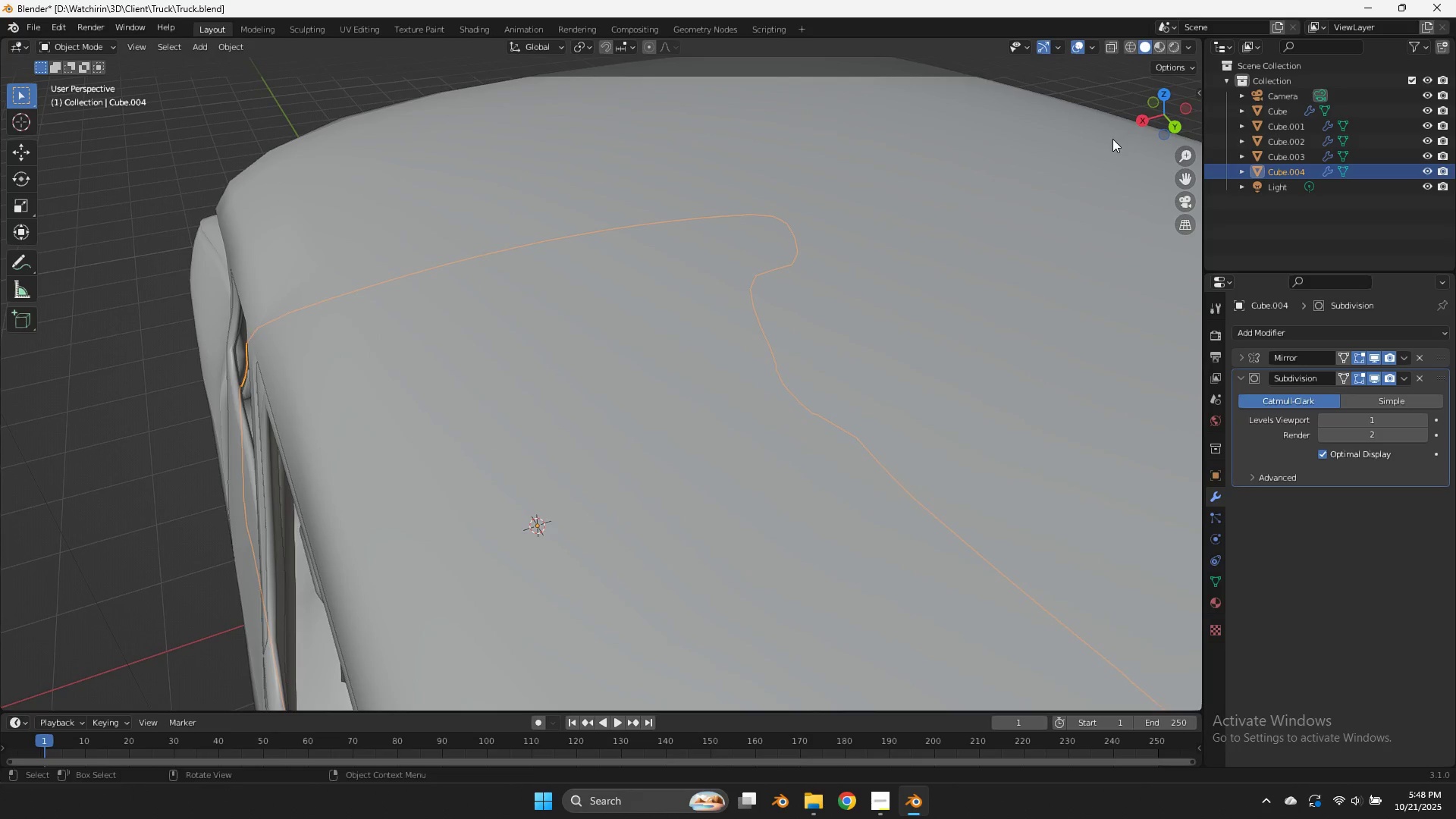 
left_click_drag(start_coordinate=[1144, 118], to_coordinate=[122, 670])
 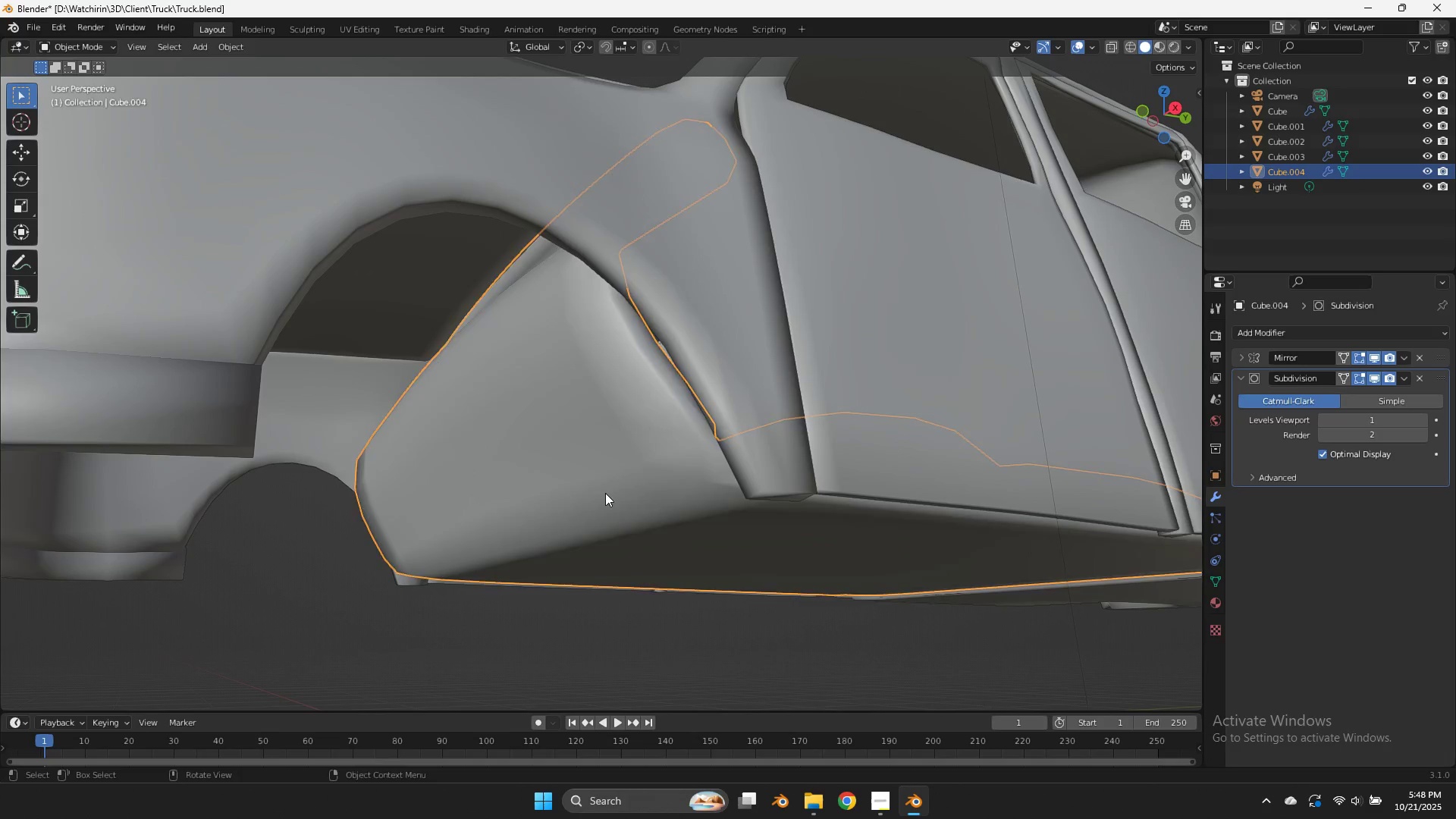 
key(Tab)
 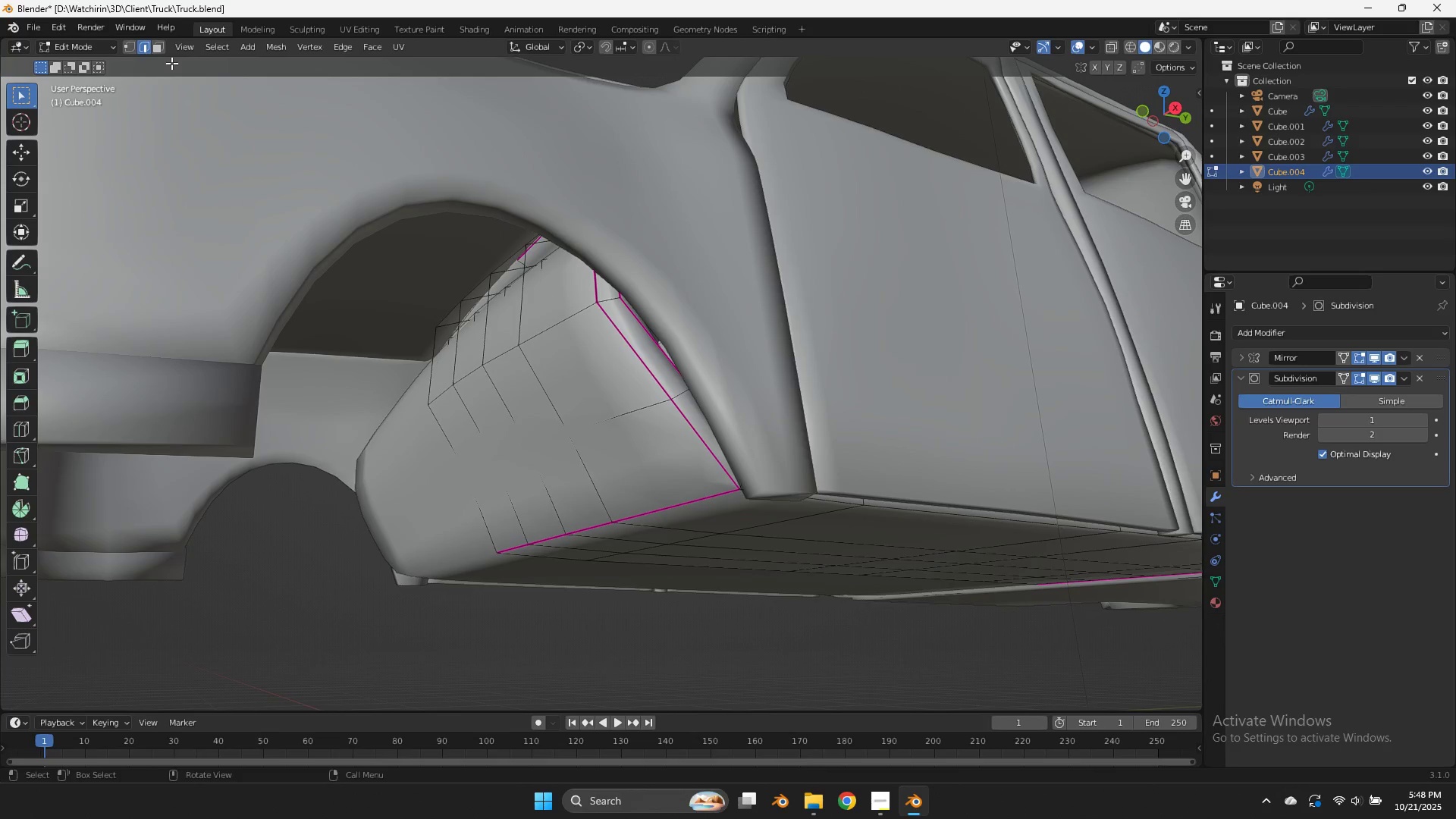 
left_click([161, 50])
 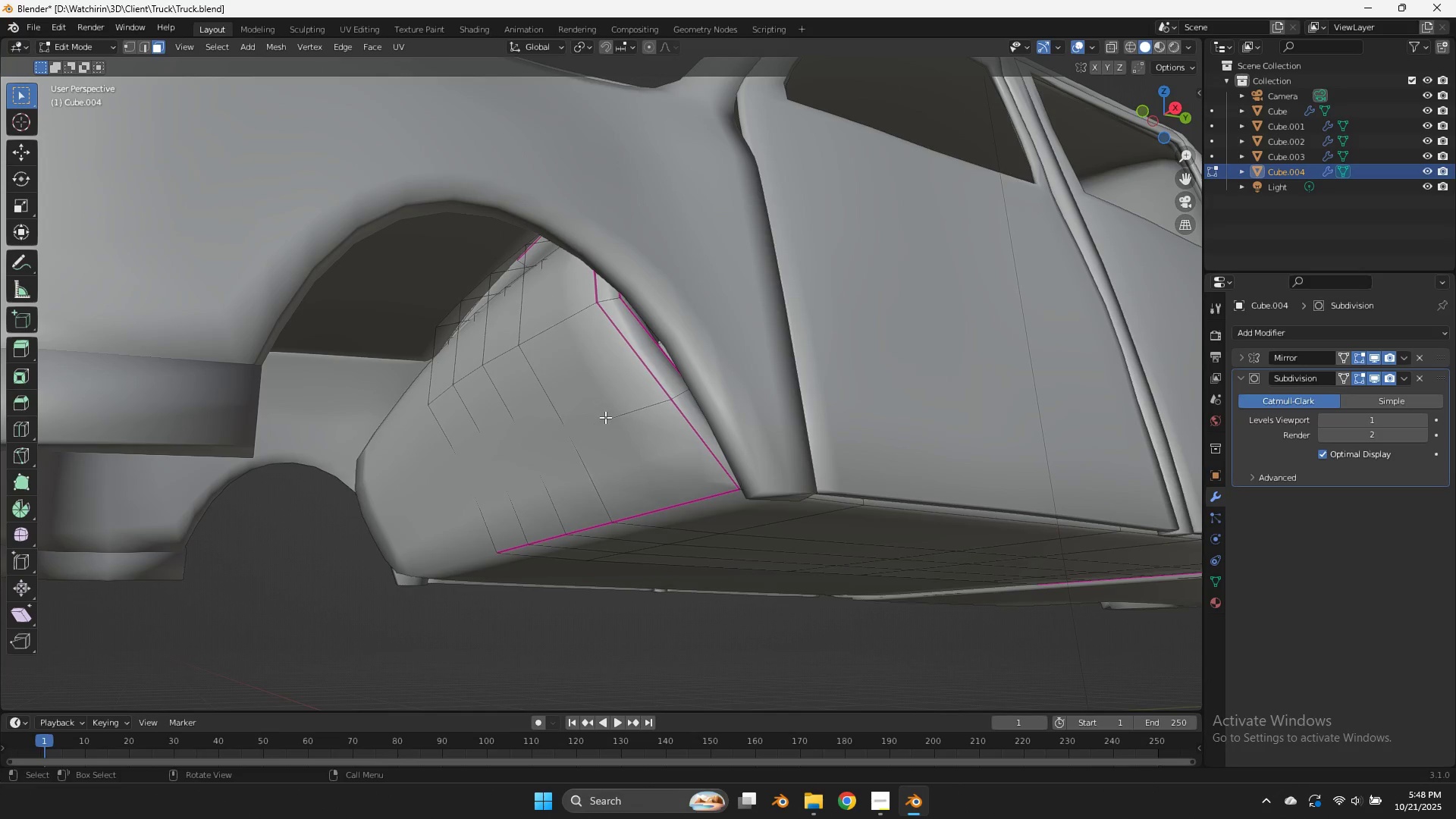 
left_click([605, 417])
 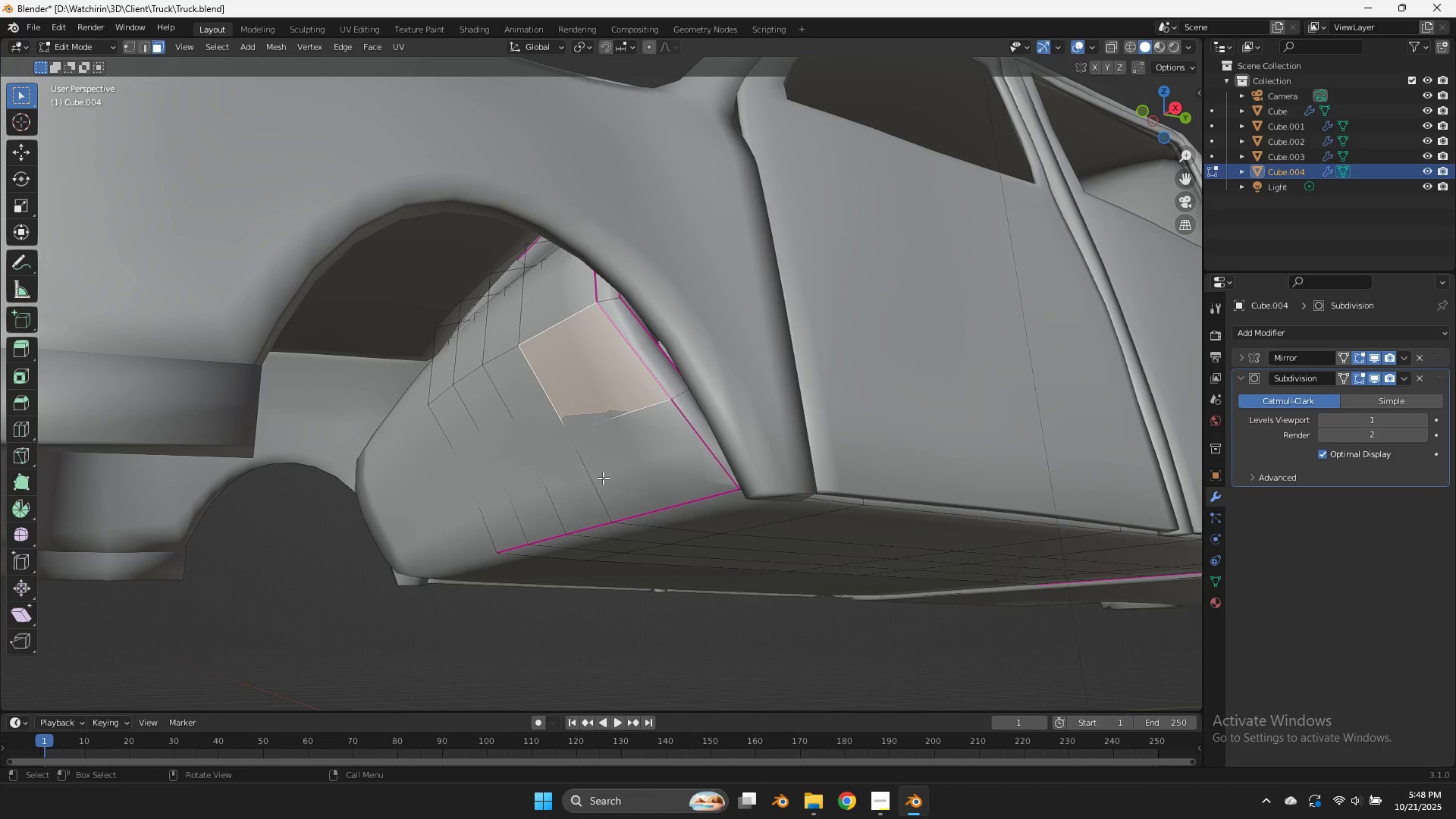 
left_click([603, 478])
 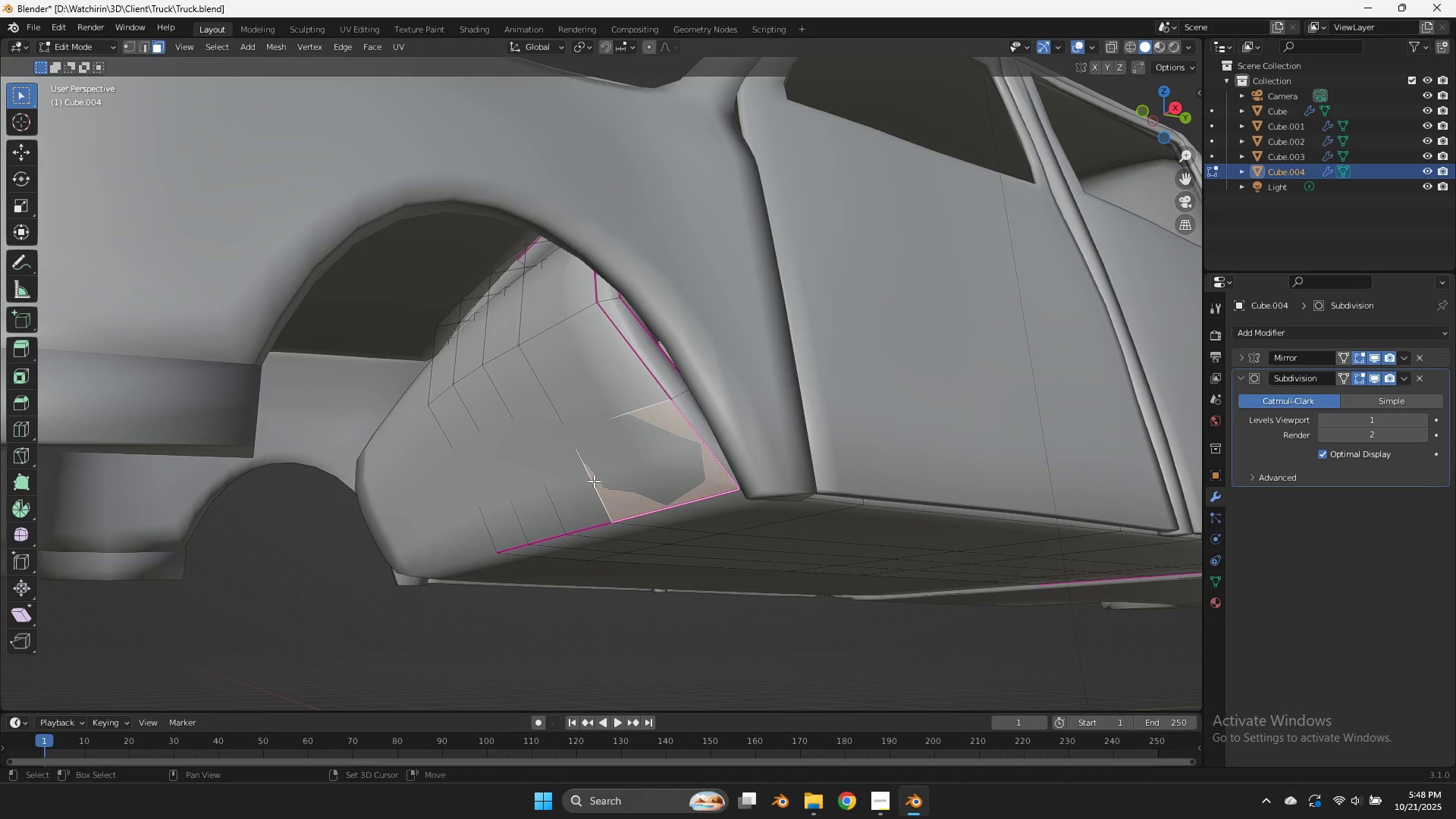 
hold_key(key=ShiftLeft, duration=1.58)
double_click([538, 491])
 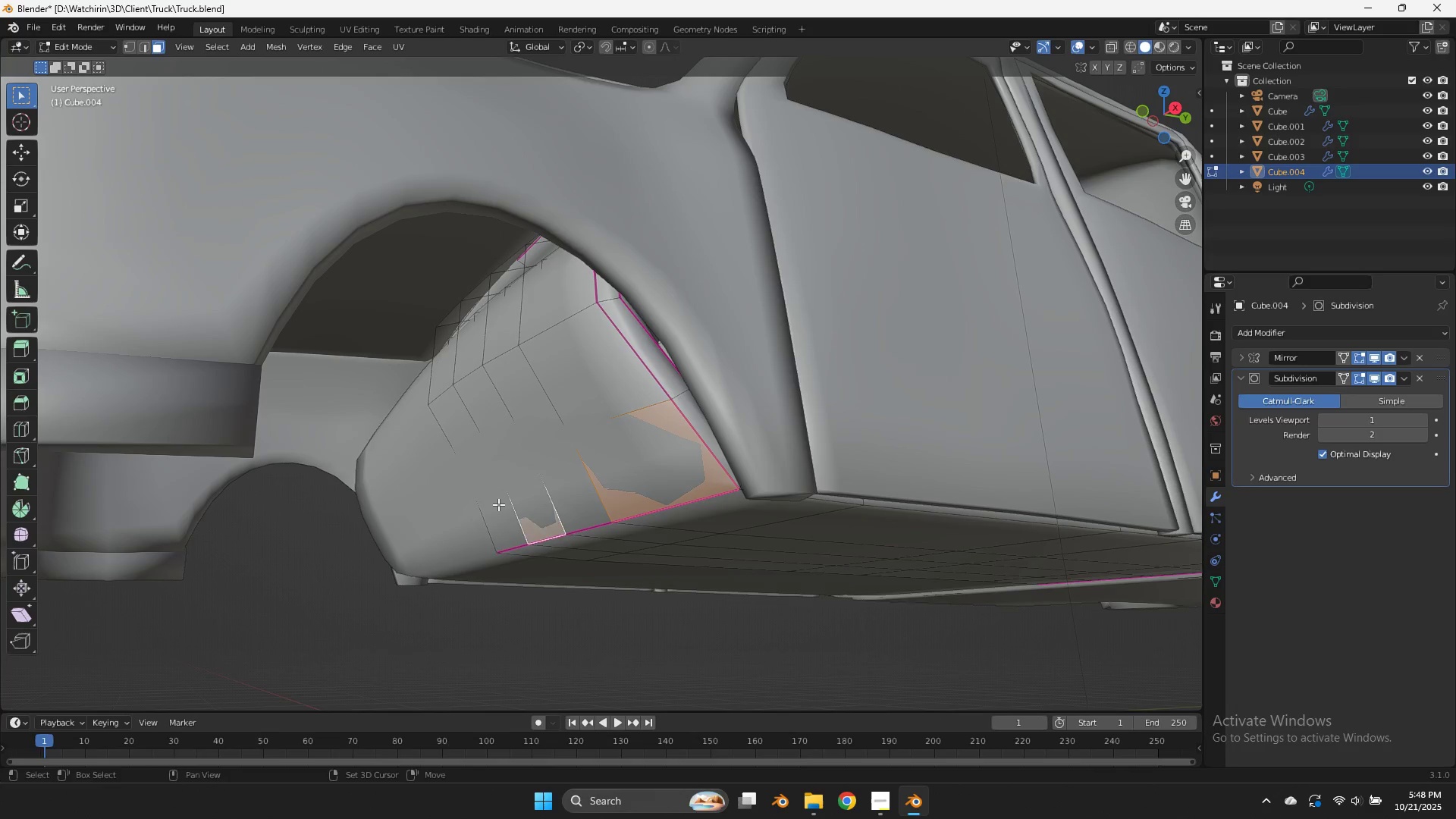 
triple_click([498, 504])
 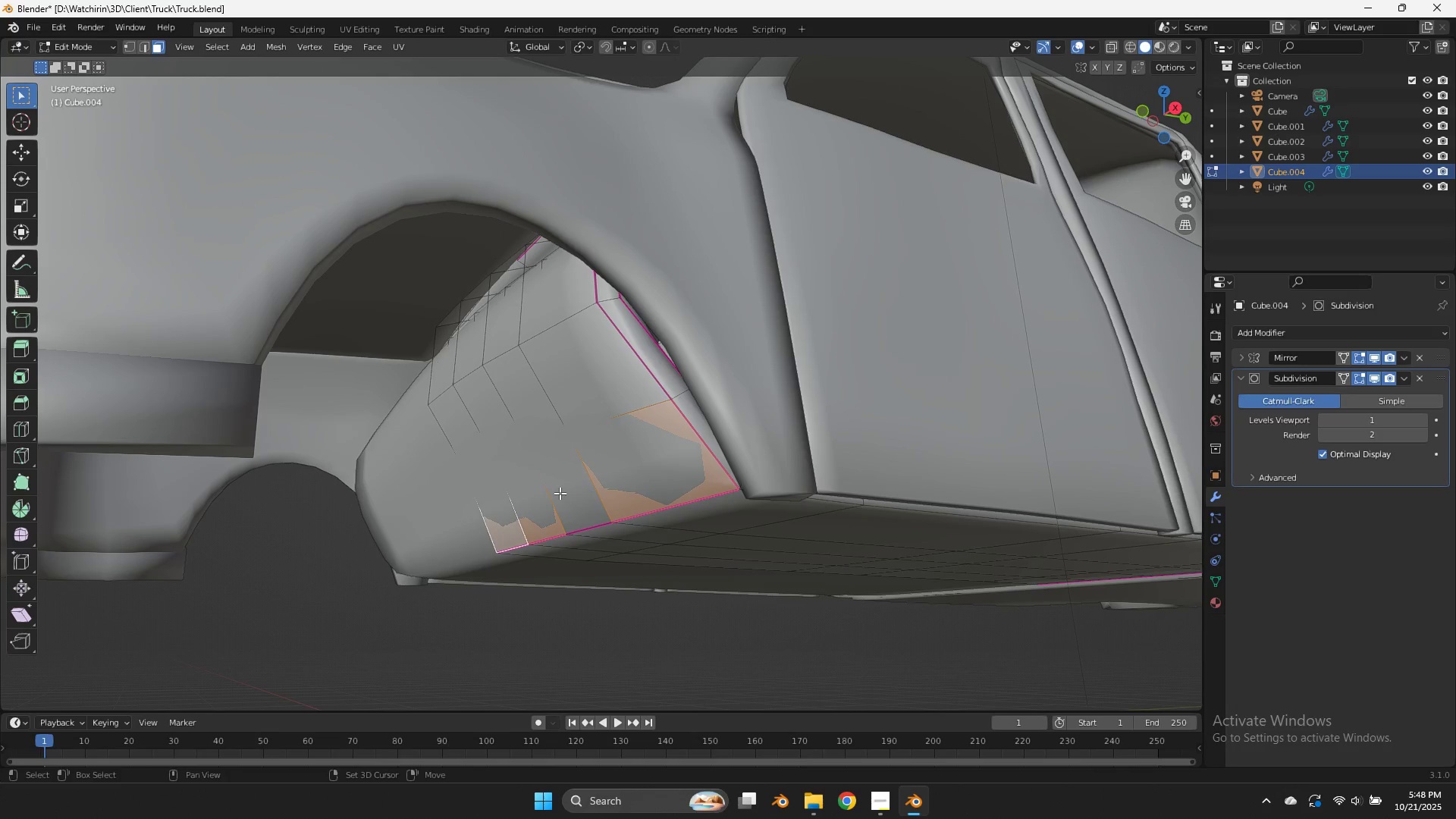 
triple_click([560, 493])
 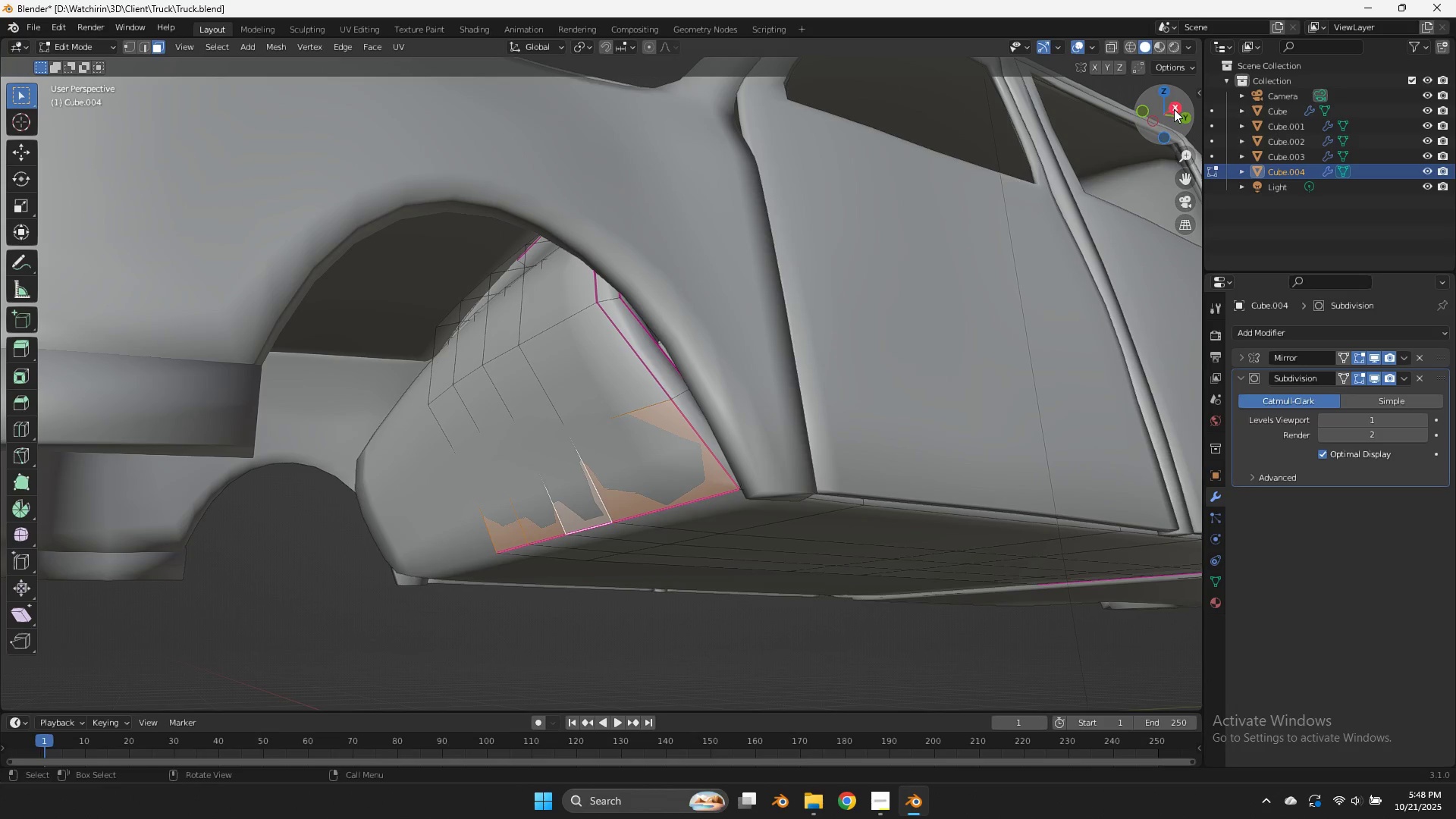 
left_click([1175, 111])
 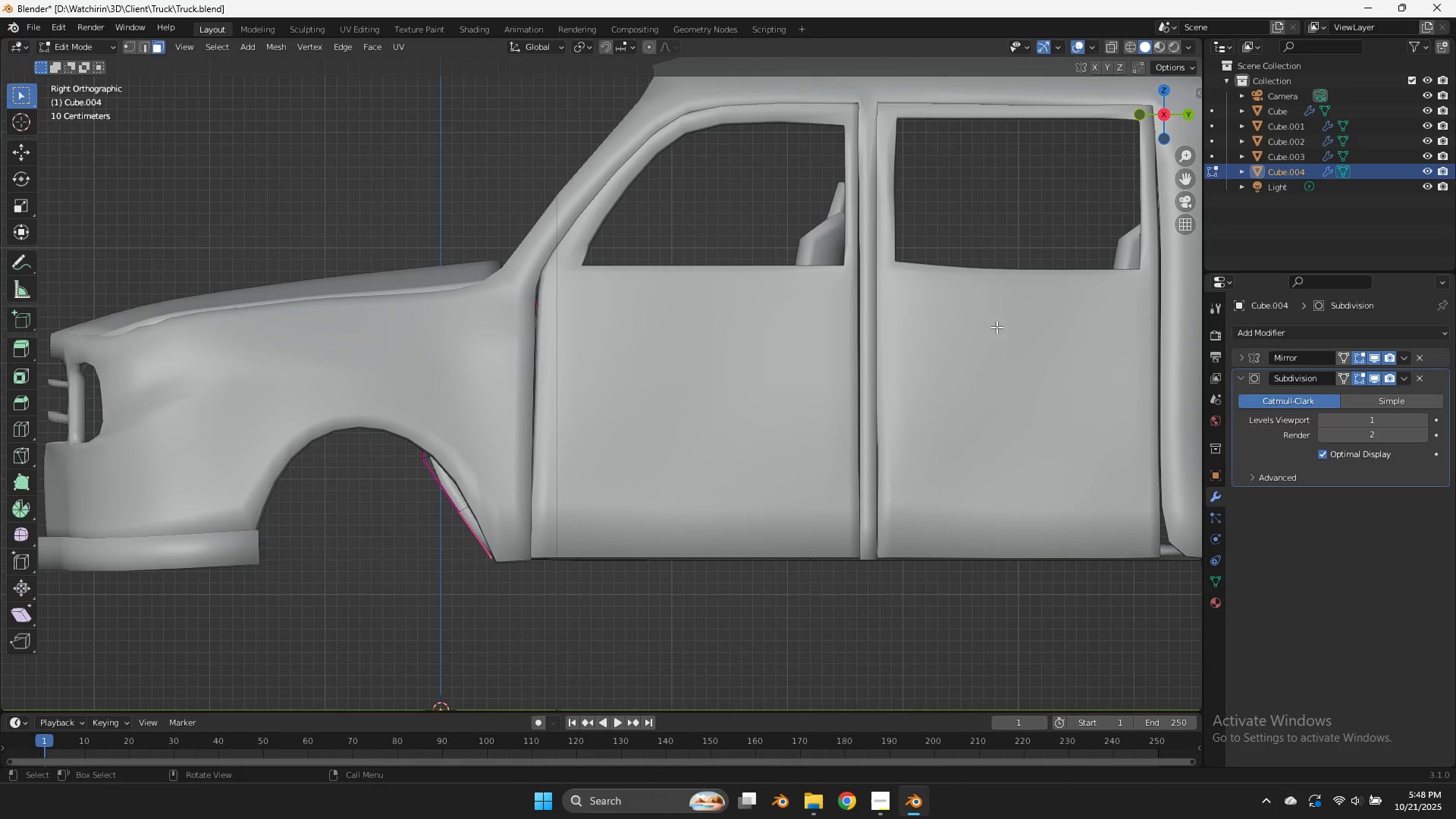 
key(E)
 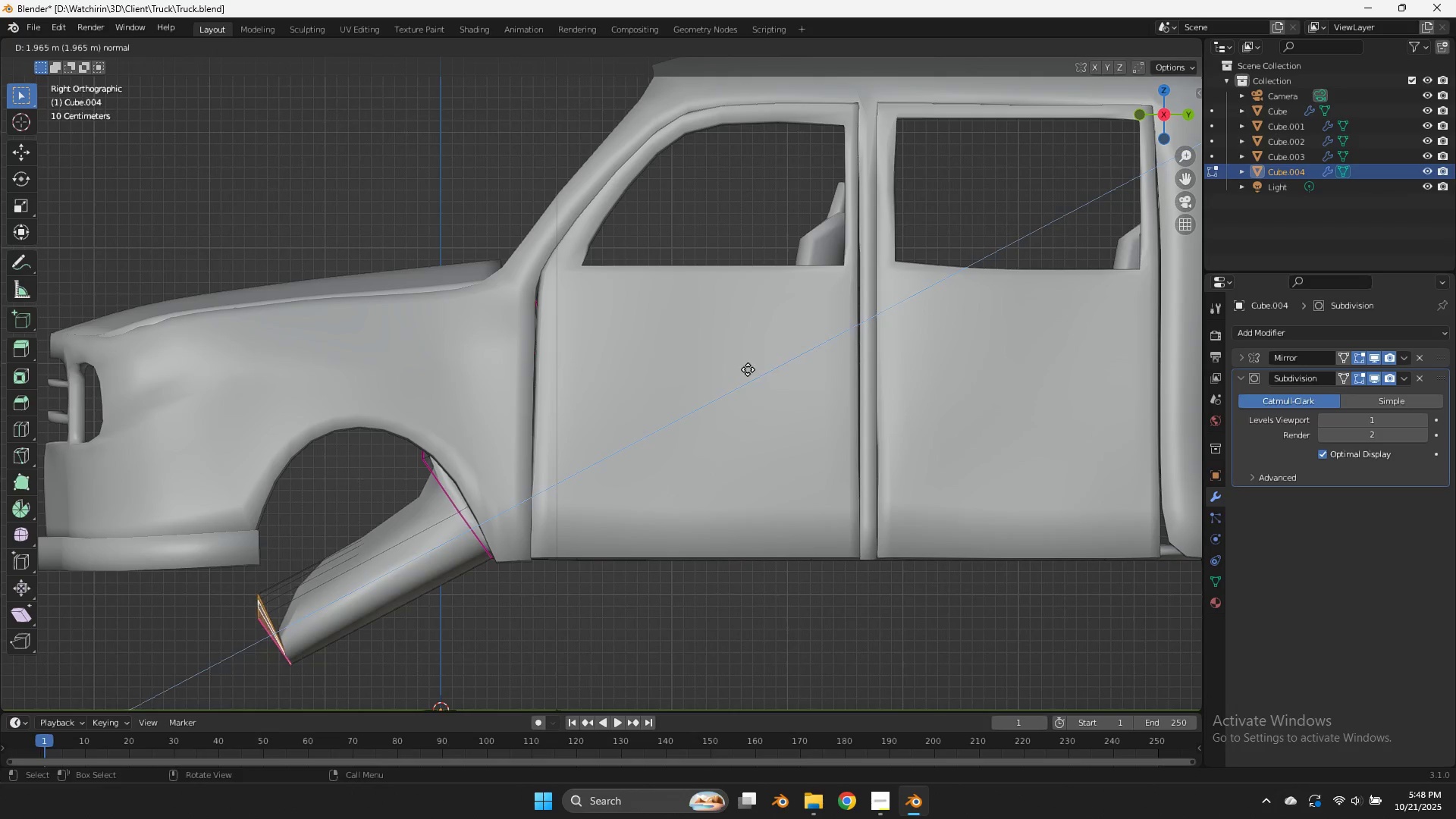 
left_click([751, 379])
 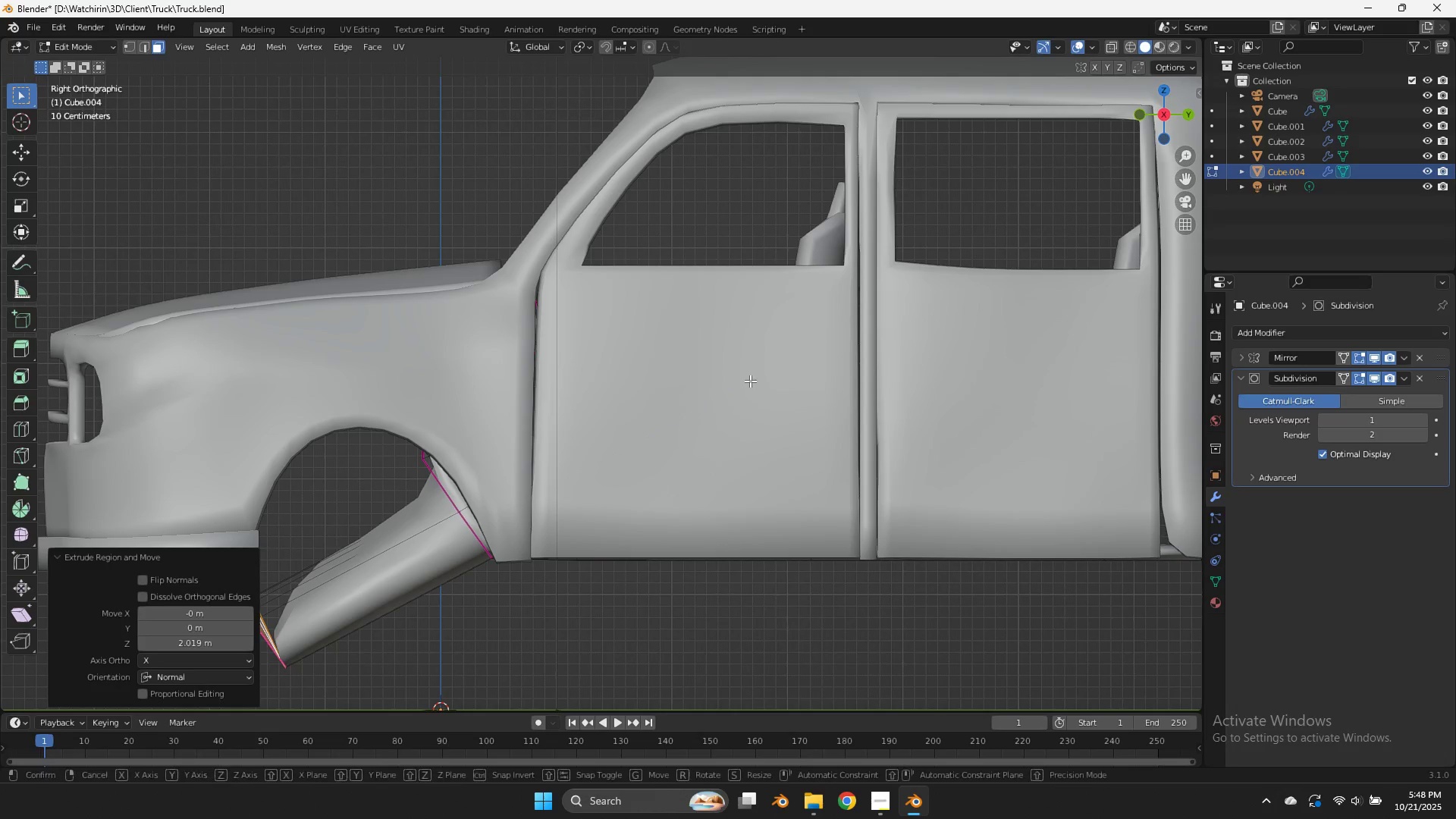 
key(G)
 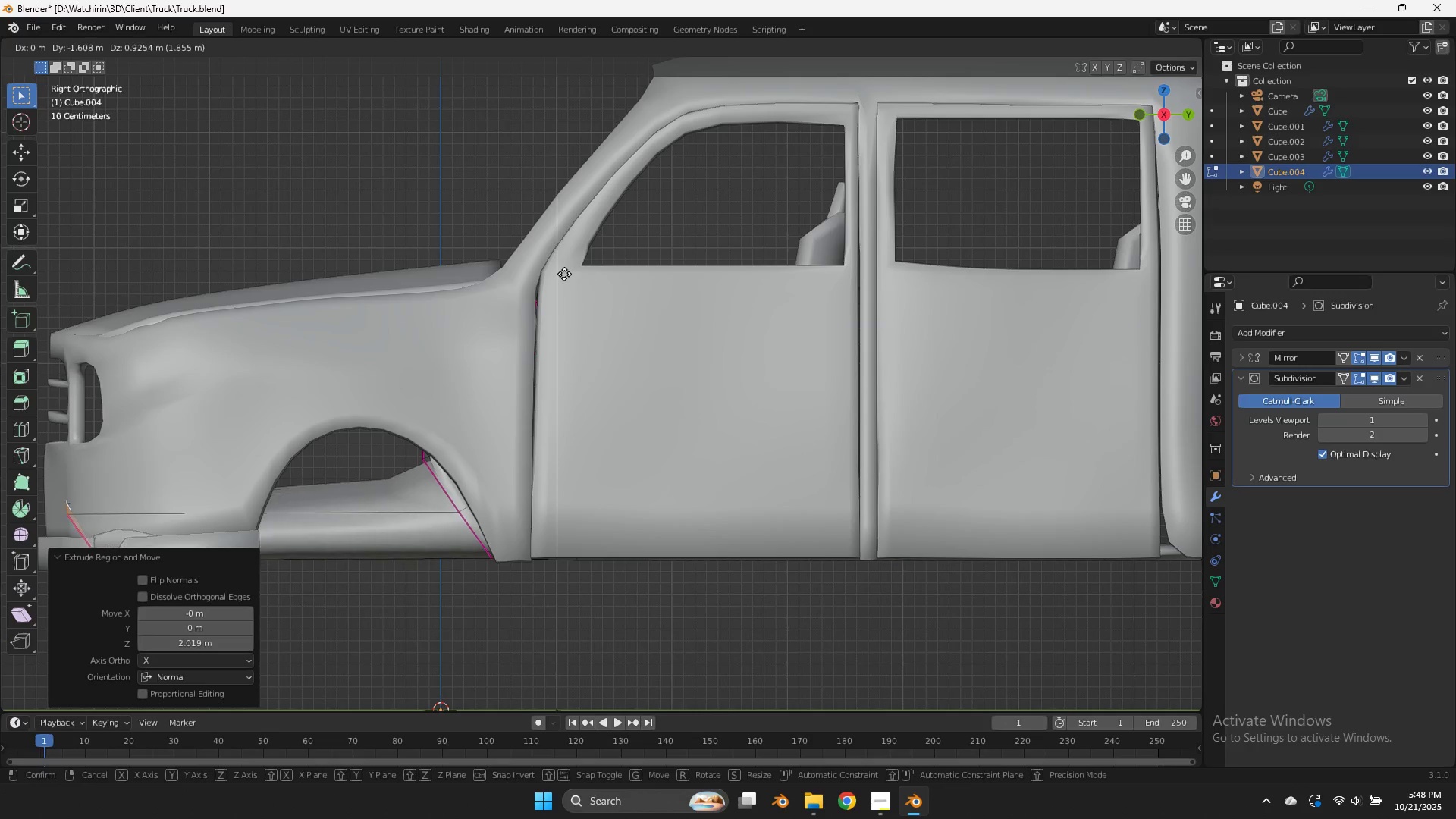 
left_click([564, 274])
 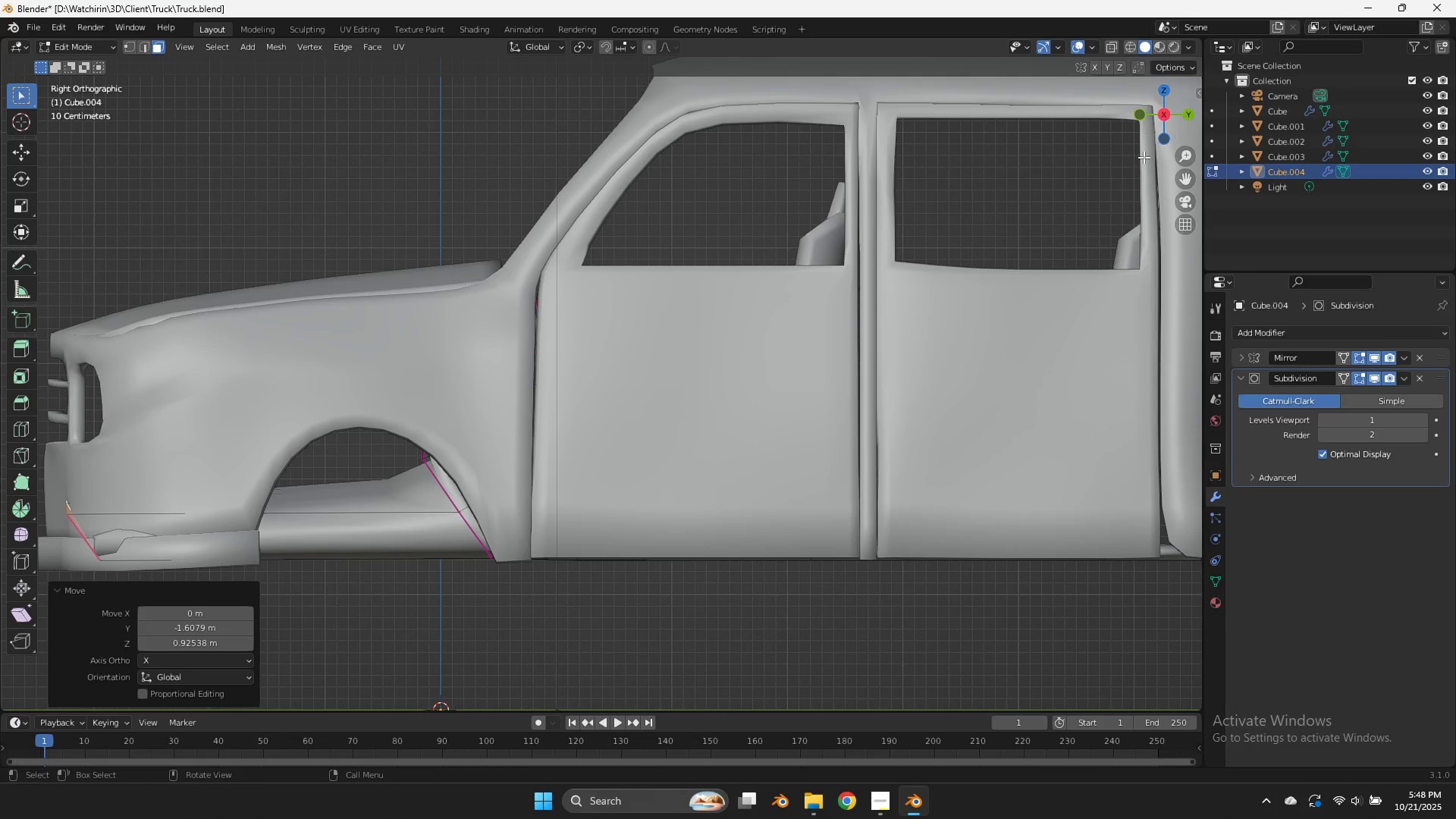 
key(R)
 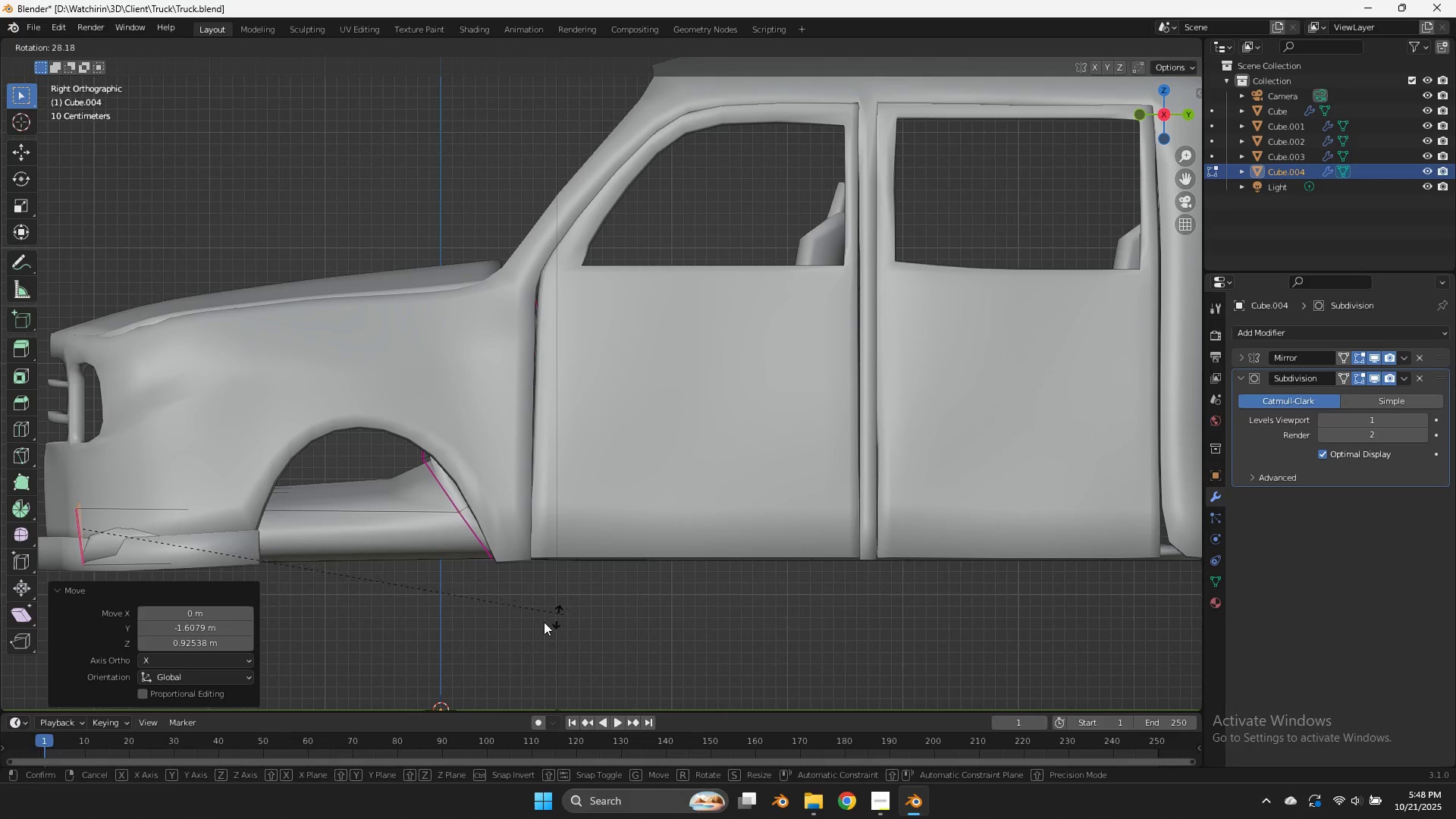 
scroll: coordinate [542, 623], scroll_direction: up, amount: 1.0
 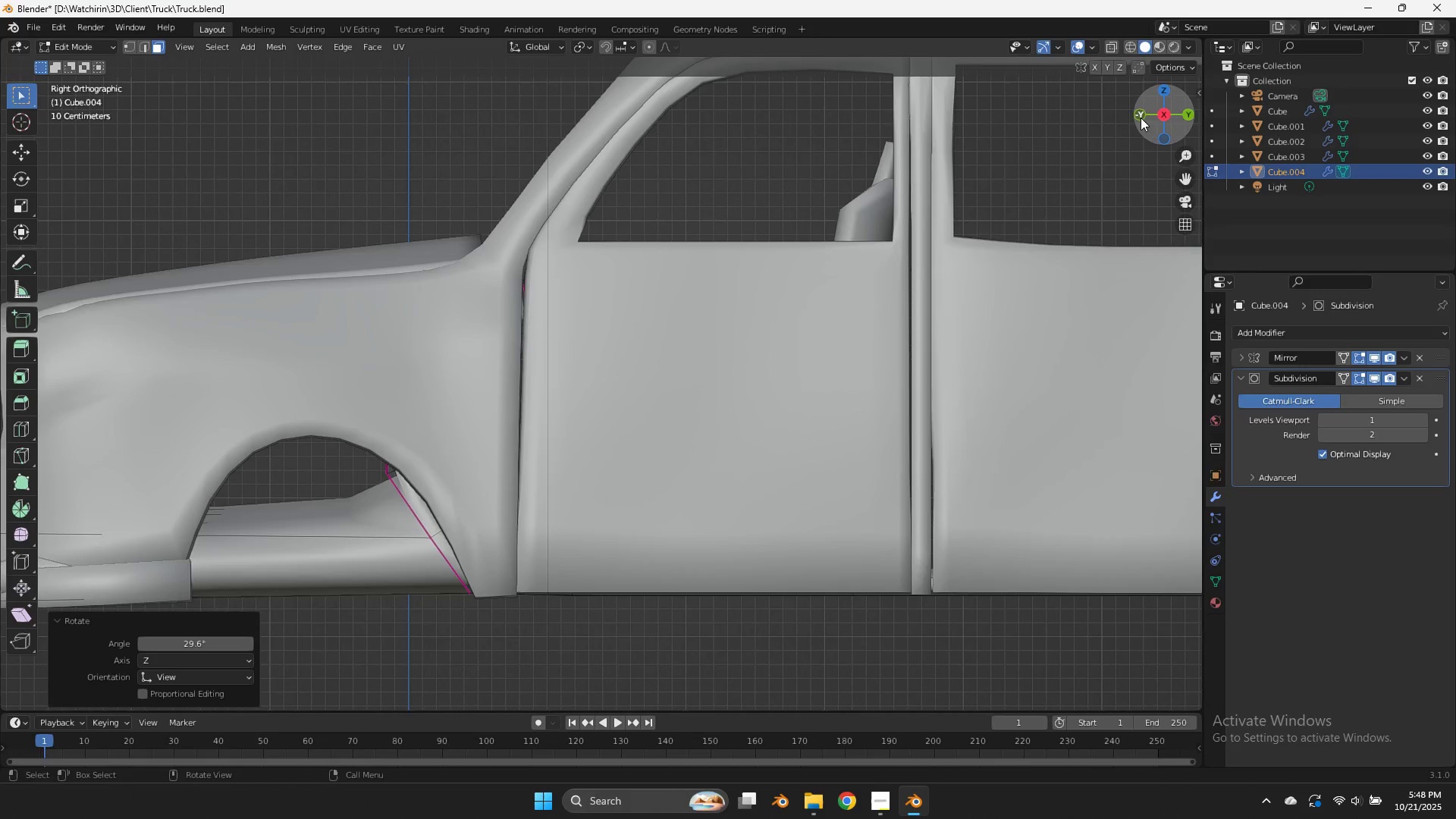 
left_click([542, 623])
 